 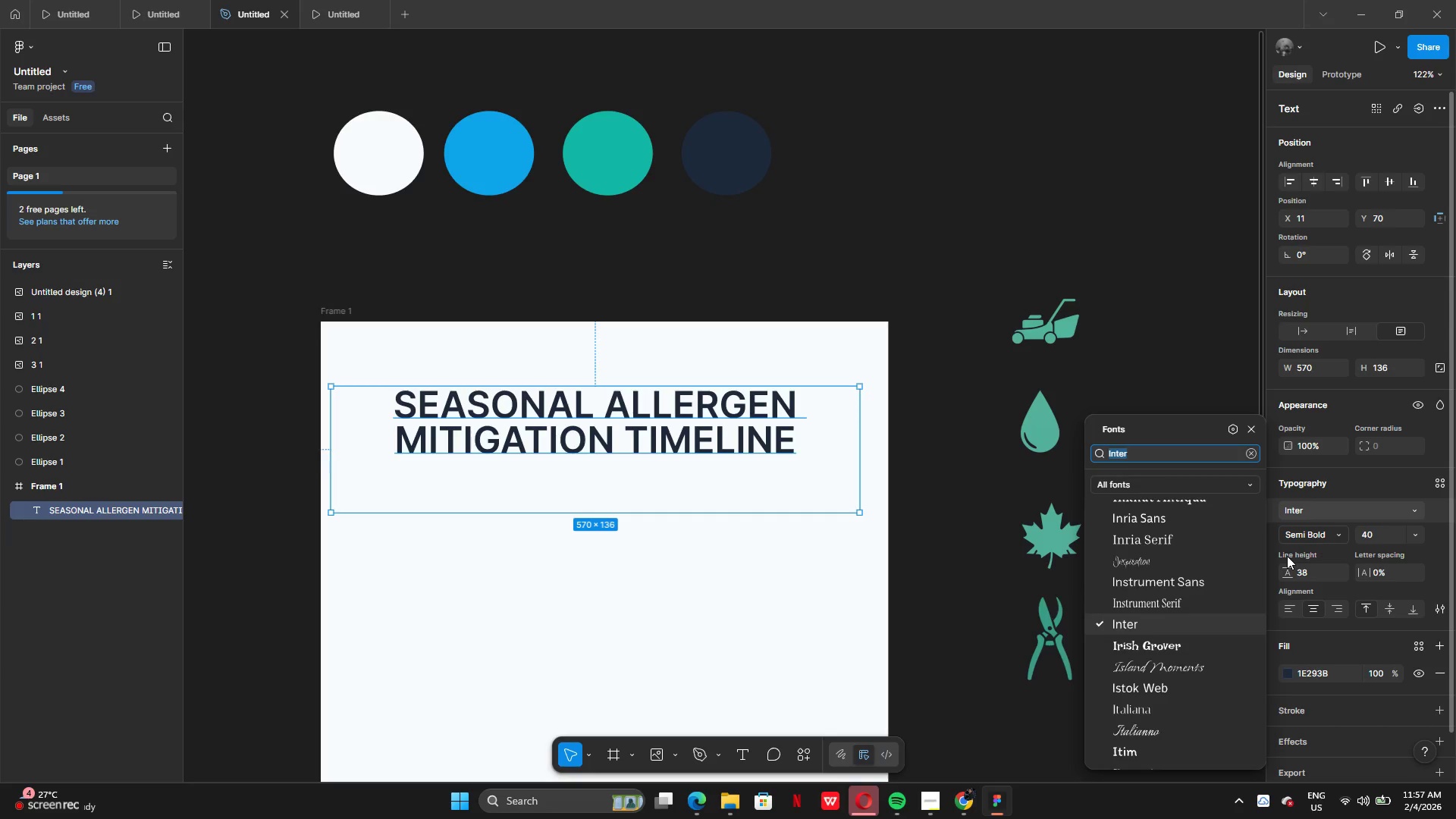 
scroll: coordinate [1135, 692], scroll_direction: down, amount: 20.0
 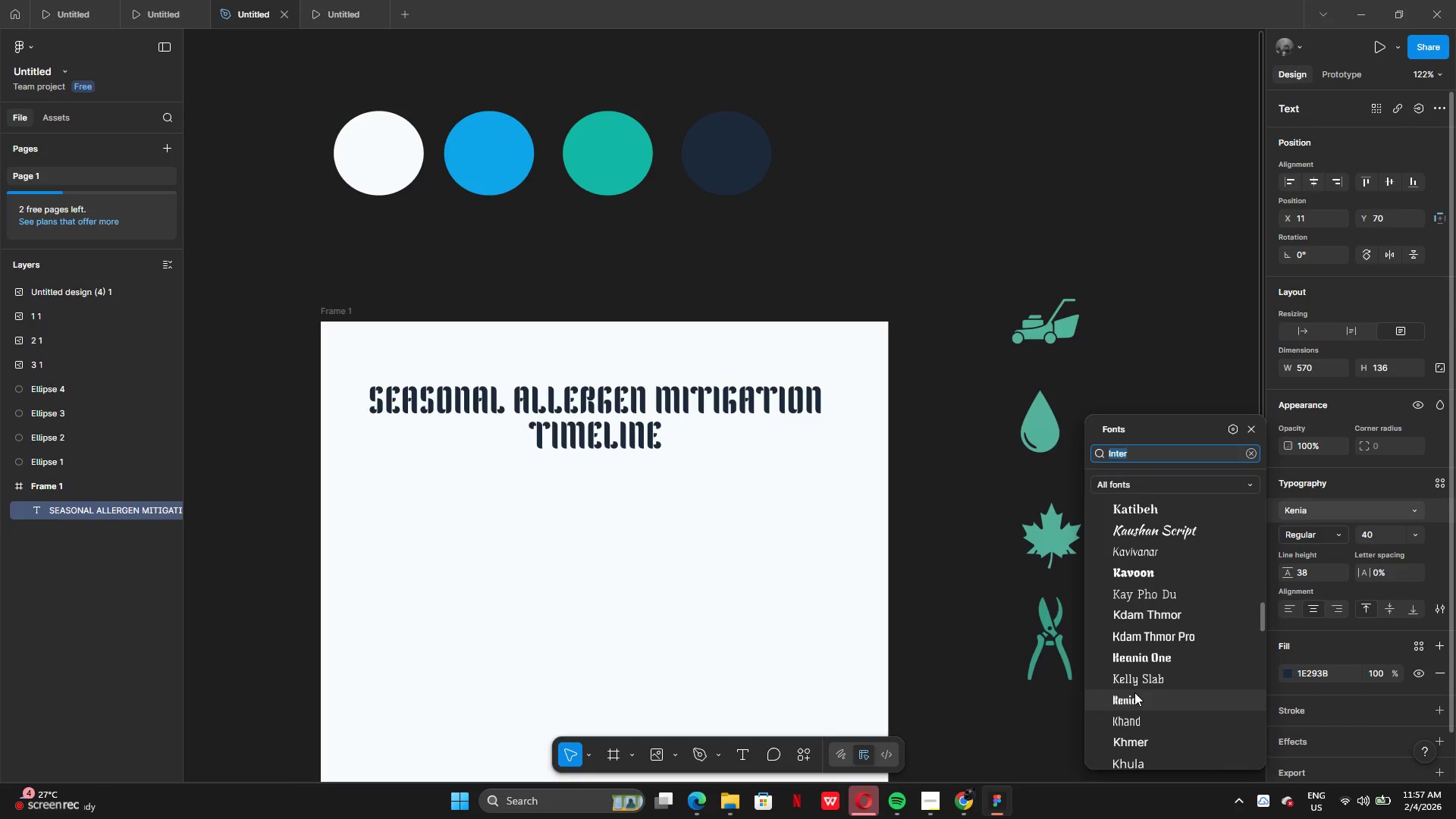 
scroll: coordinate [1153, 692], scroll_direction: down, amount: 24.0
 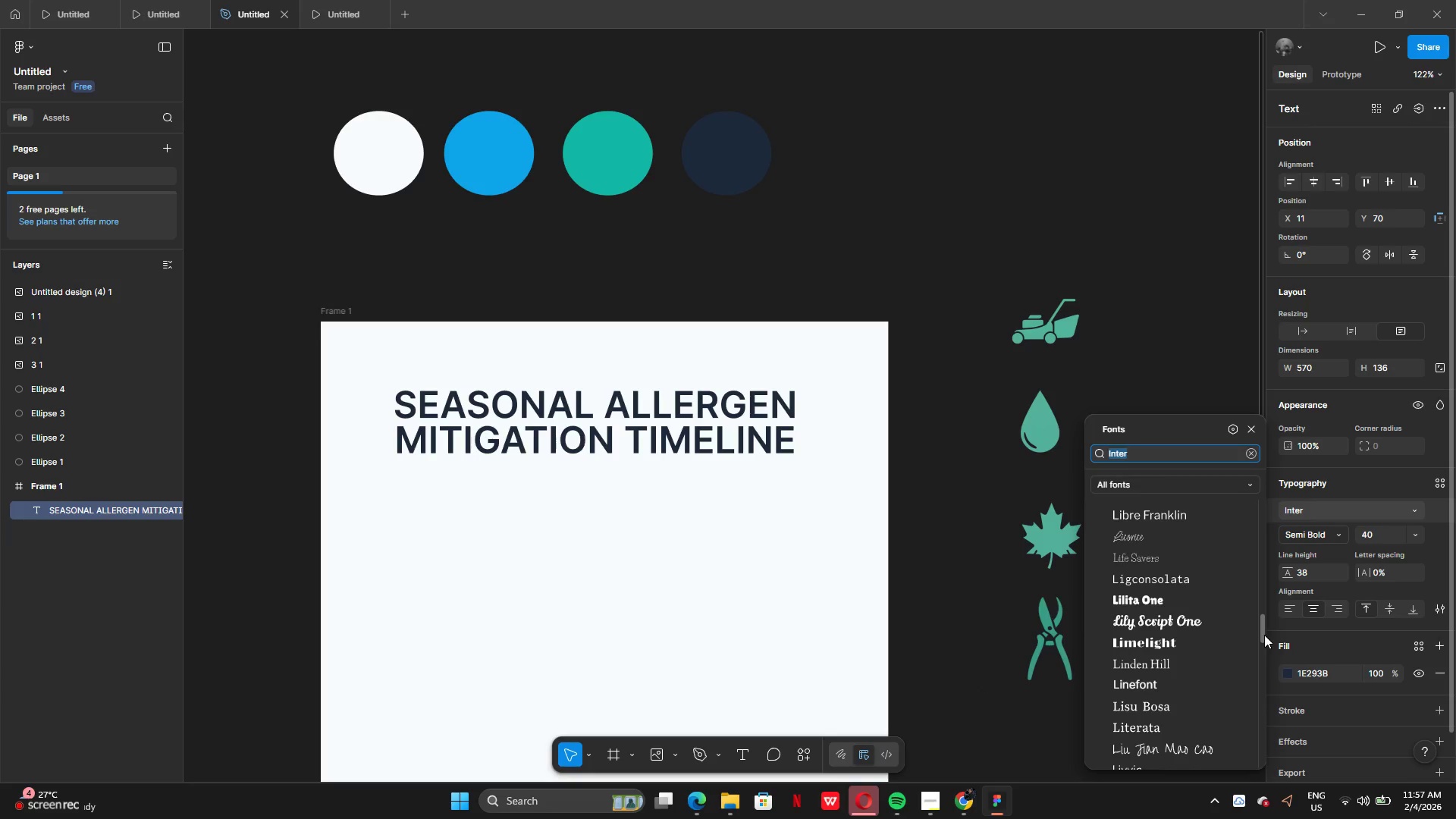 
left_click_drag(start_coordinate=[1263, 635], to_coordinate=[1265, 411])
 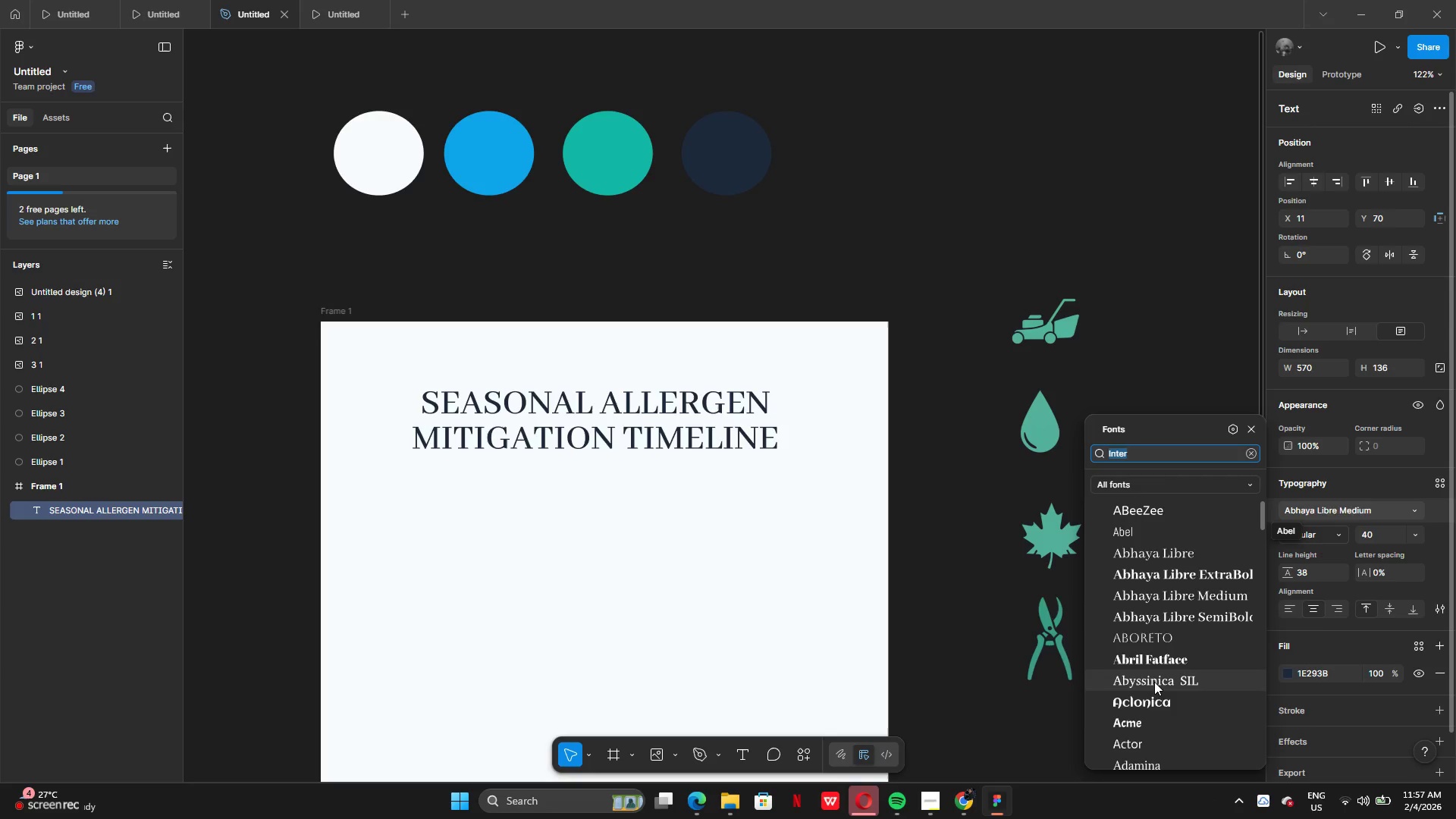 
scroll: coordinate [1130, 742], scroll_direction: down, amount: 13.0
 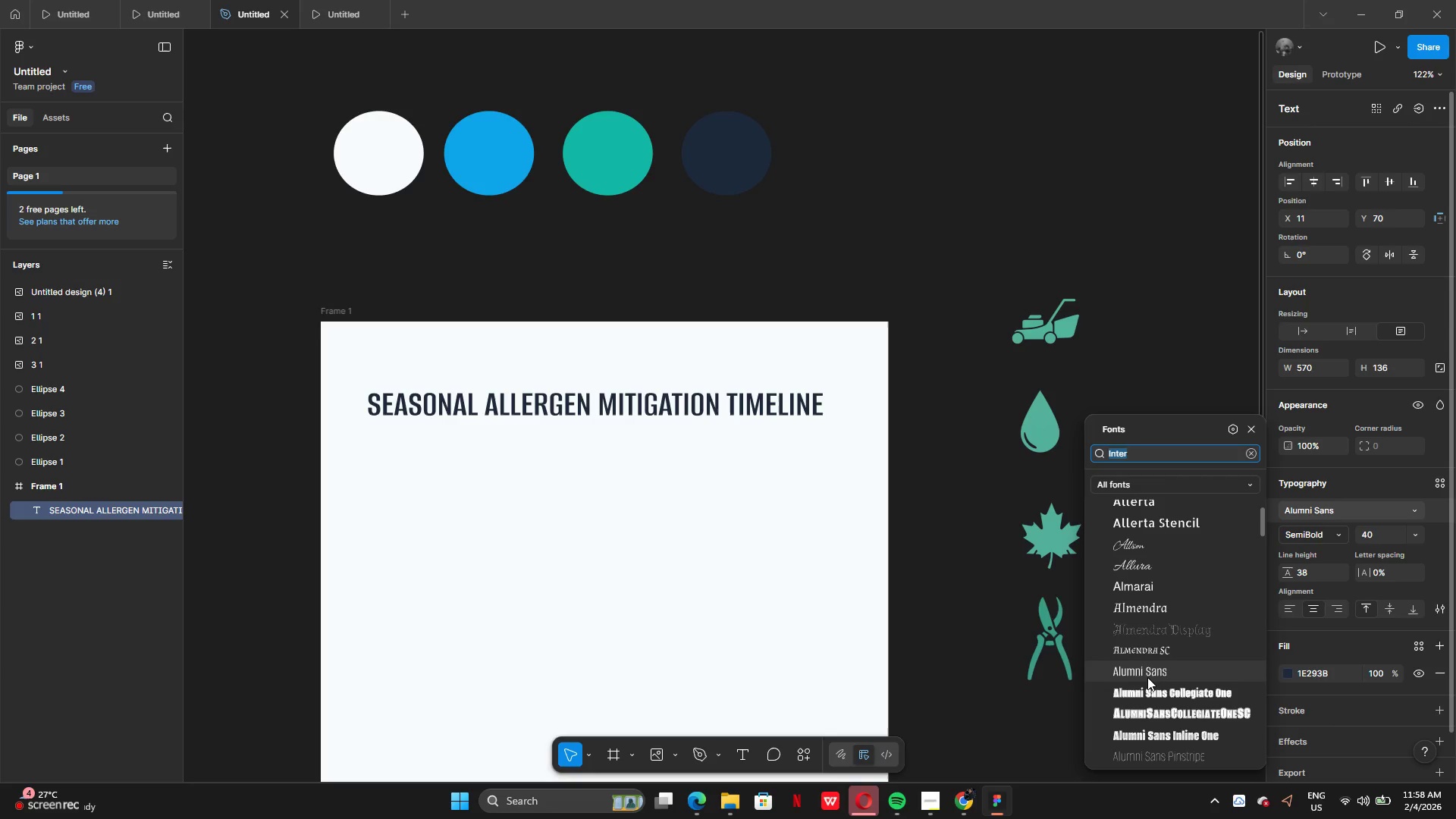 
scroll: coordinate [1131, 714], scroll_direction: down, amount: 14.0
 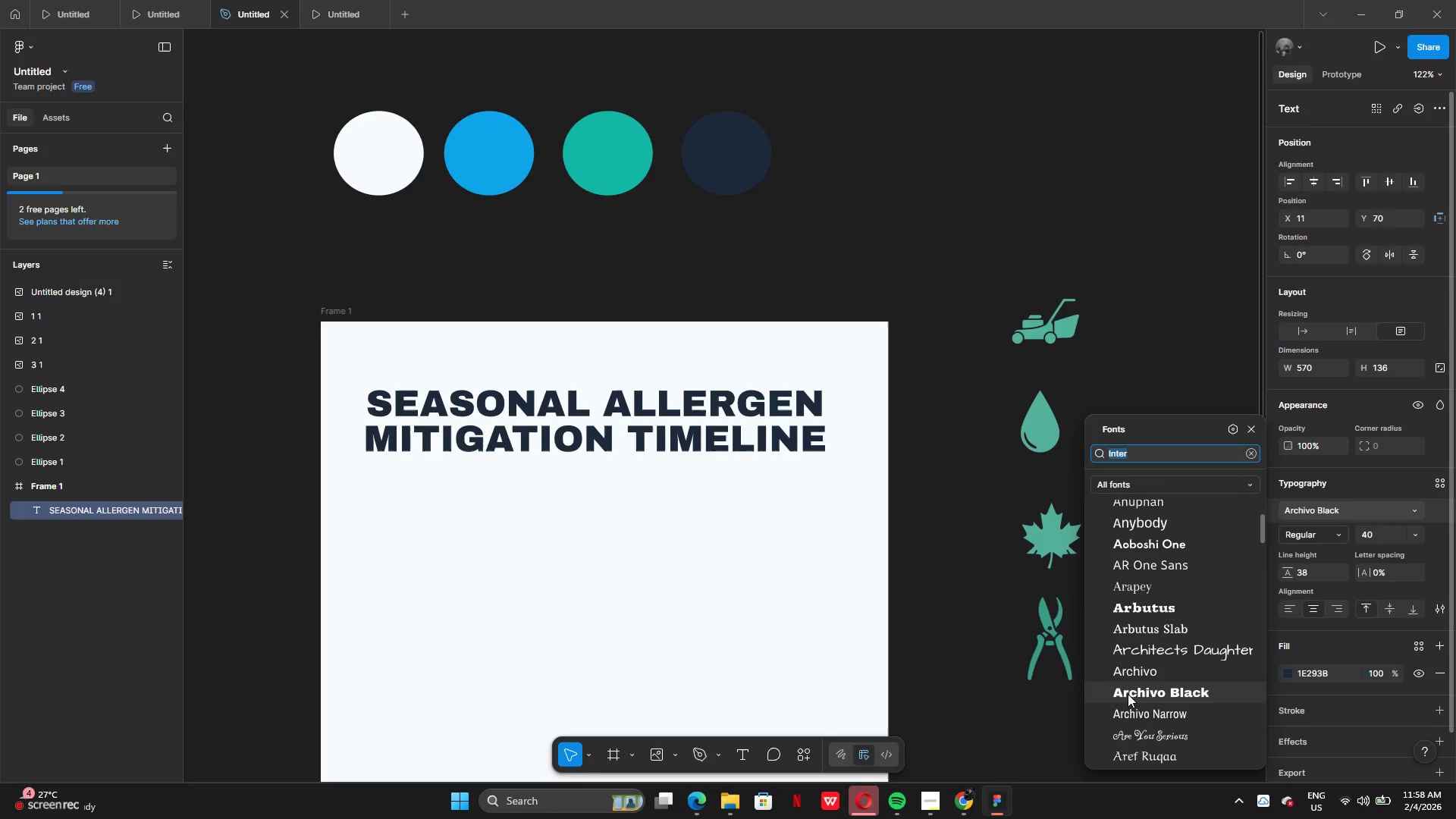 
left_click([925, 636])
 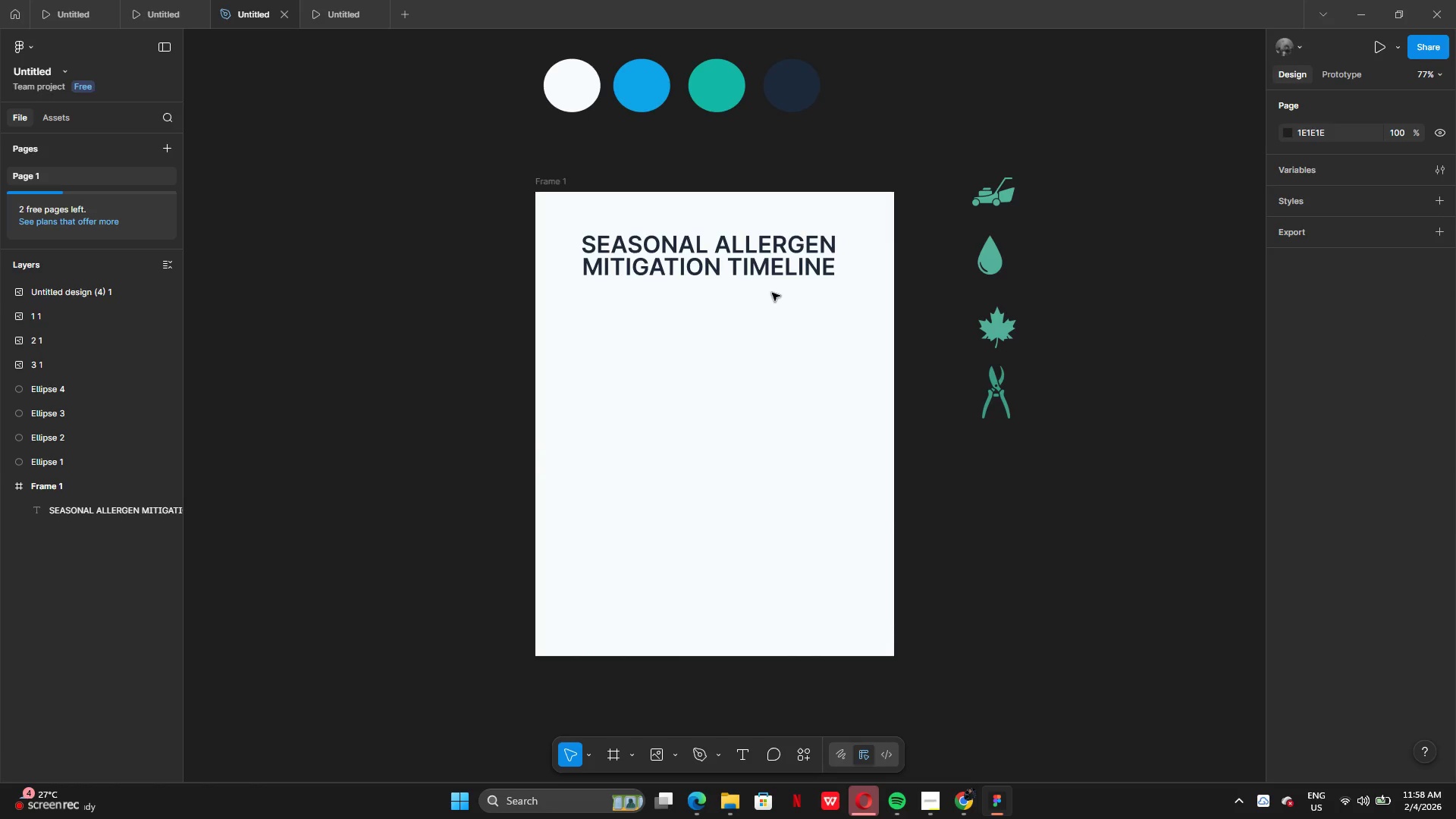 
left_click_drag(start_coordinate=[752, 451], to_coordinate=[757, 451])
 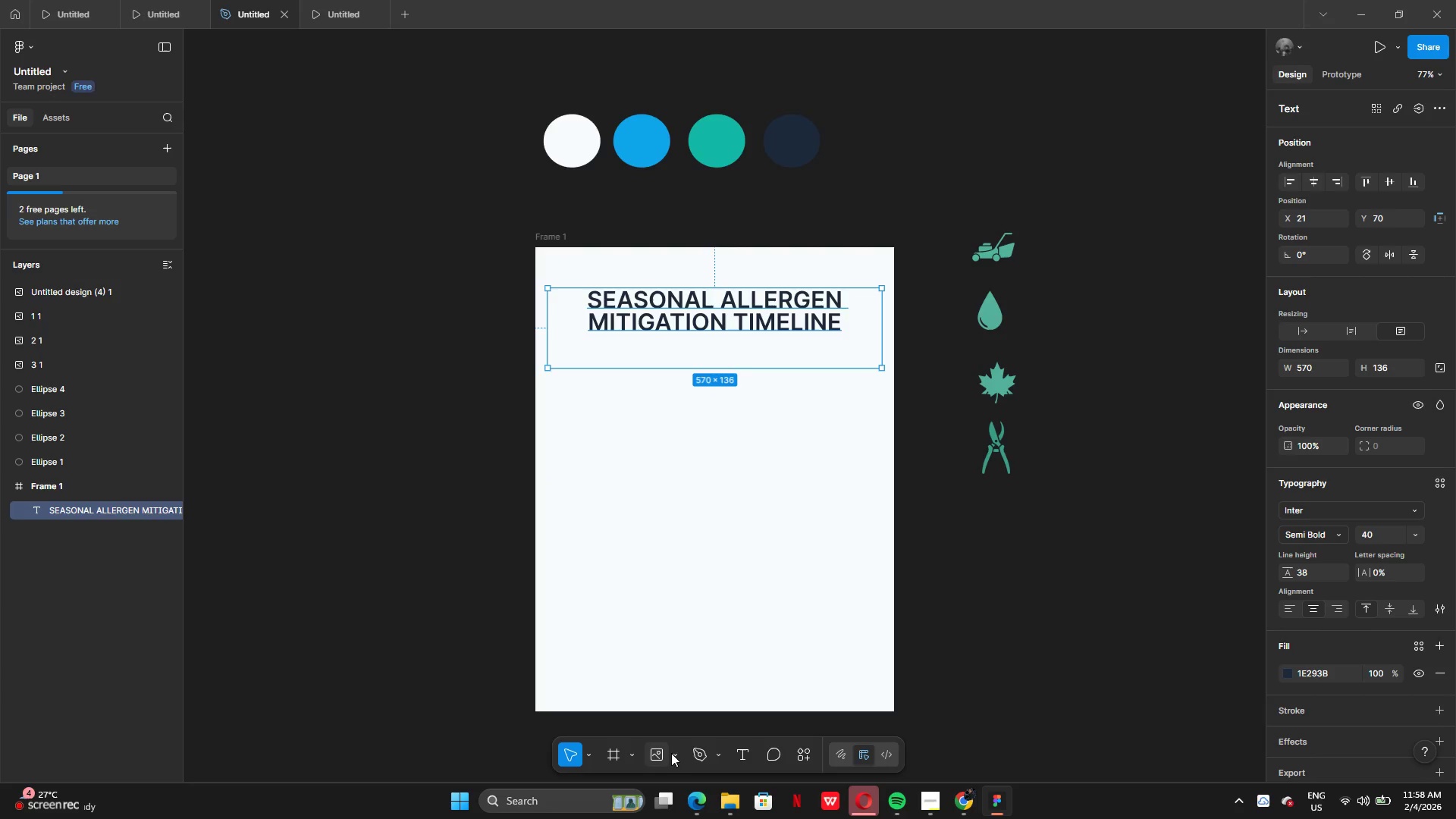 
left_click([675, 762])
 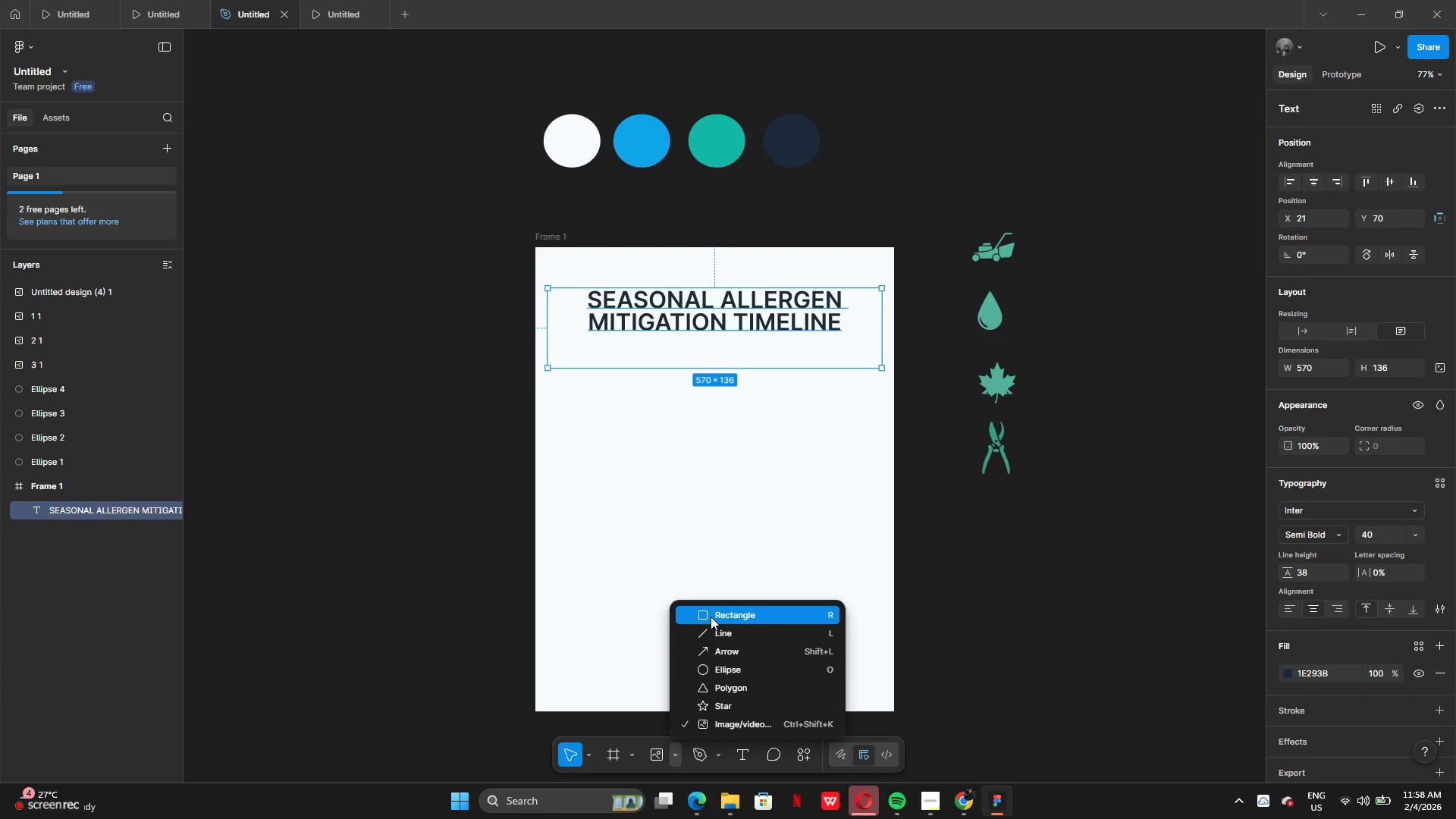 
wait(5.59)
 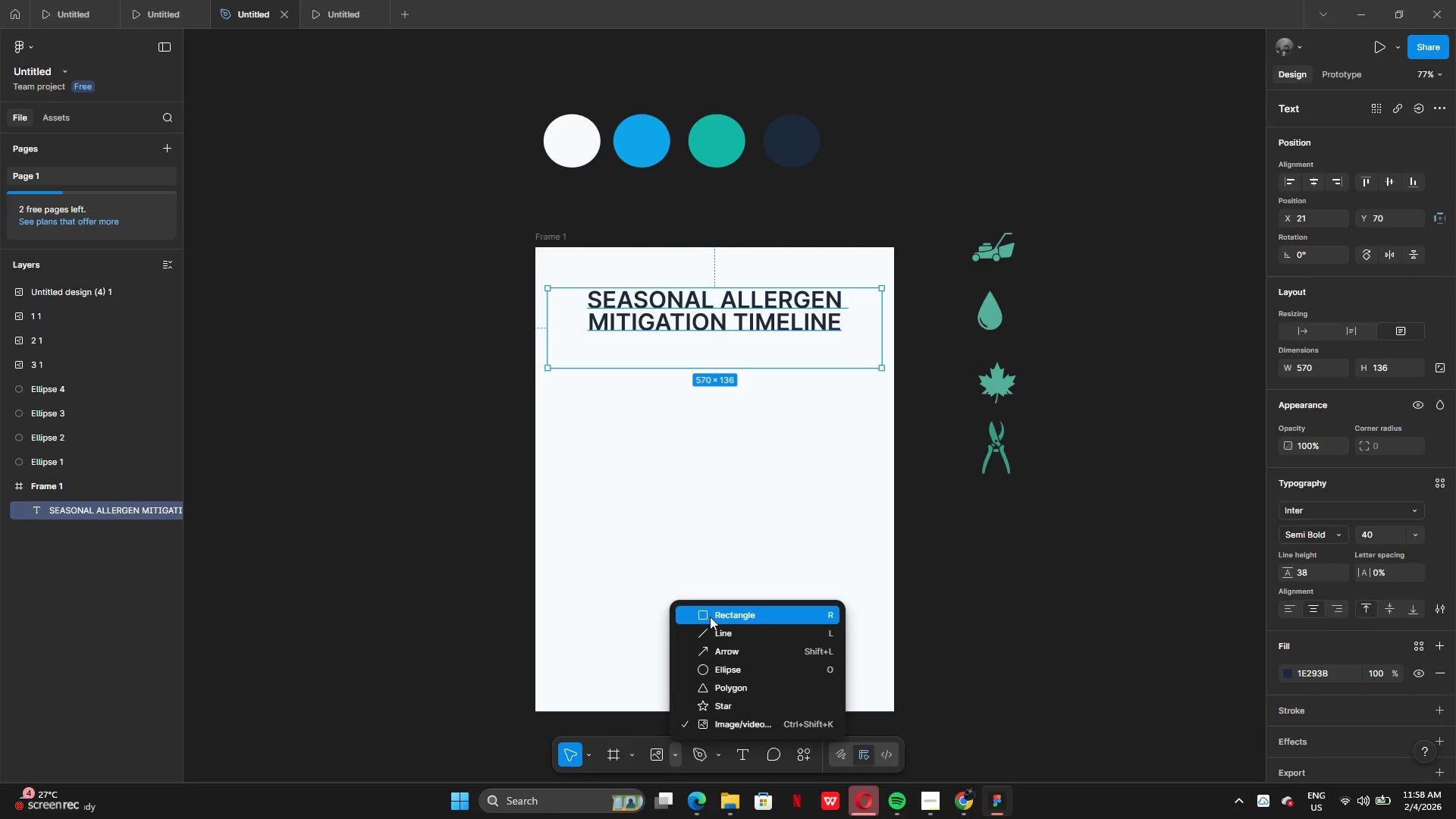 
left_click([712, 617])
 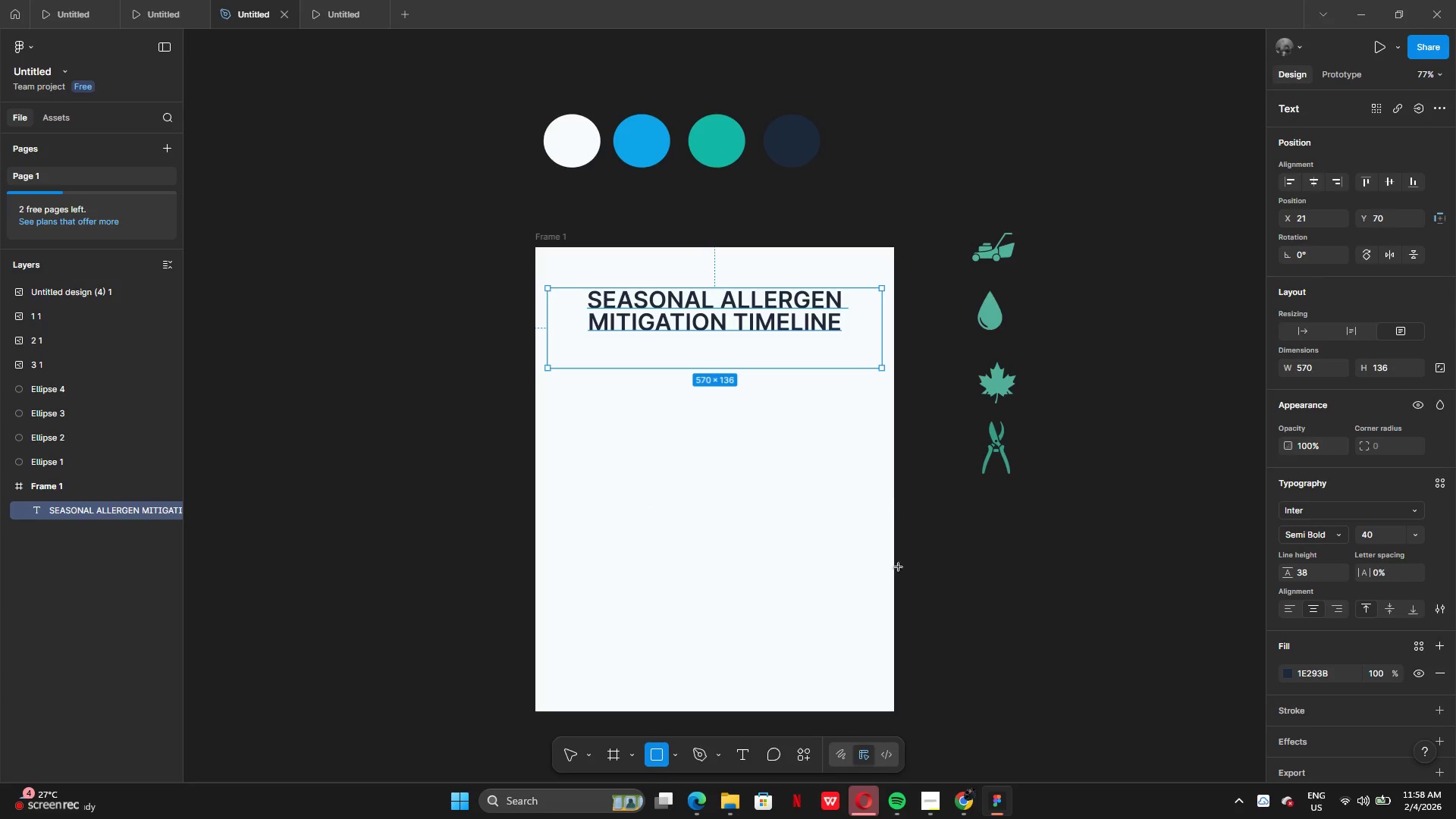 
left_click([574, 757])
 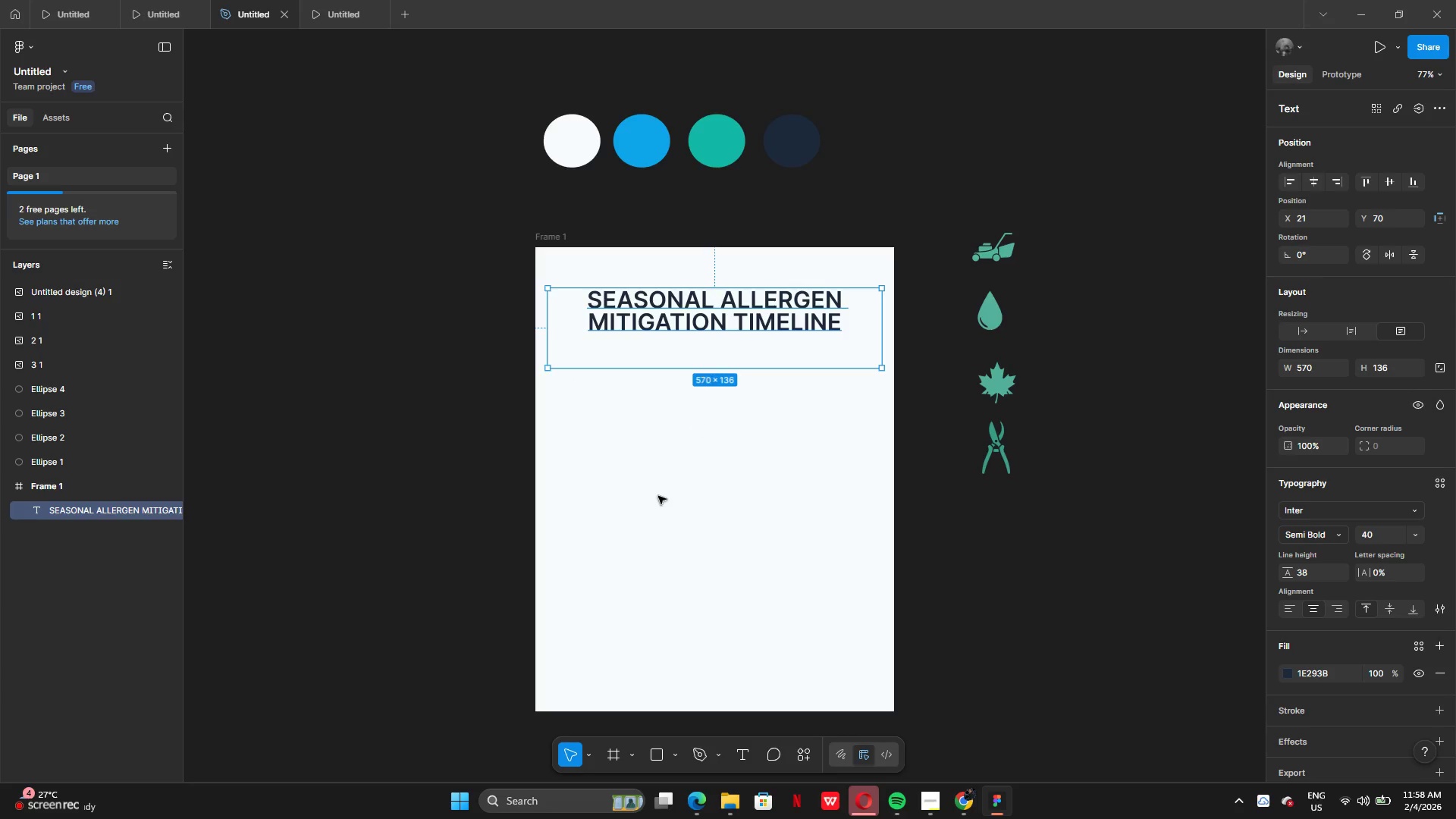 
left_click([740, 752])
 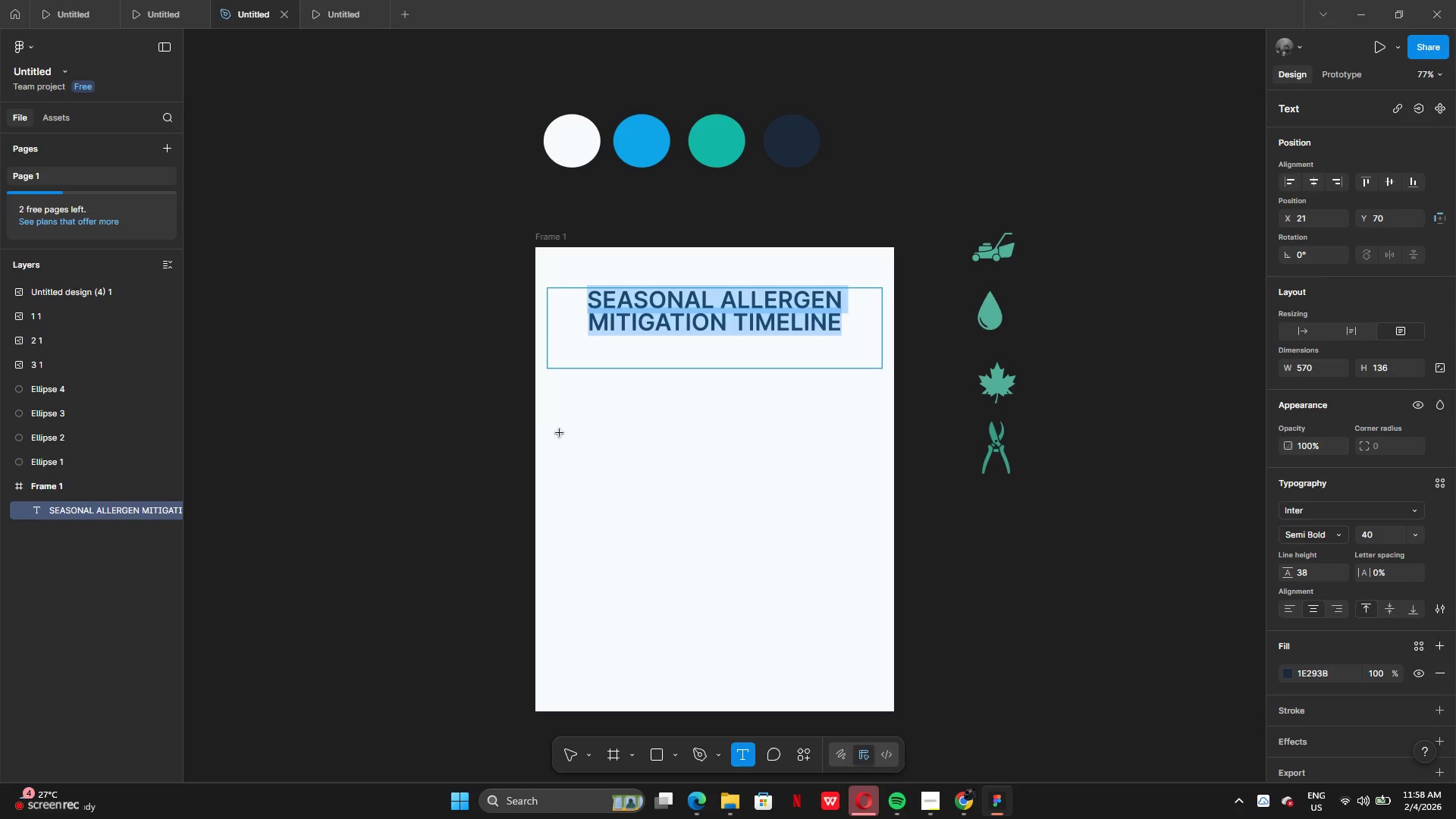 
left_click_drag(start_coordinate=[398, 398], to_coordinate=[482, 421])
 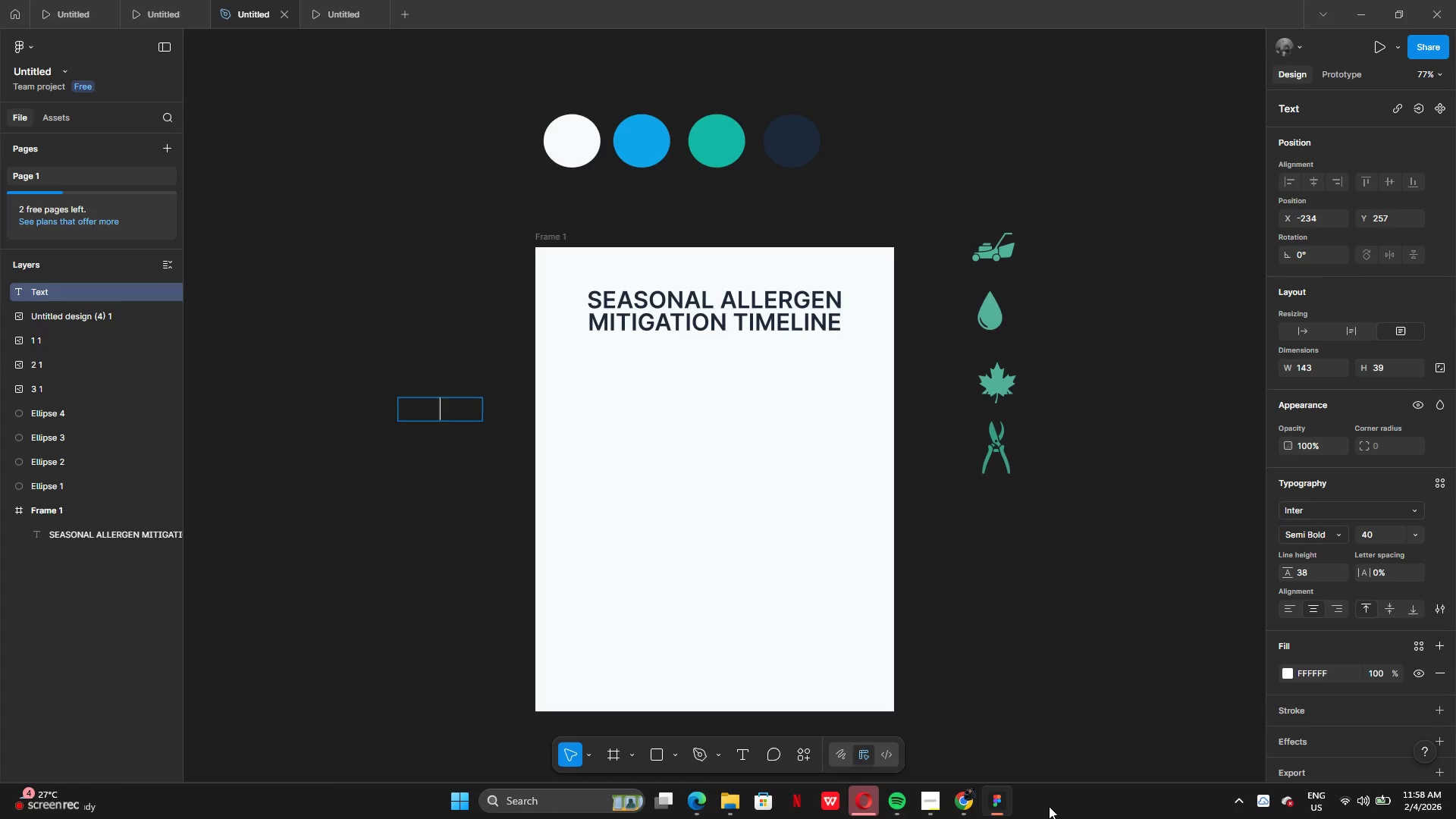 
left_click([974, 795])
 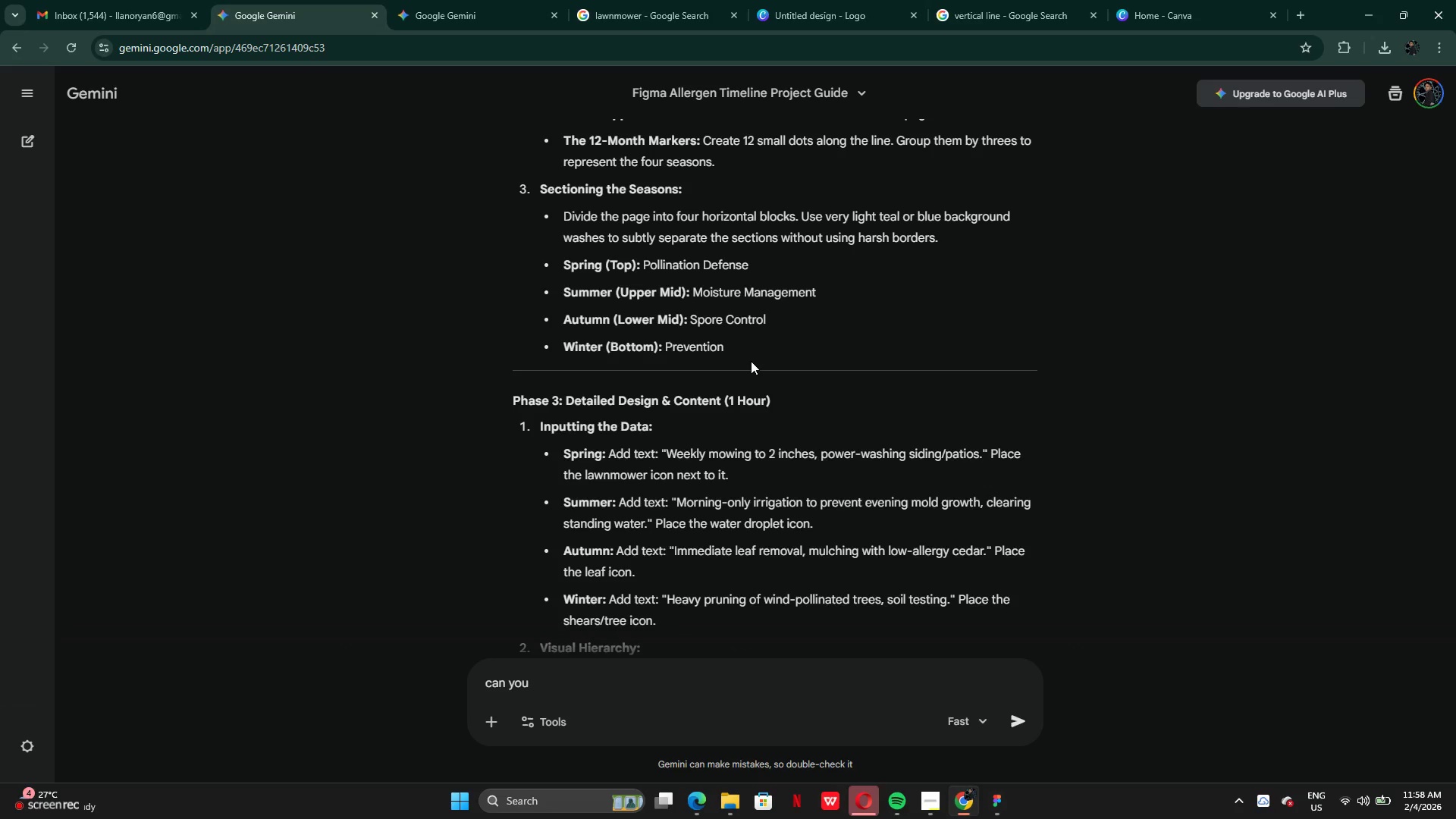 
scroll: coordinate [672, 382], scroll_direction: up, amount: 4.0
 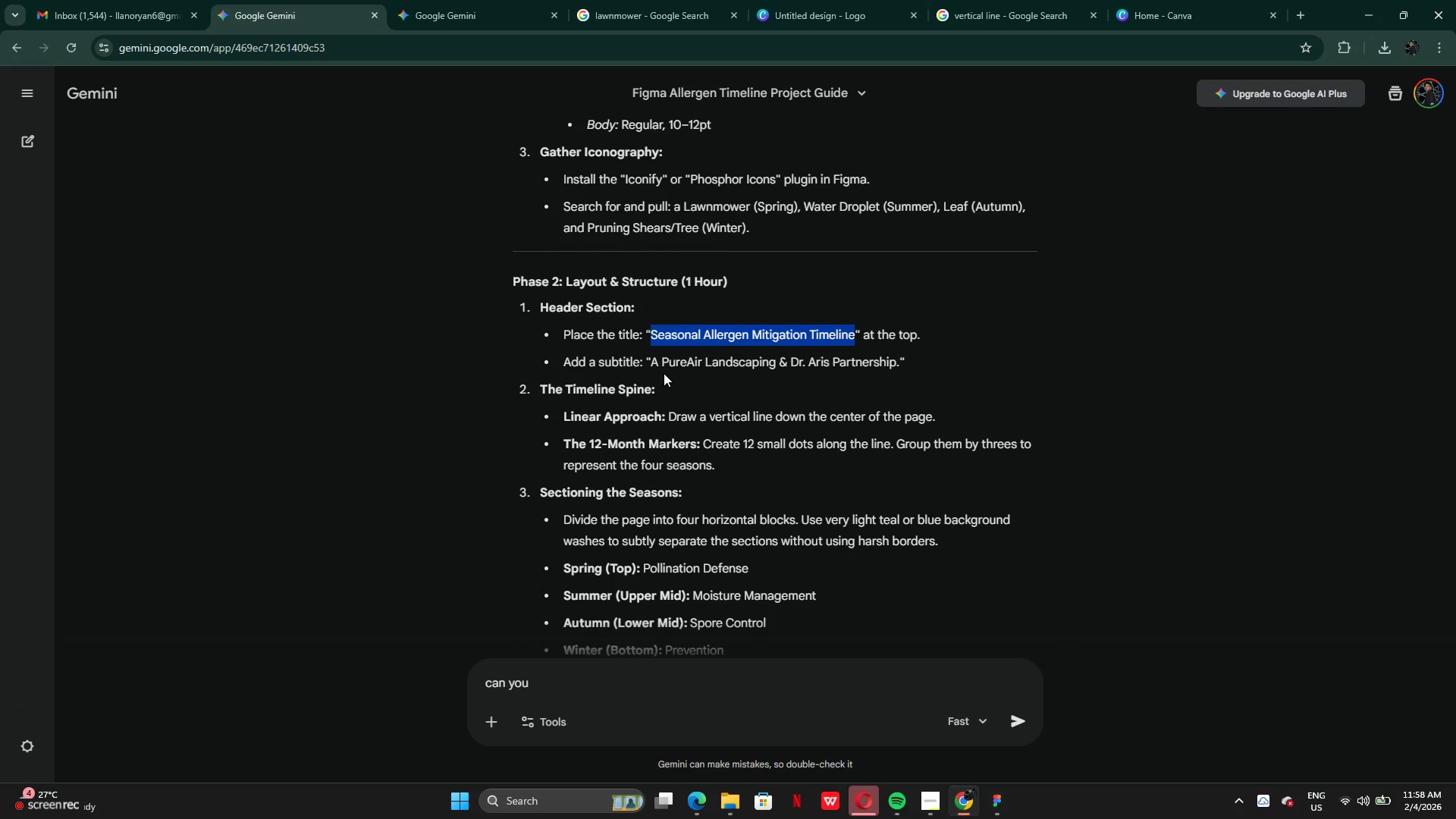 
left_click([657, 365])
 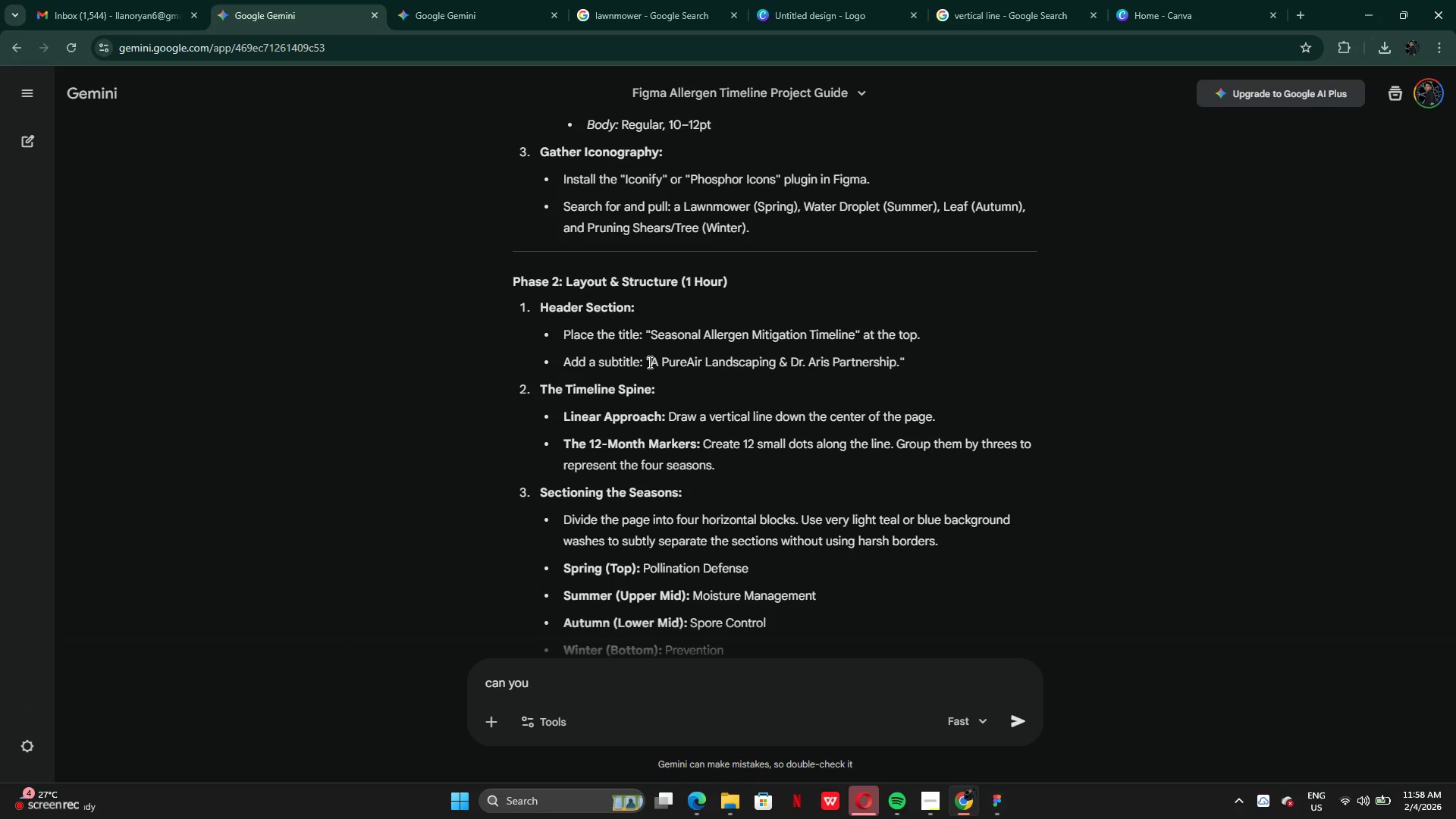 
left_click_drag(start_coordinate=[648, 362], to_coordinate=[899, 373])
 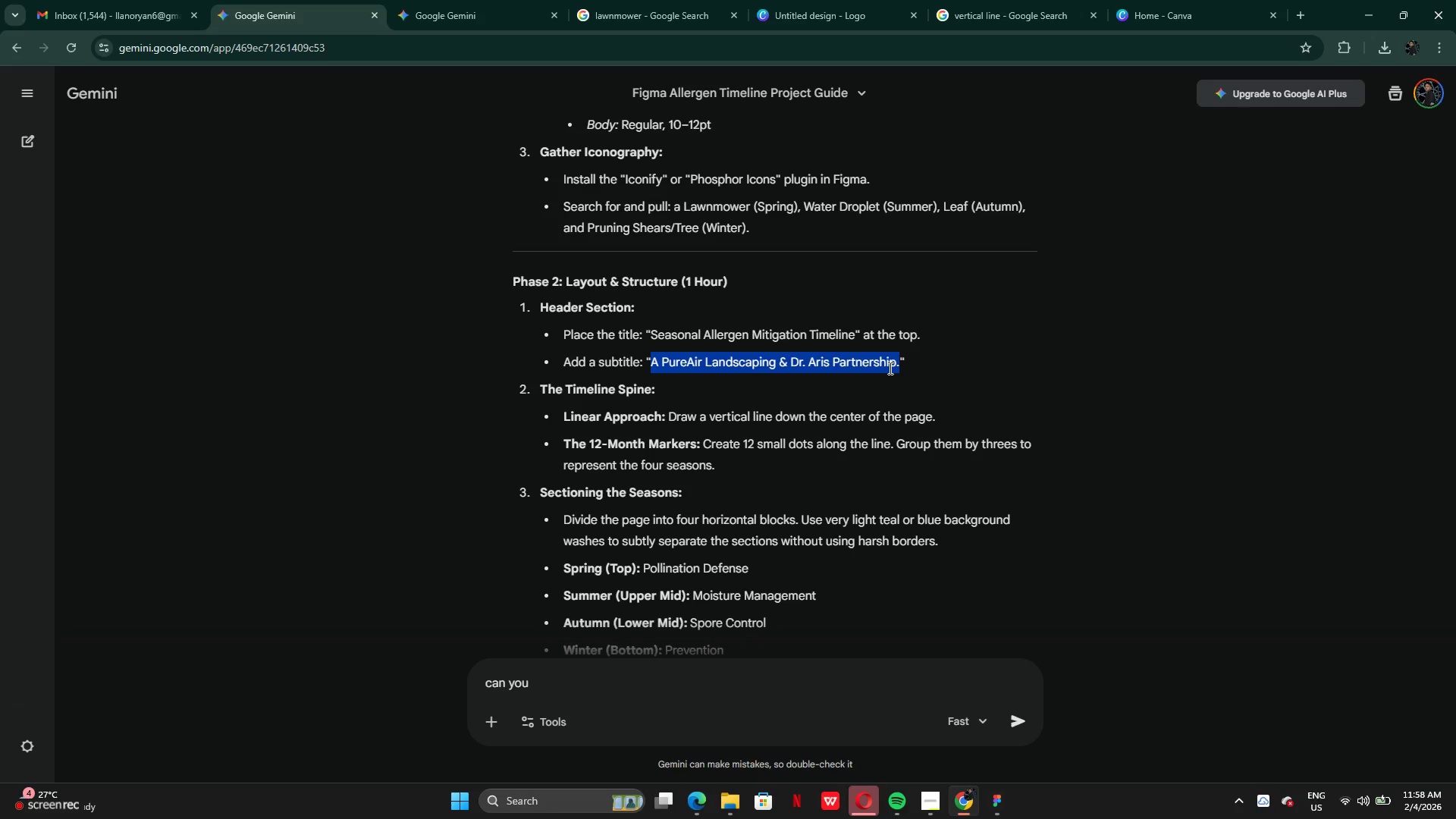 
key(Control+C)
 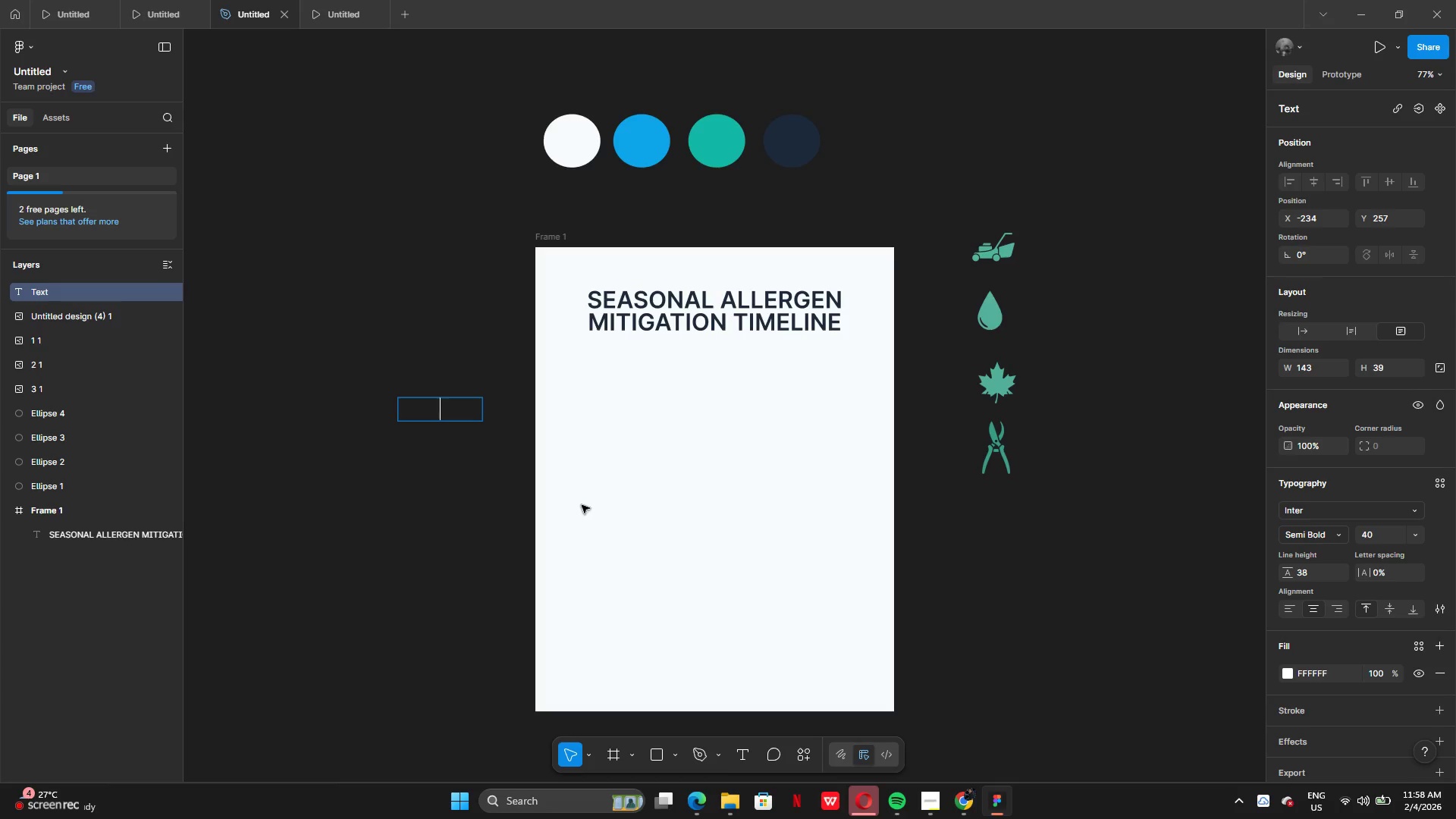 
key(Control+V)
 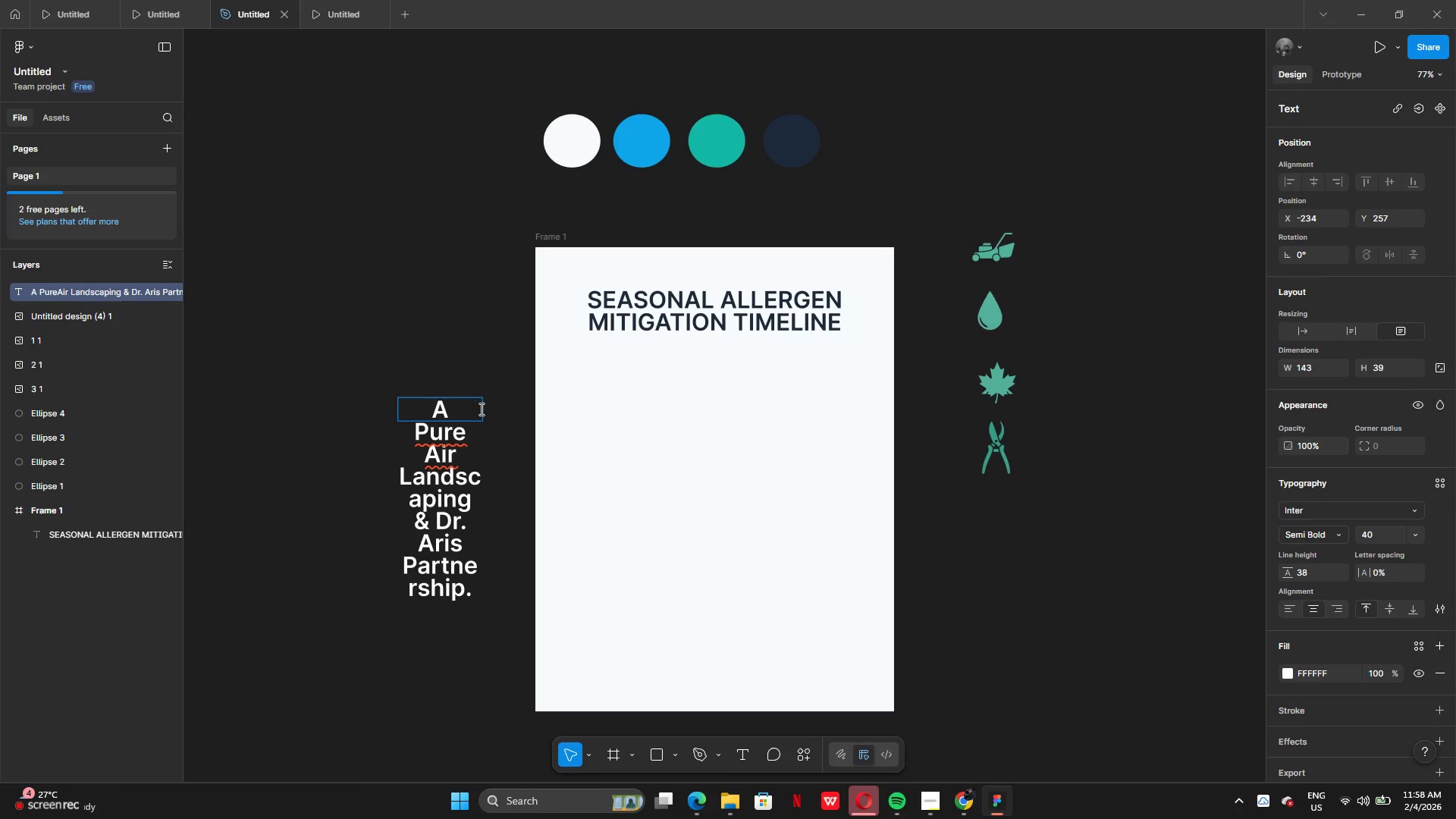 
left_click([492, 358])
 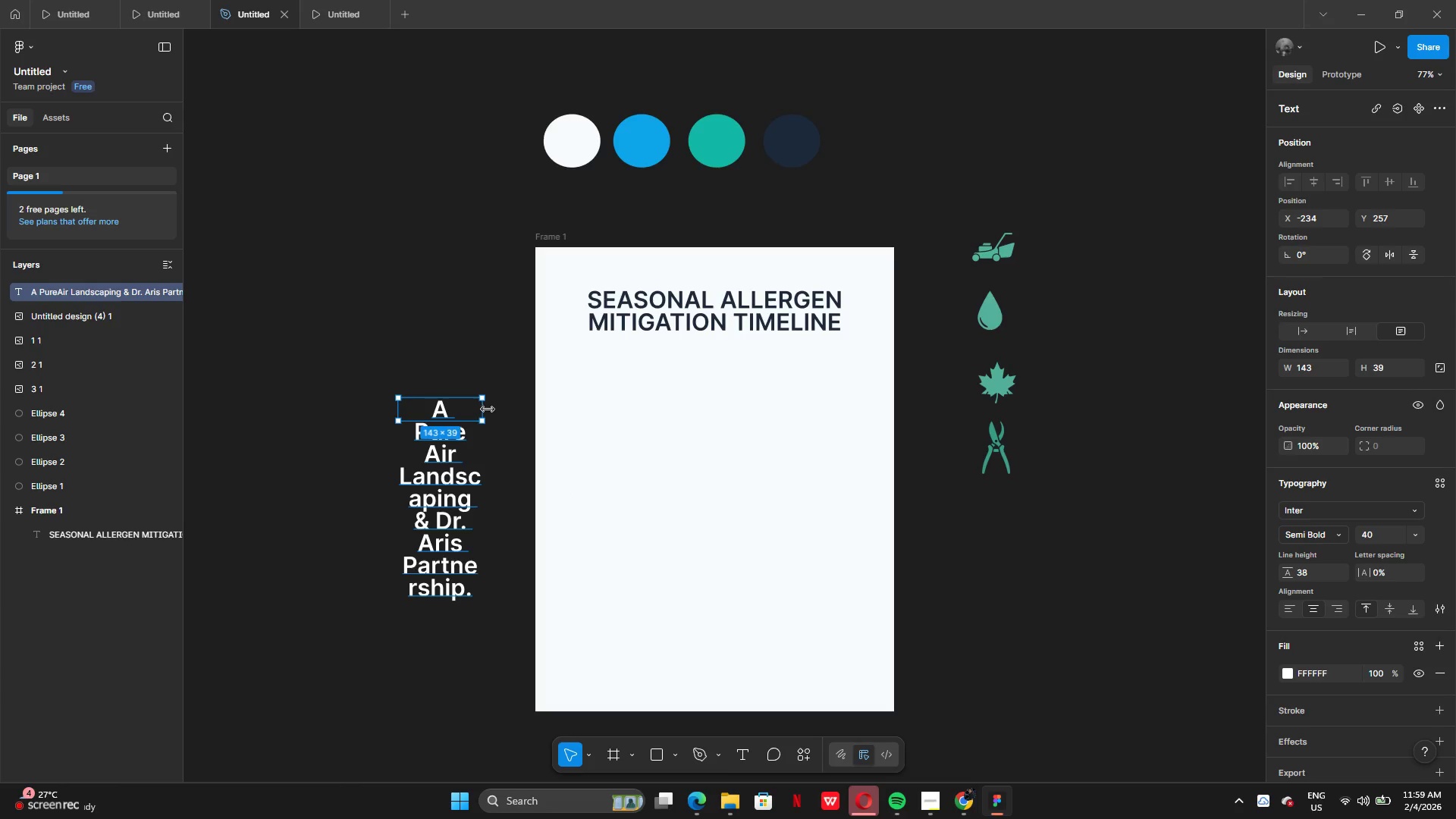 
left_click_drag(start_coordinate=[487, 410], to_coordinate=[824, 414])
 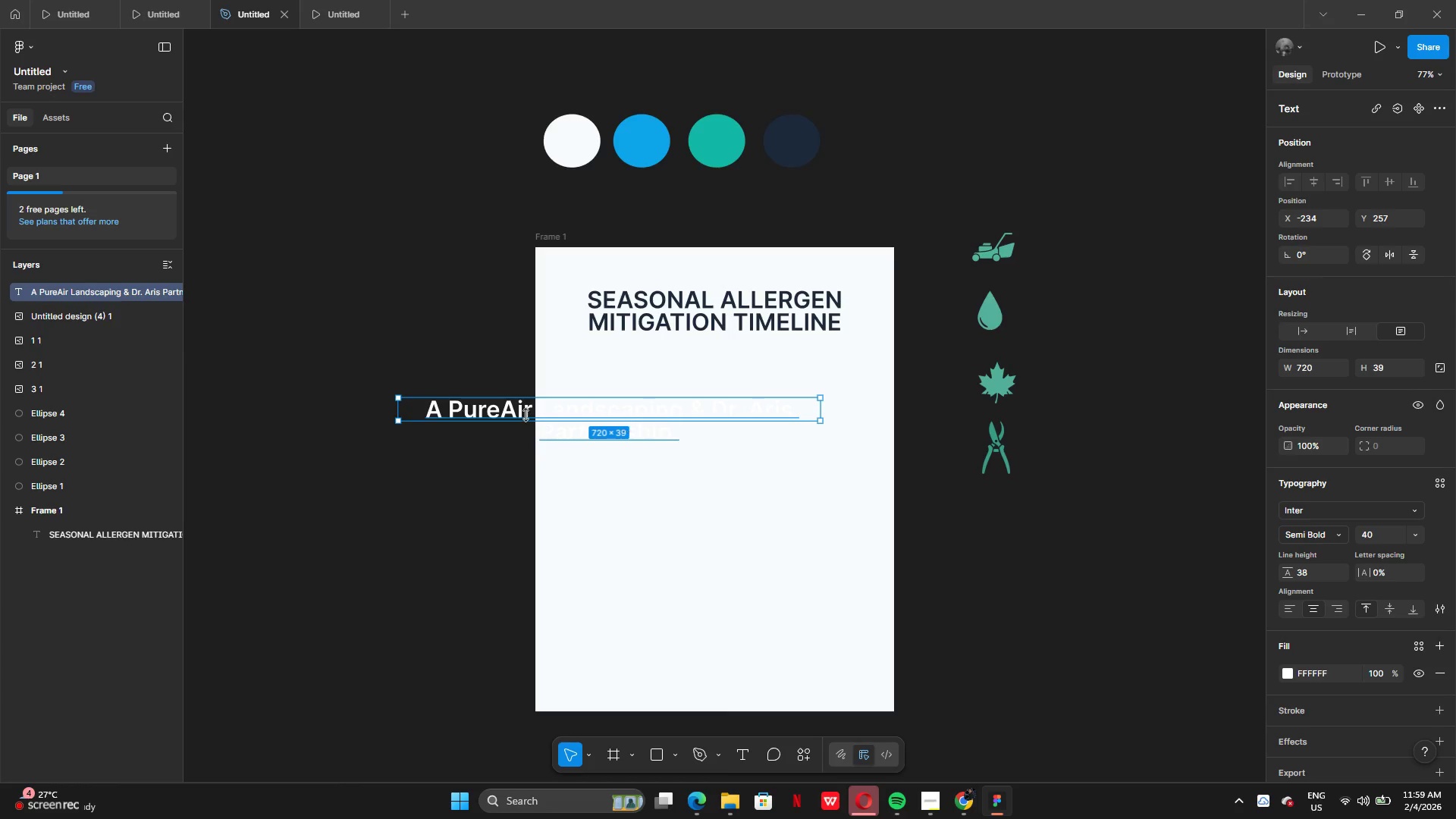 
left_click([386, 327])
 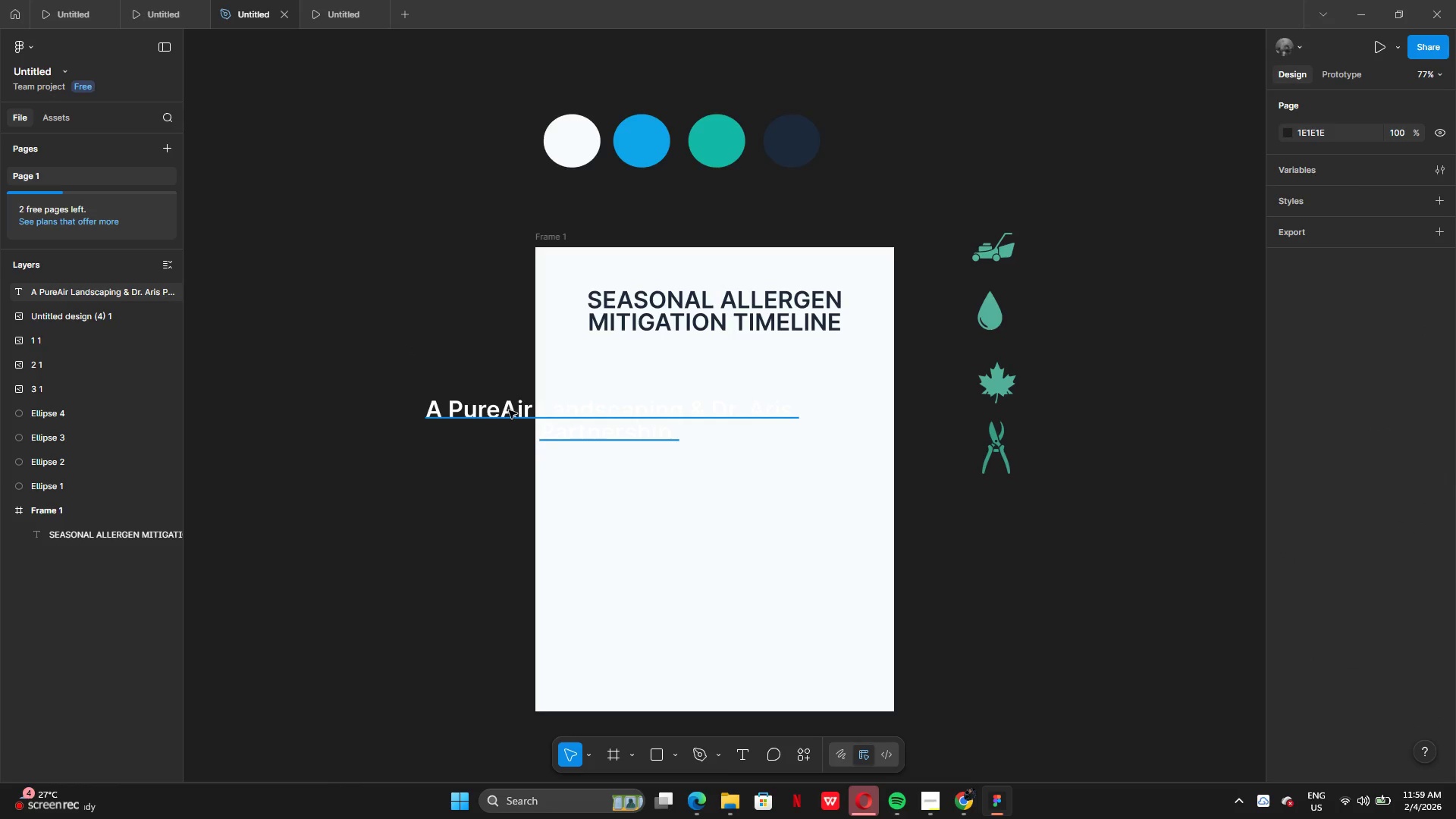 
left_click_drag(start_coordinate=[509, 410], to_coordinate=[302, 413])
 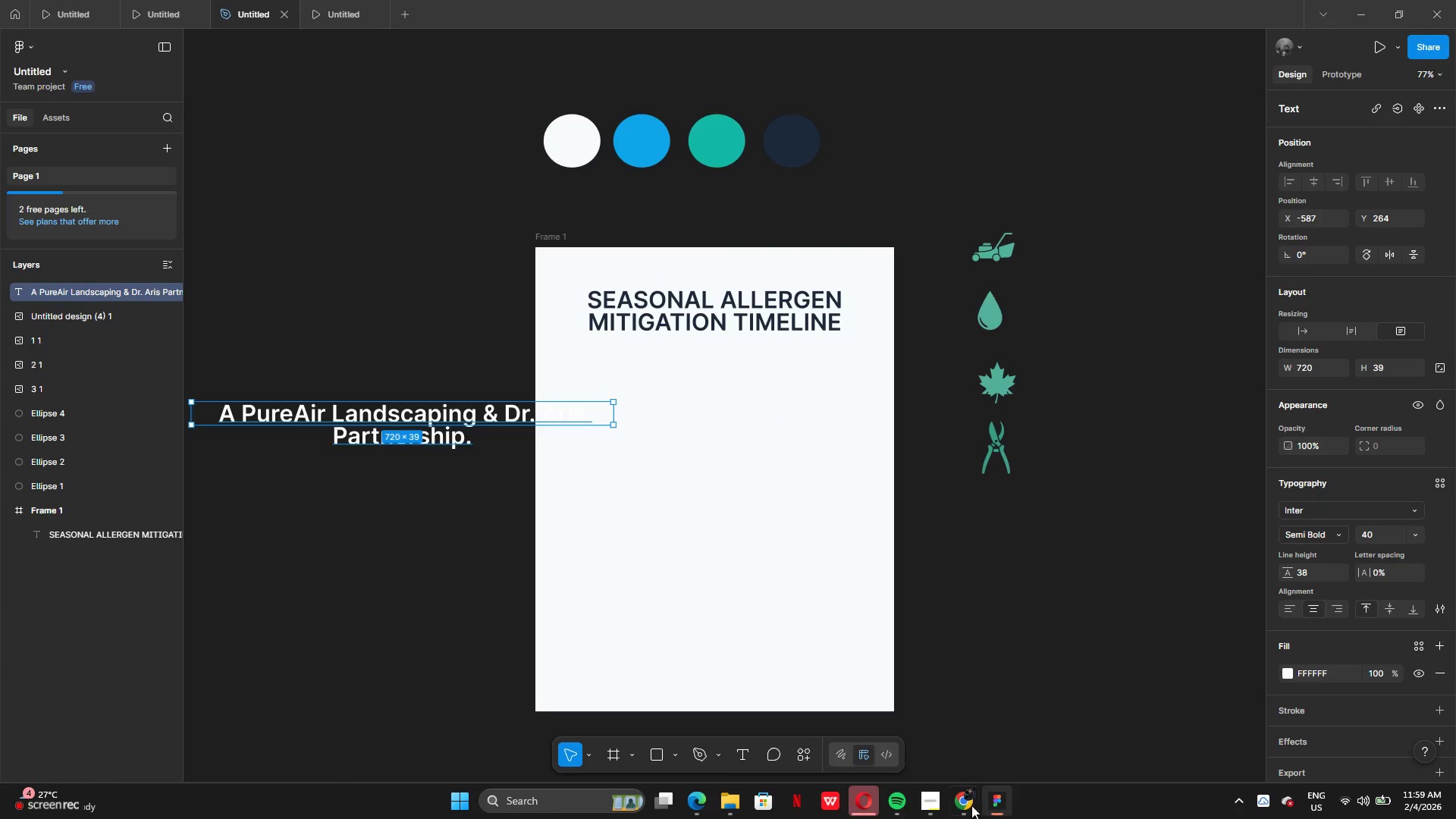 
left_click([968, 805])
 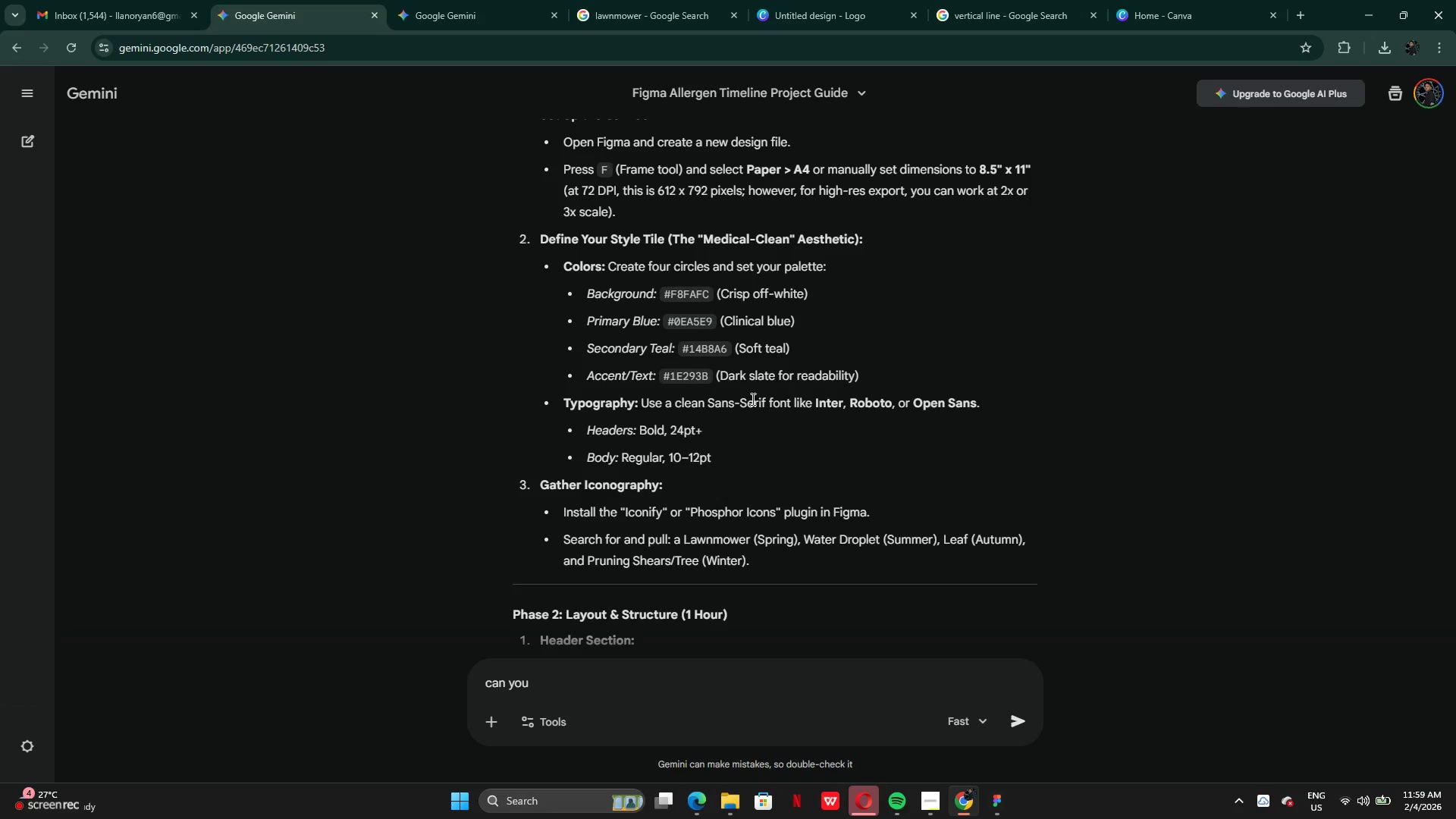 
wait(16.86)
 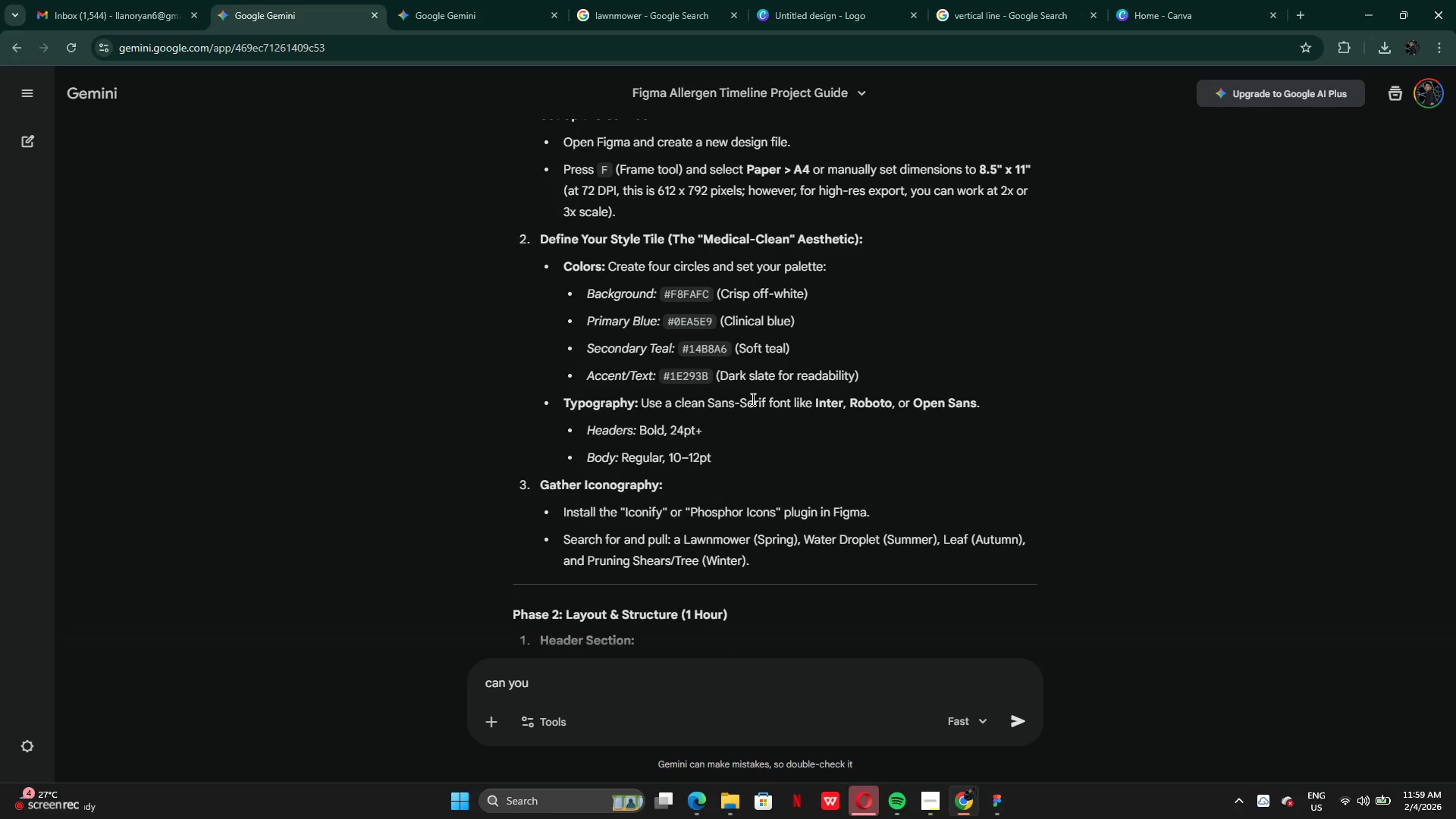 
left_click([991, 798])
 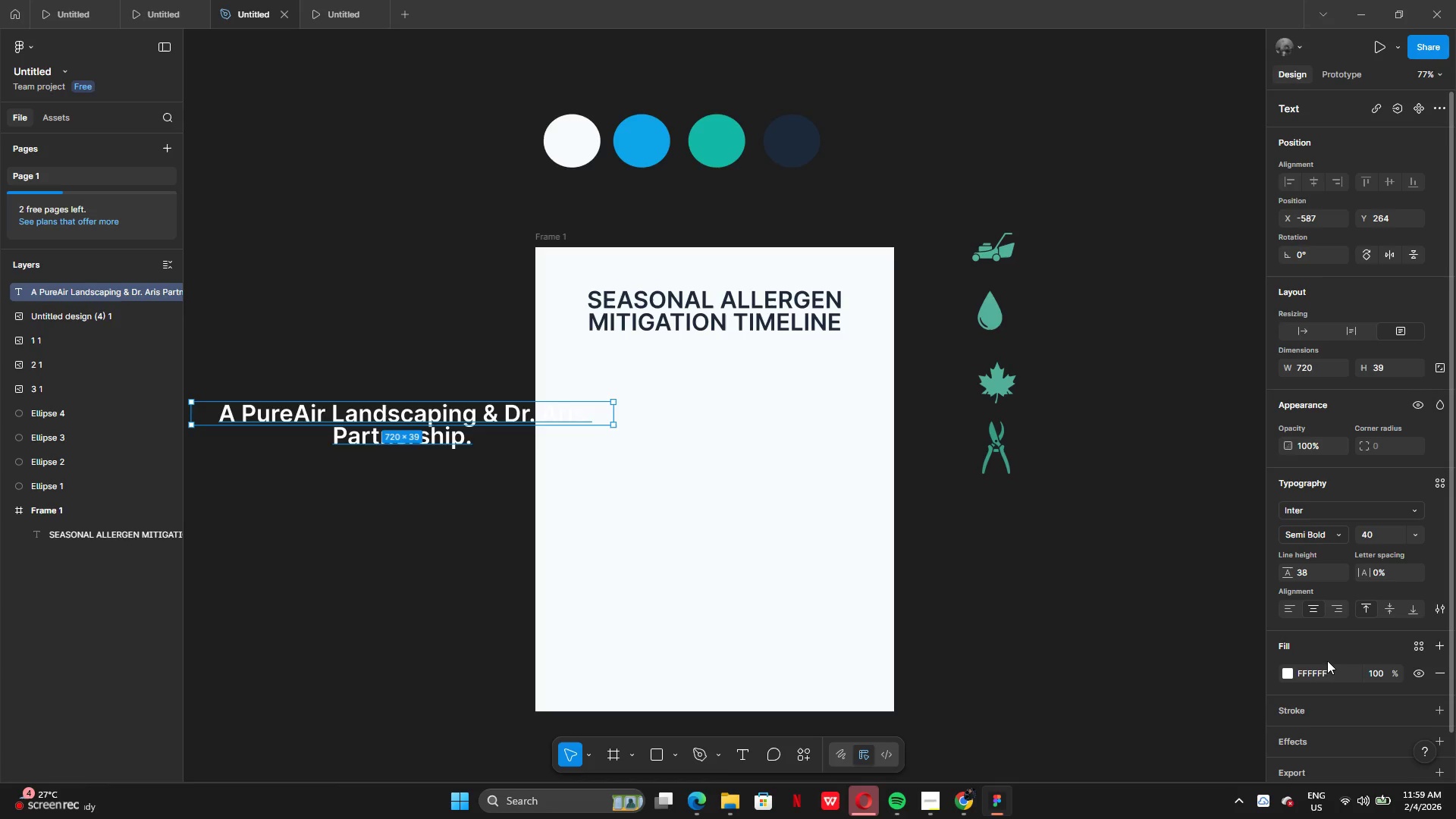 
left_click([1289, 675])
 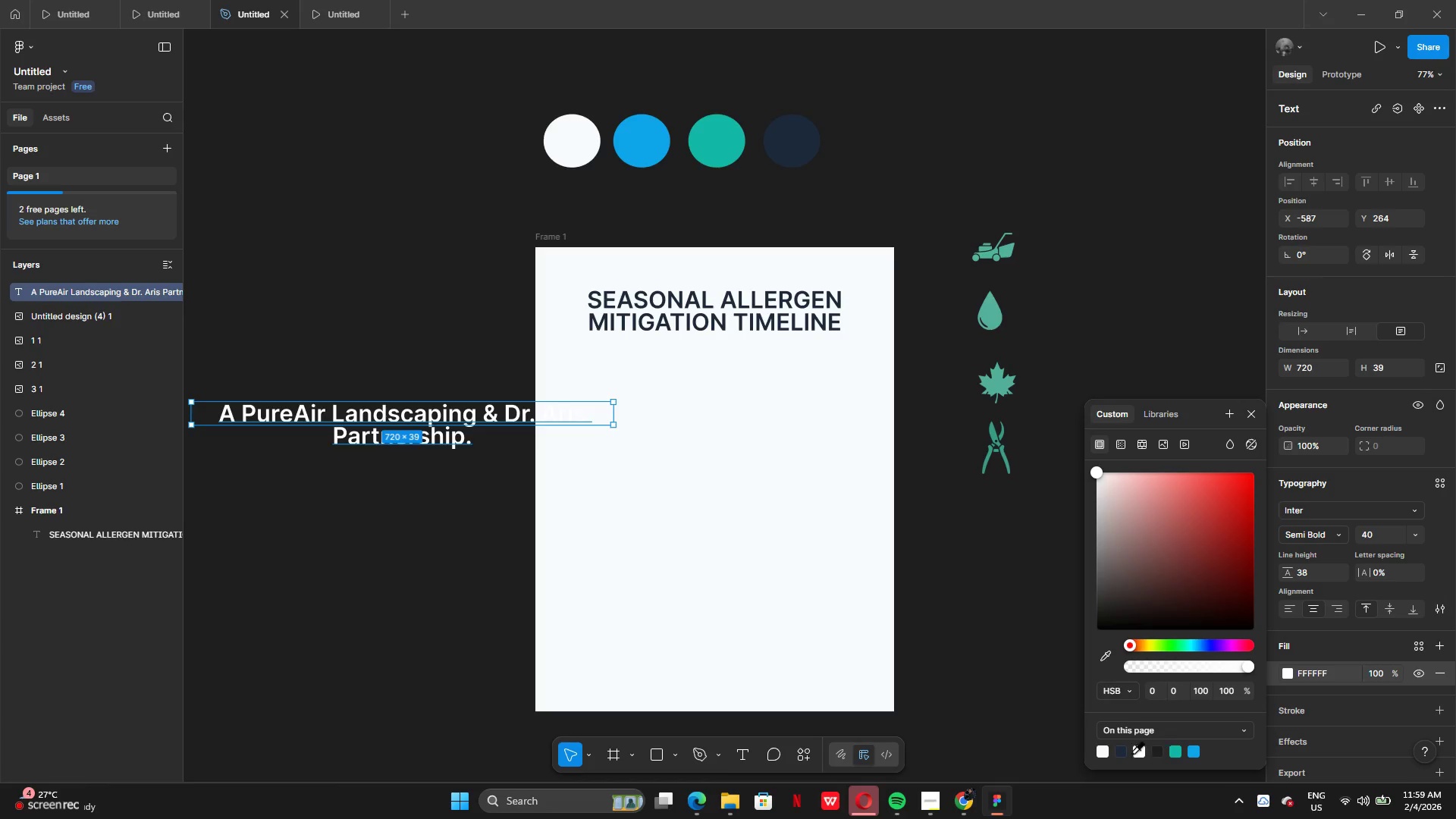 
left_click([1122, 754])
 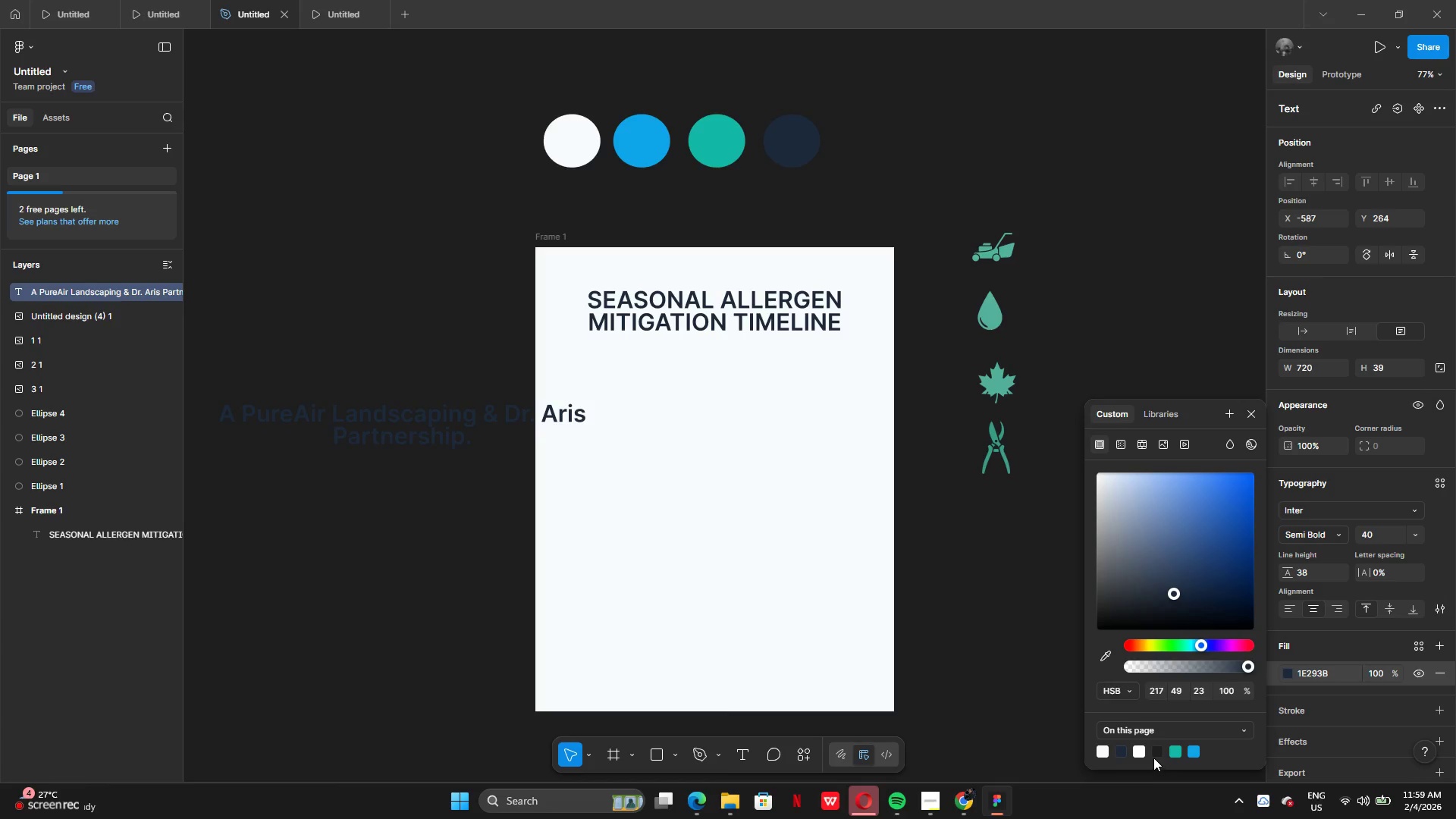 
left_click([1154, 755])
 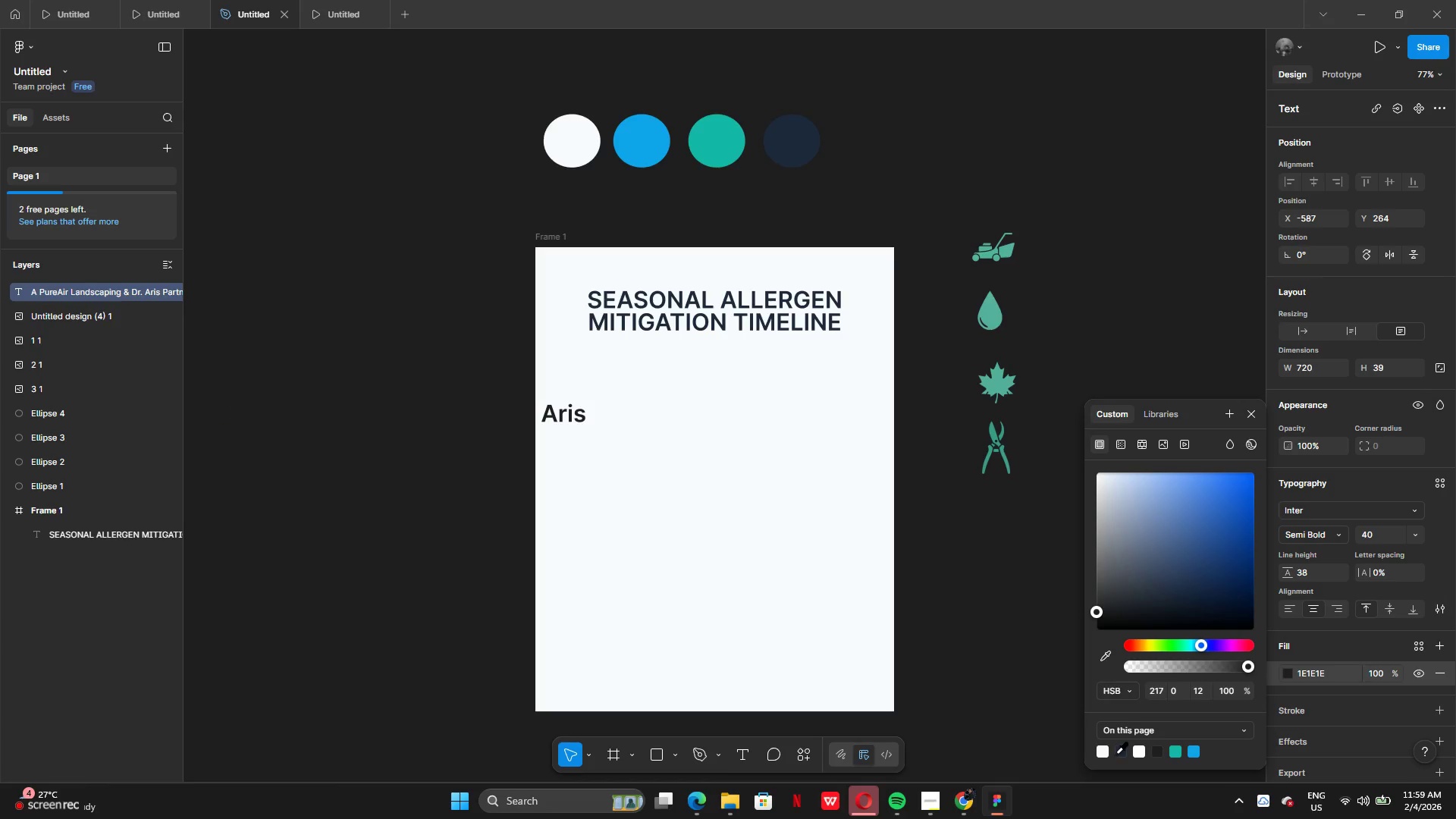 
left_click([1120, 752])
 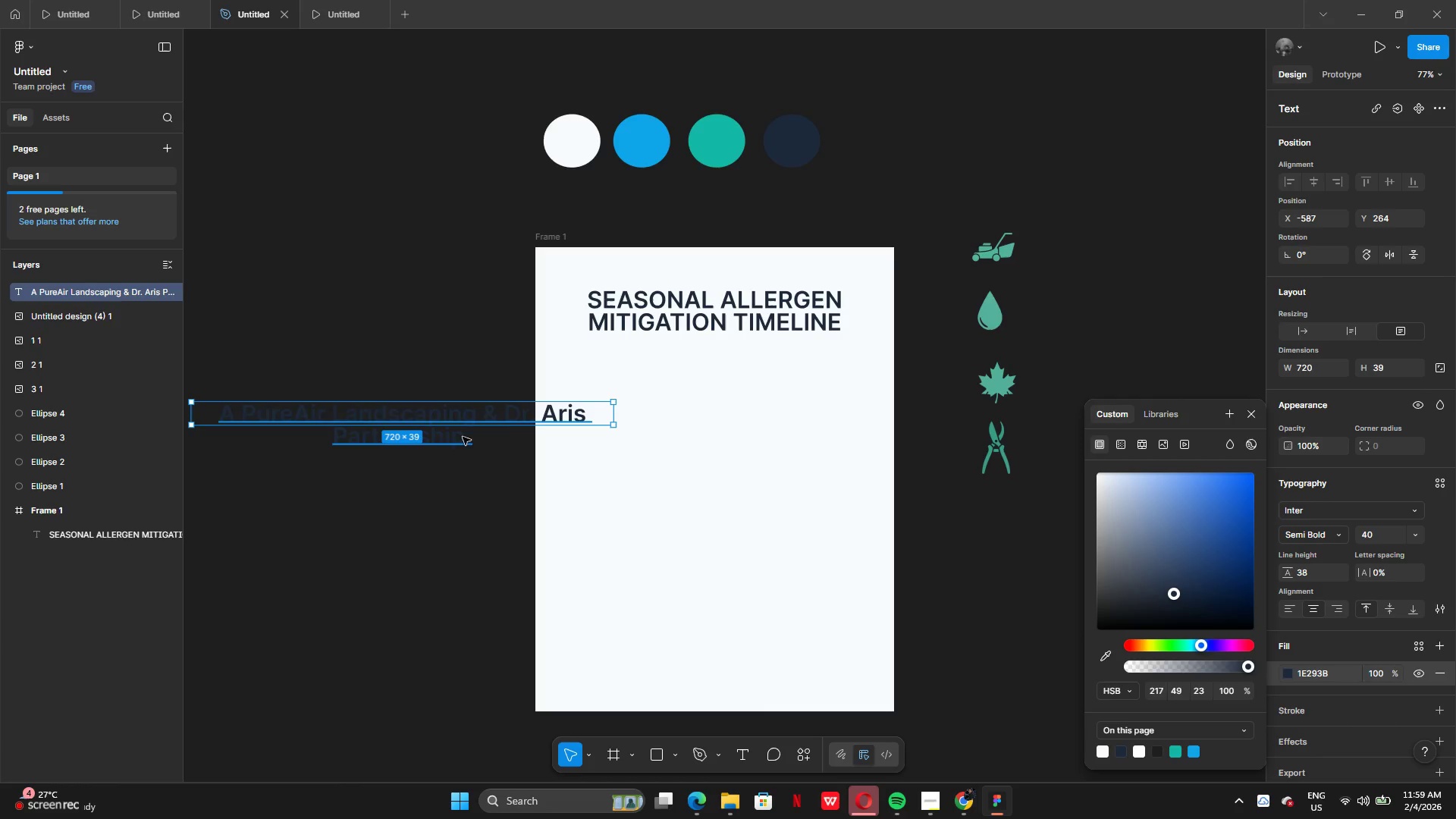 
left_click_drag(start_coordinate=[618, 419], to_coordinate=[764, 416])
 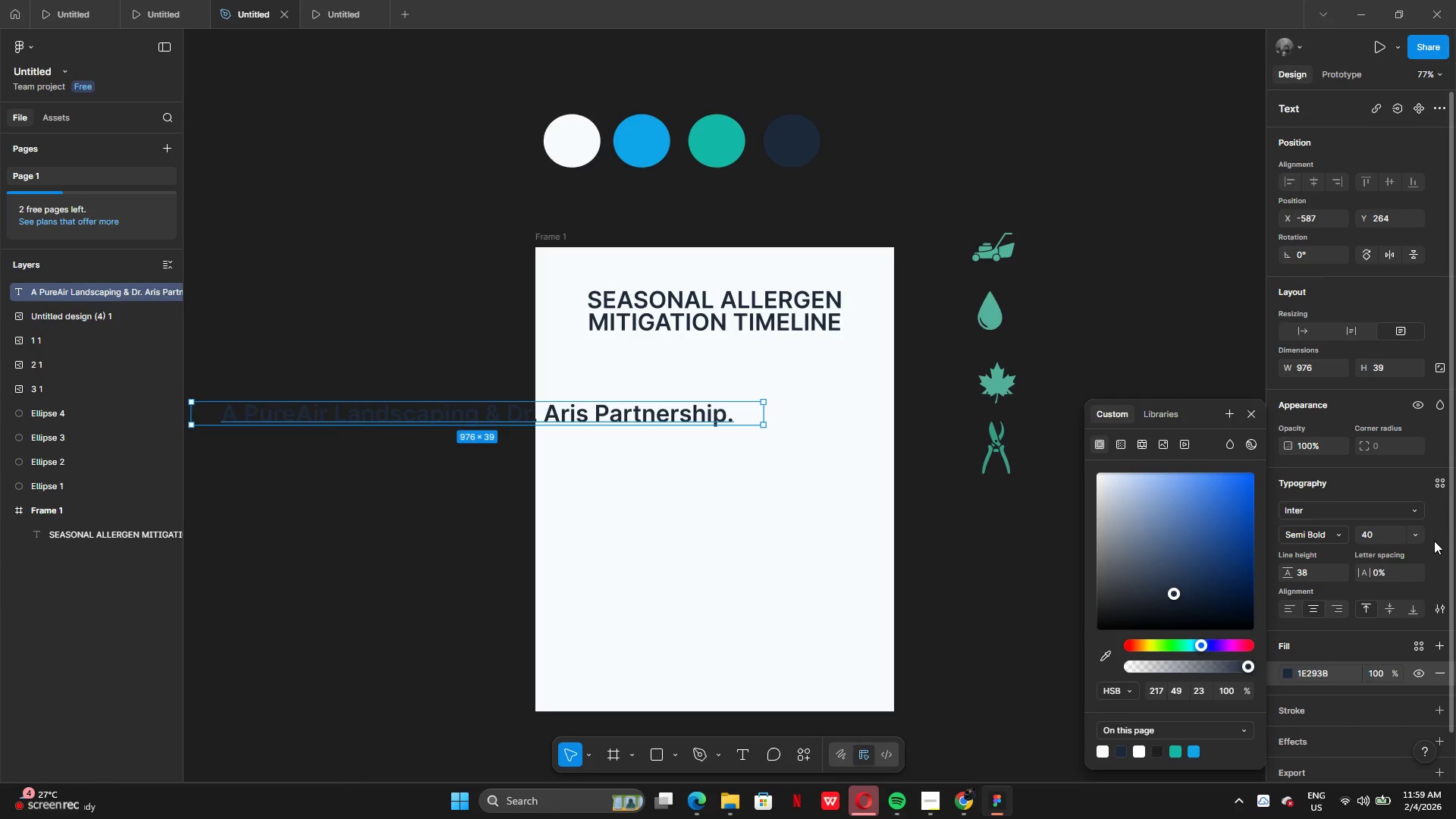 
left_click([1420, 536])
 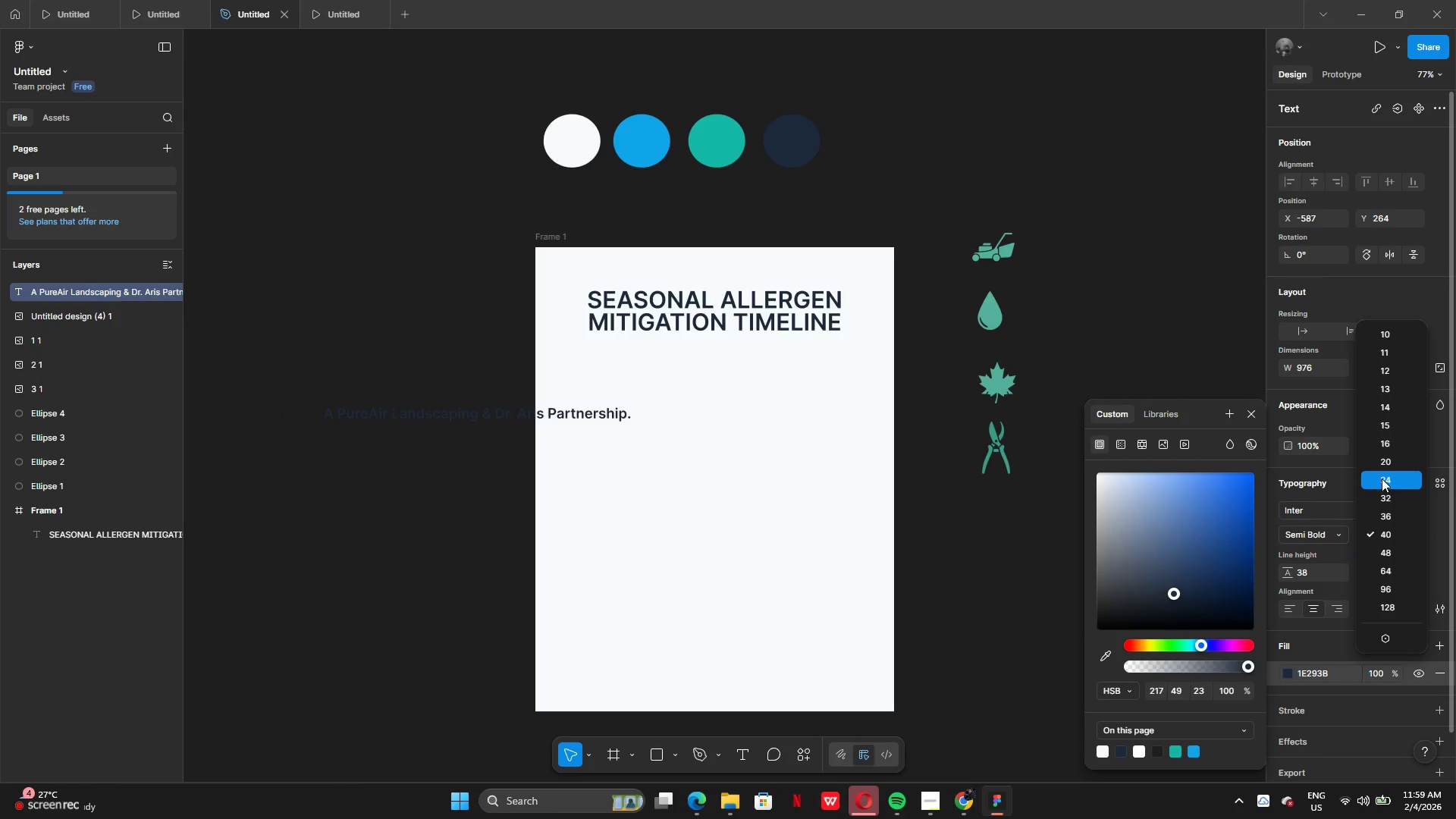 
left_click([1387, 461])
 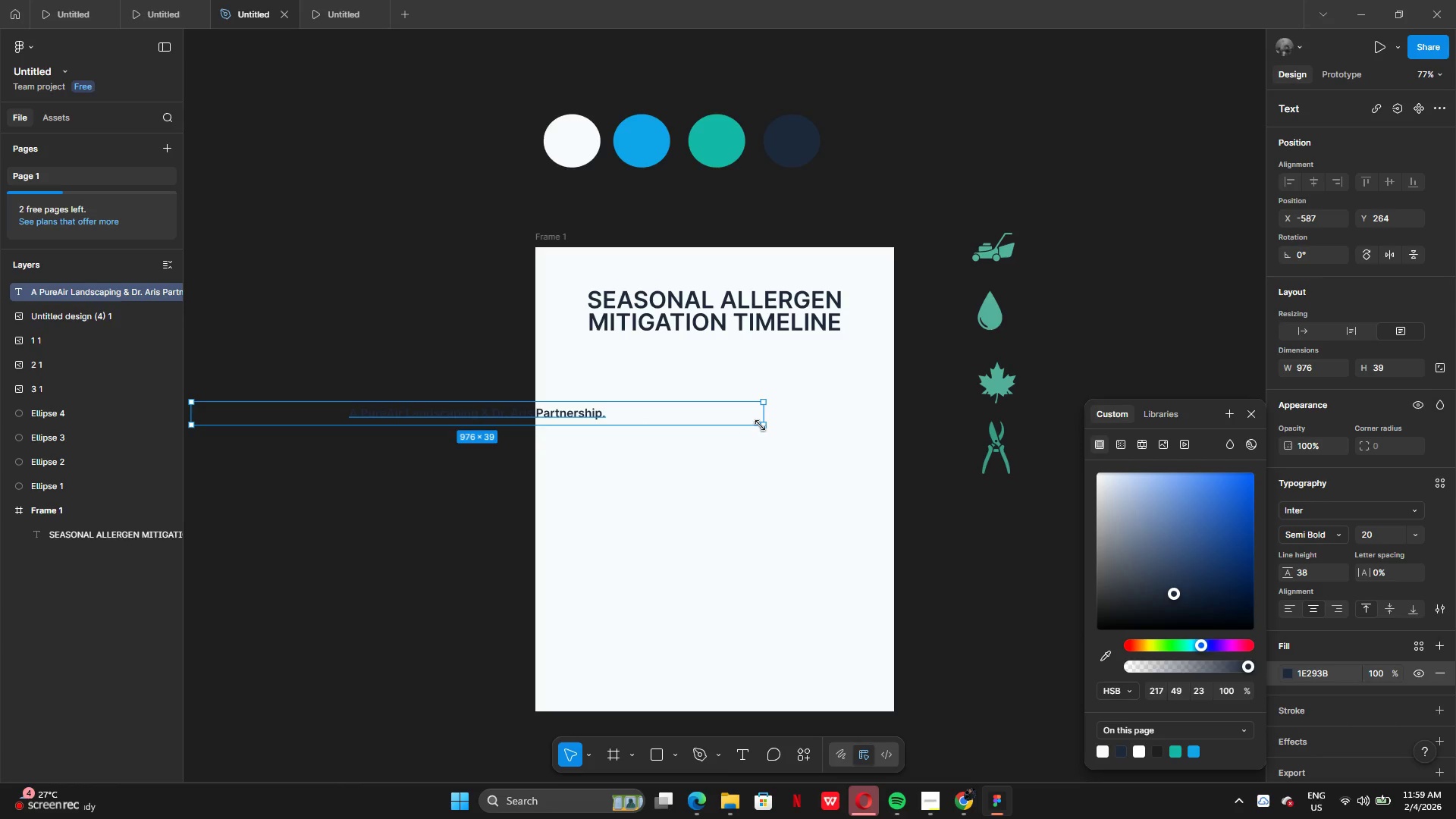 
left_click_drag(start_coordinate=[764, 416], to_coordinate=[462, 396])
 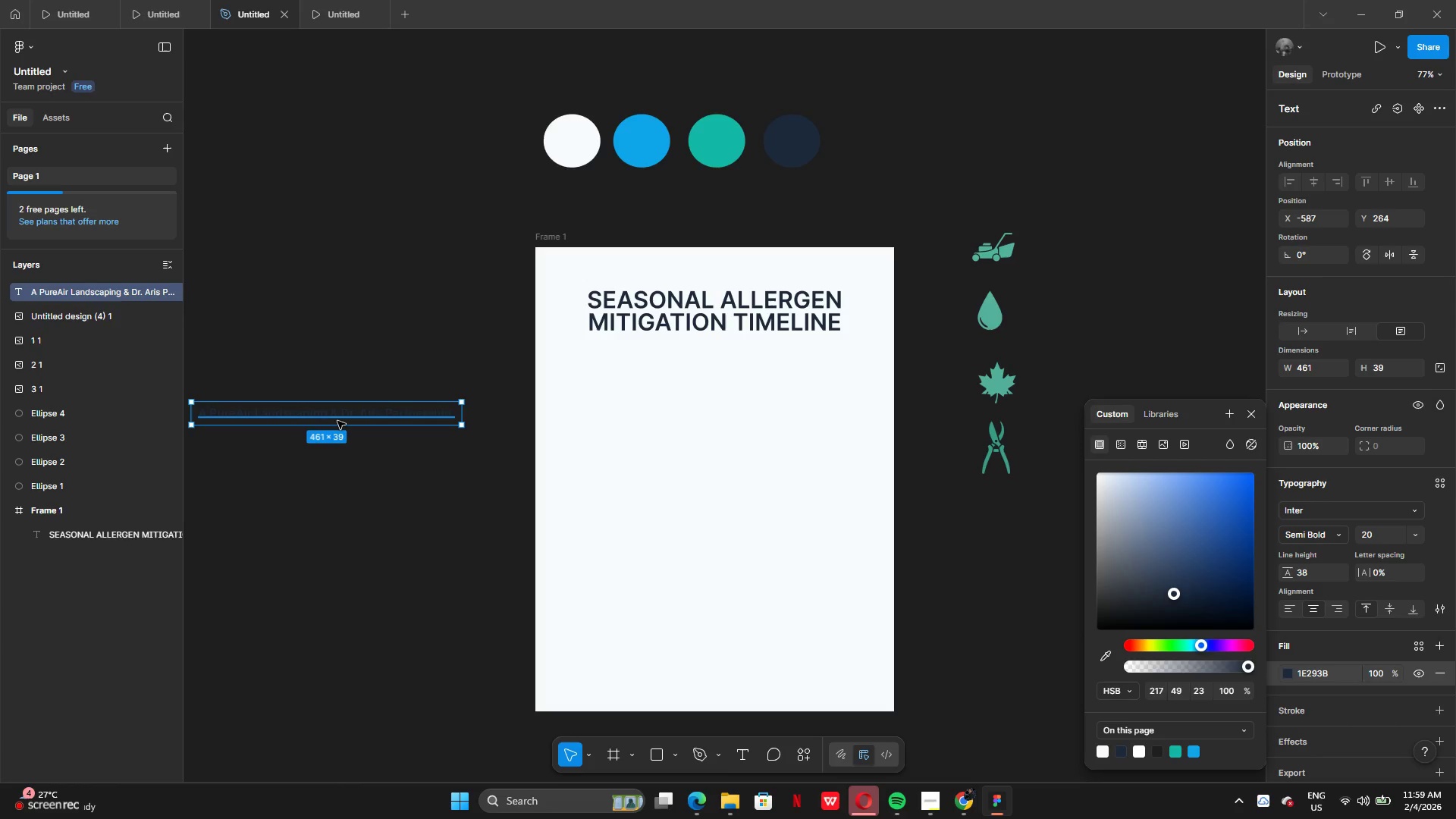 
left_click_drag(start_coordinate=[337, 420], to_coordinate=[723, 353])
 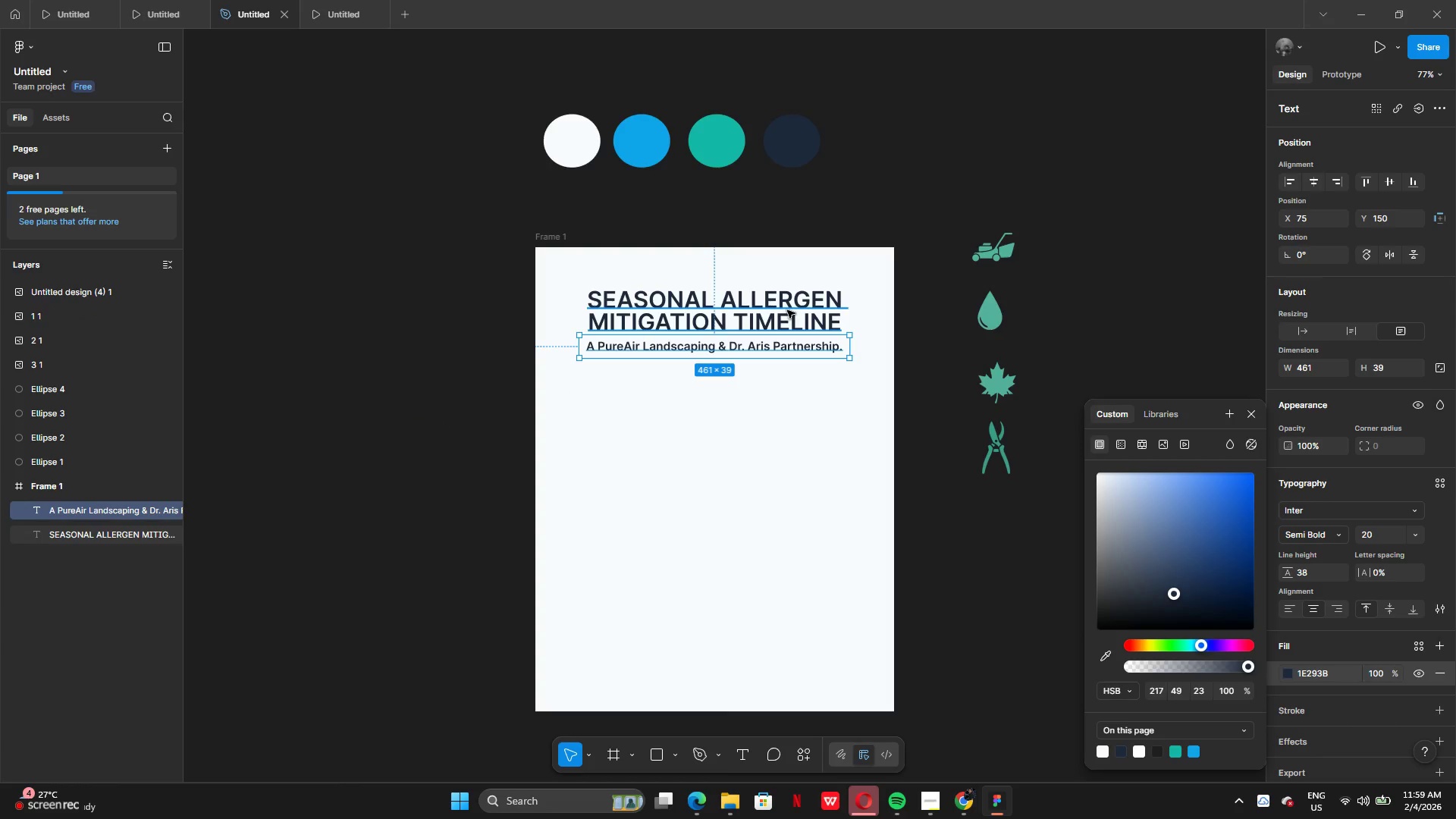 
left_click([787, 310])
 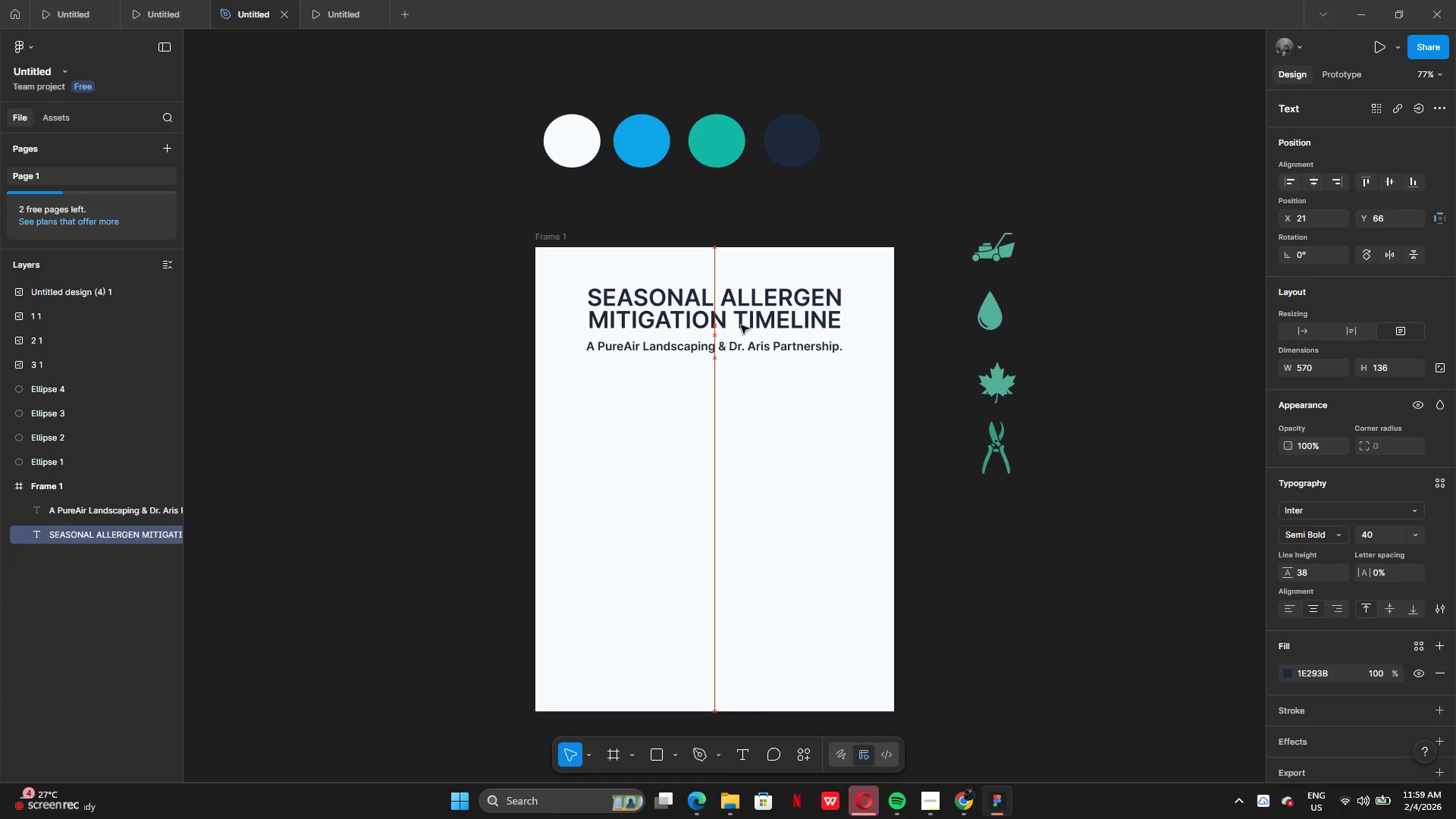 
left_click([977, 547])
 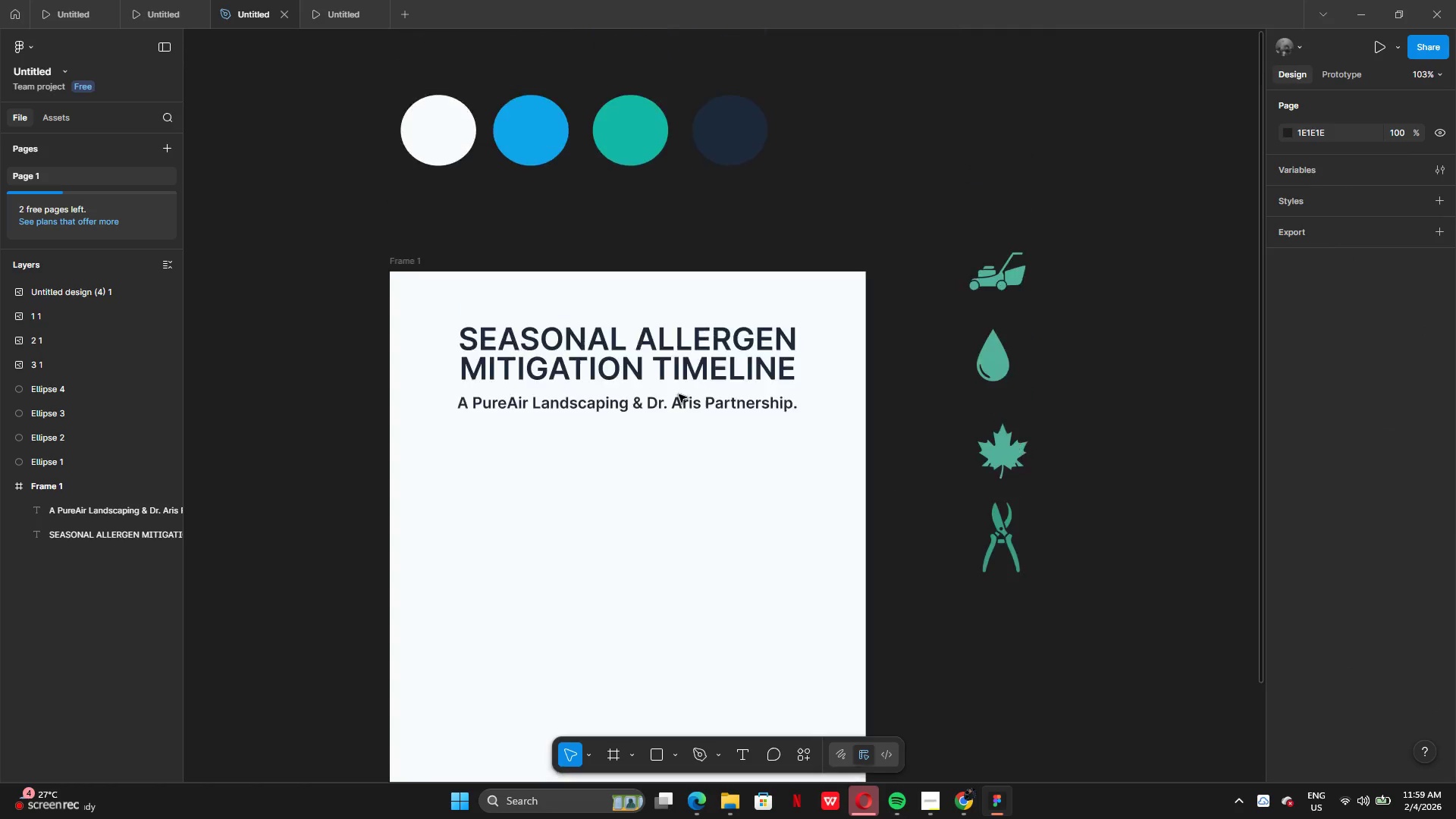 
left_click([638, 412])
 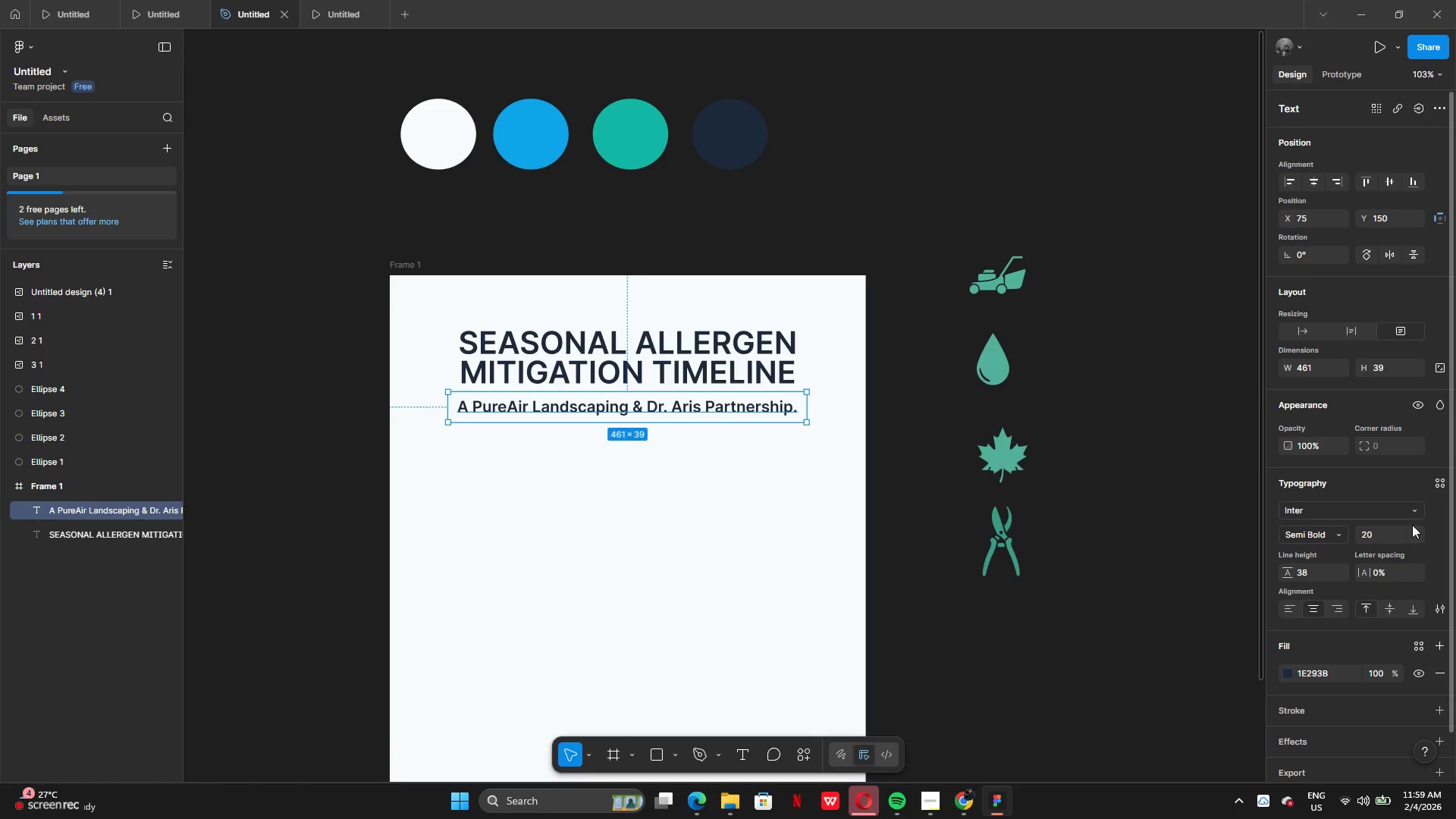 
double_click([1418, 532])
 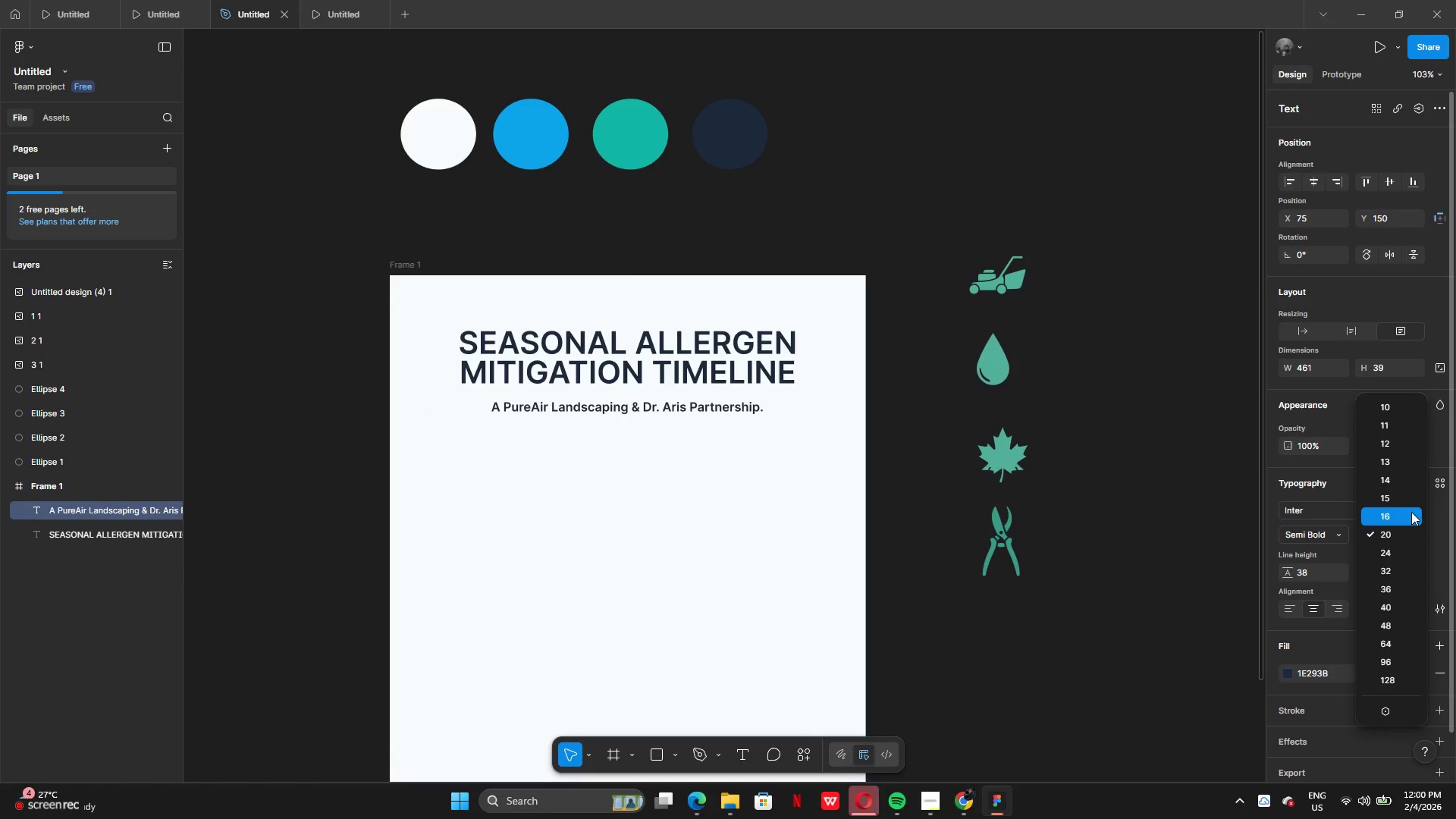 
left_click([1411, 511])
 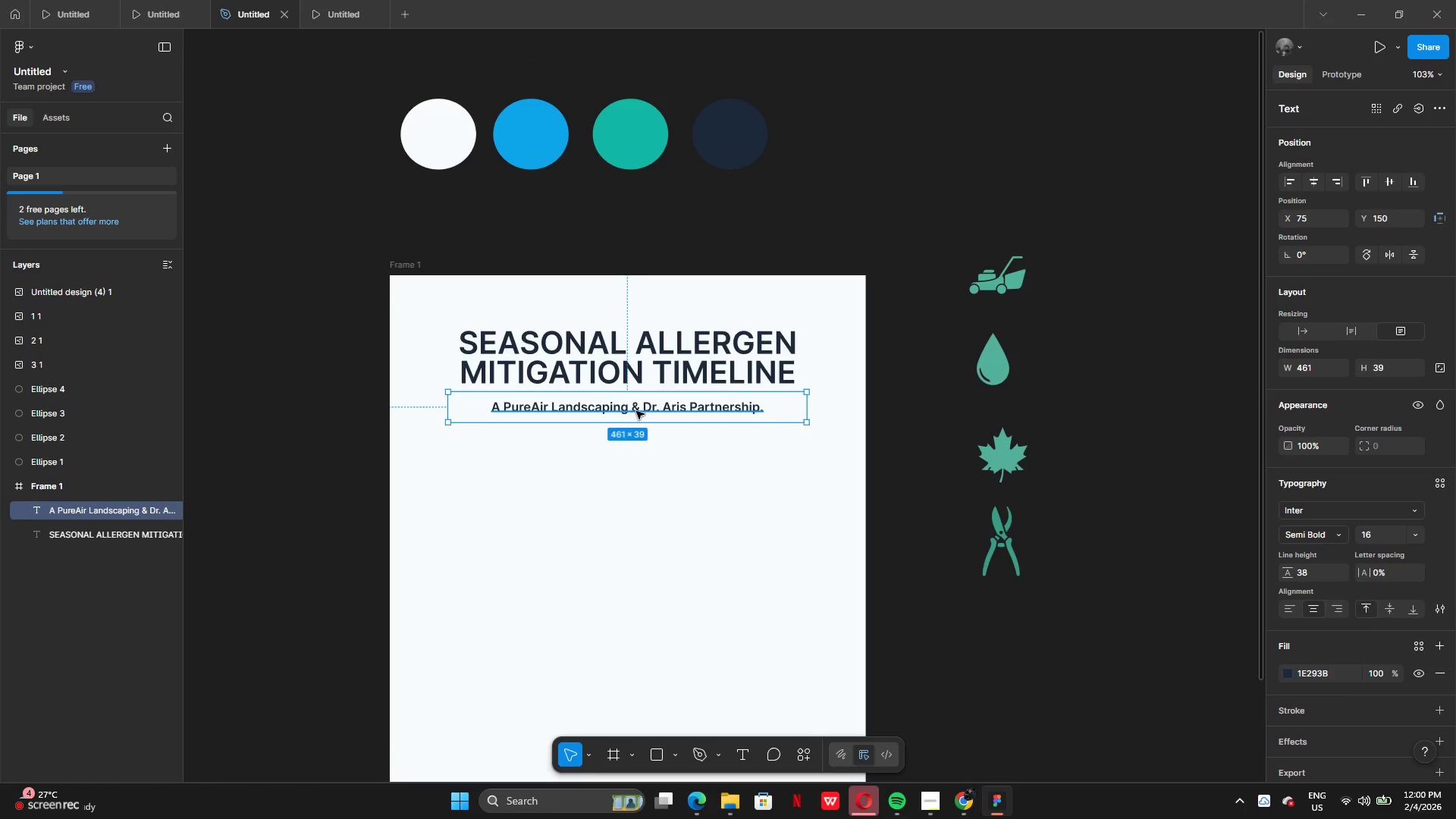 
left_click_drag(start_coordinate=[646, 410], to_coordinate=[643, 404])
 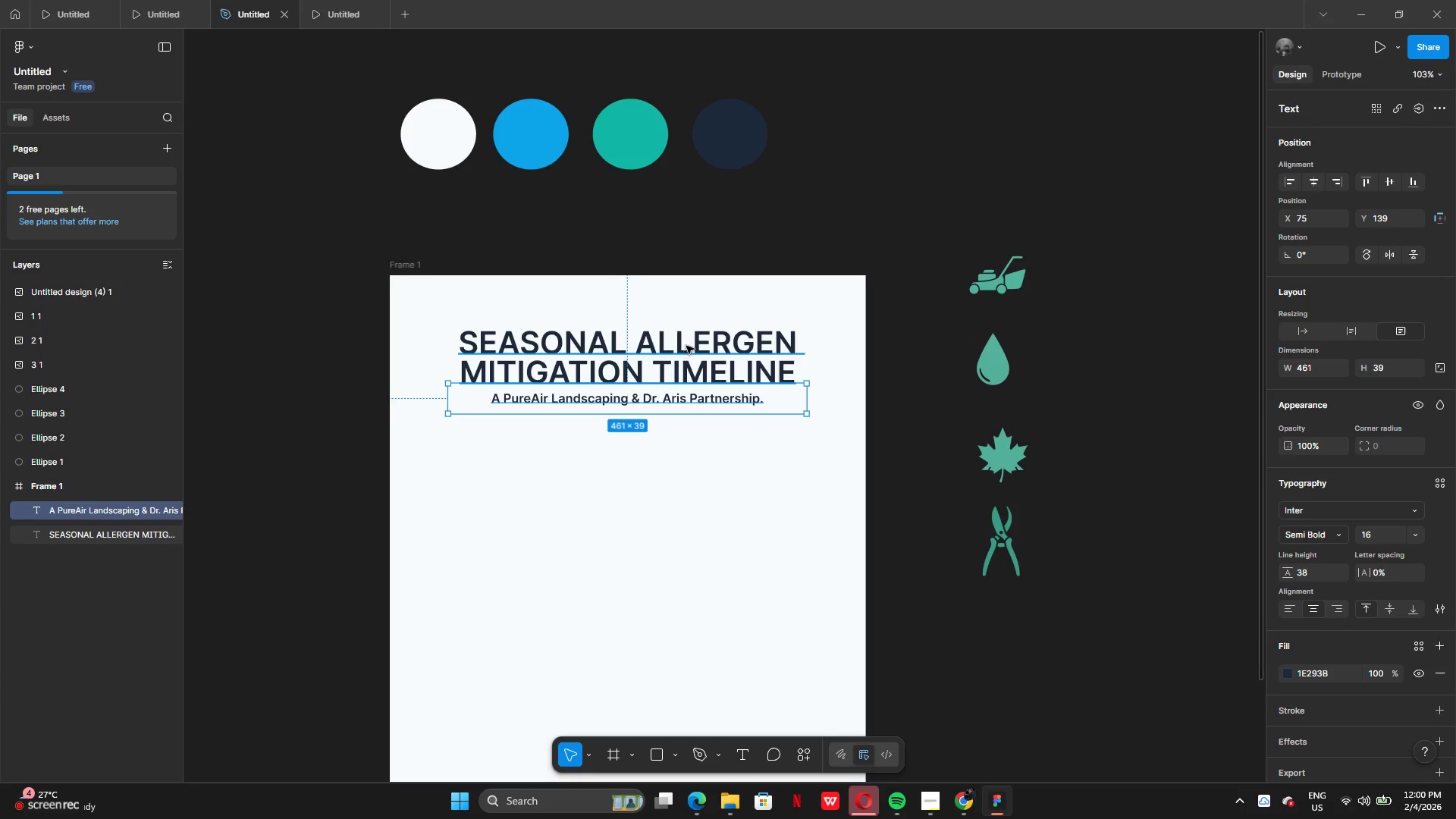 
left_click([688, 346])
 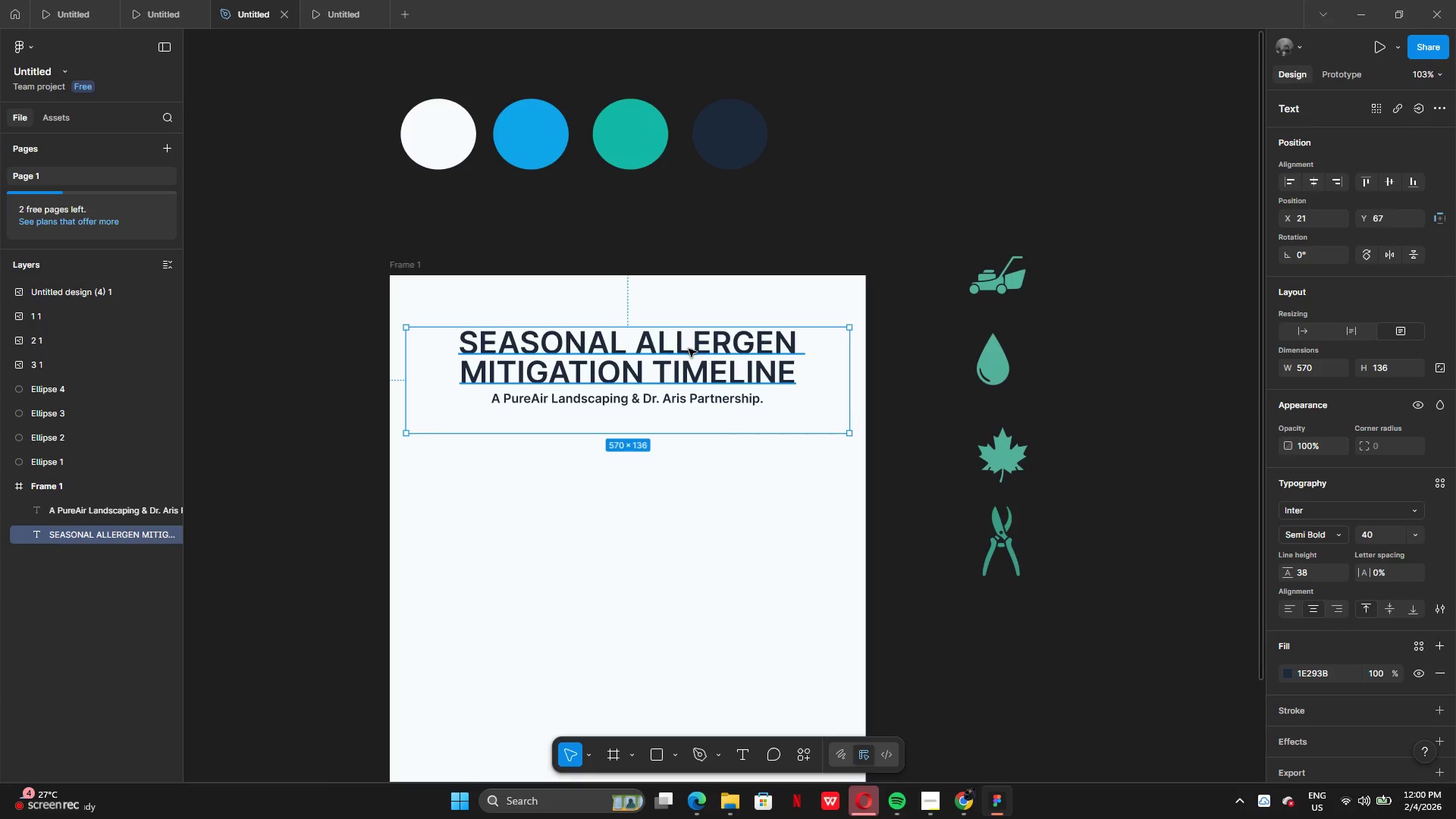 
left_click_drag(start_coordinate=[689, 350], to_coordinate=[689, 342])
 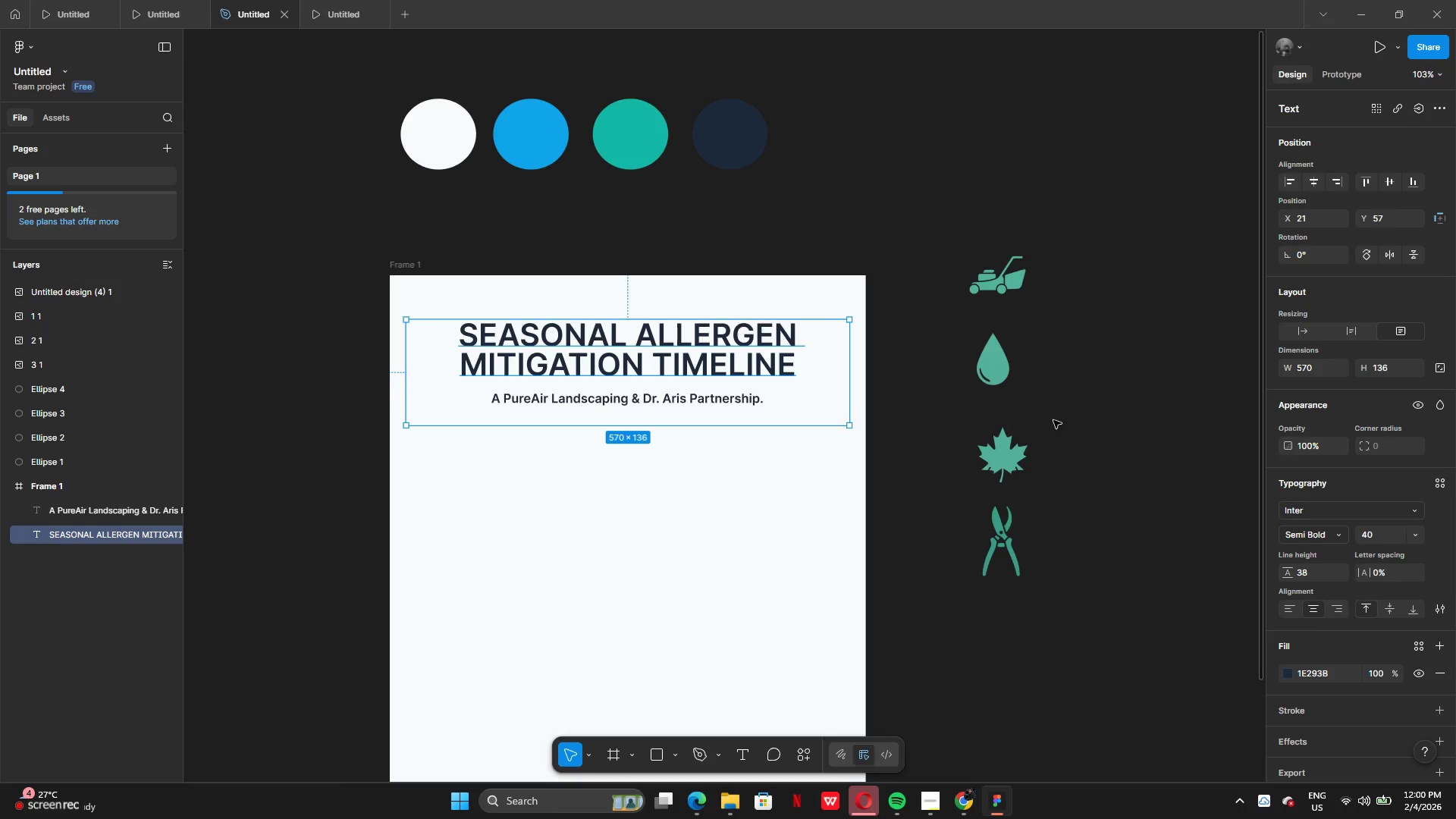 
left_click([1056, 421])
 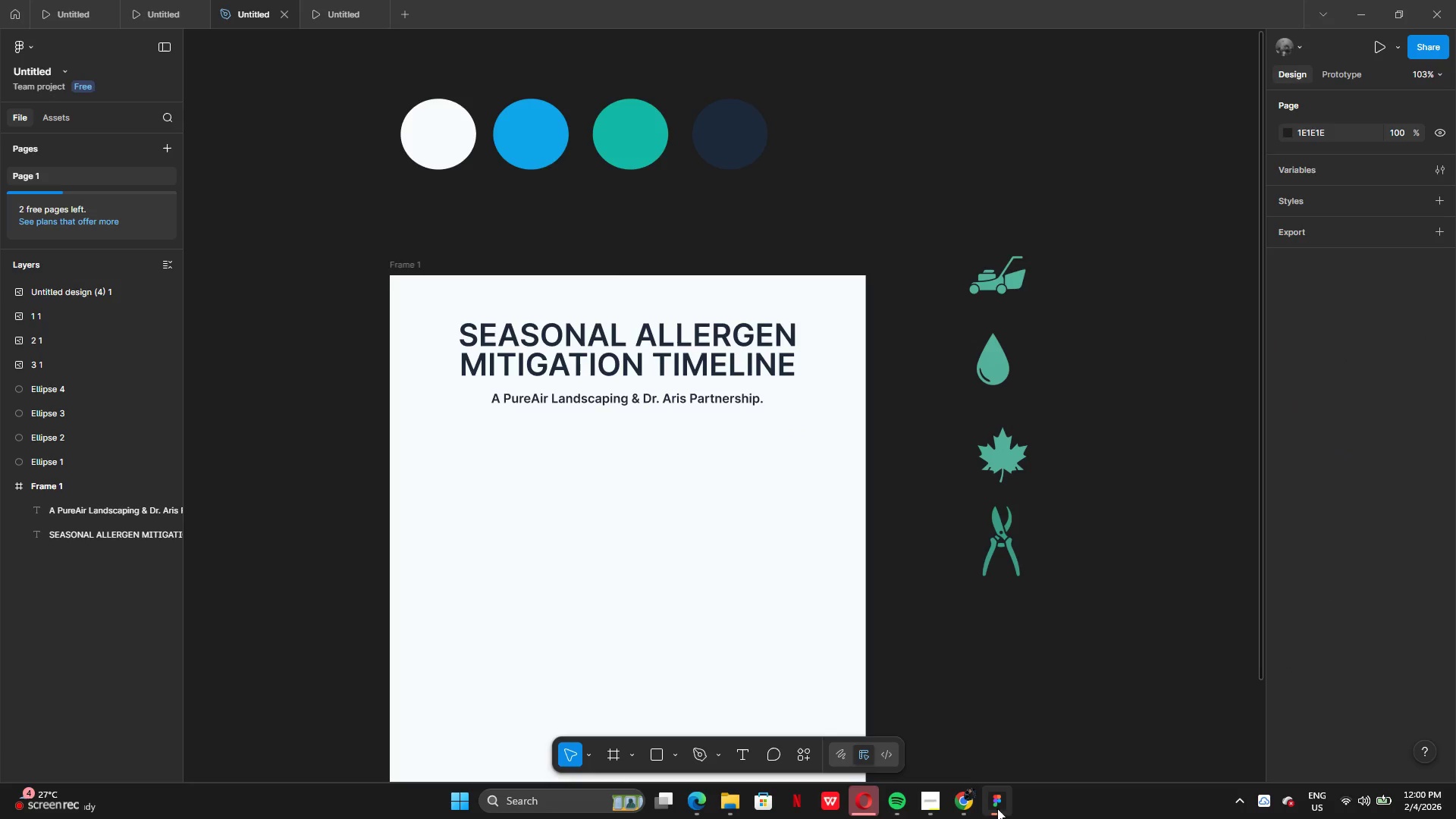 
left_click([965, 805])
 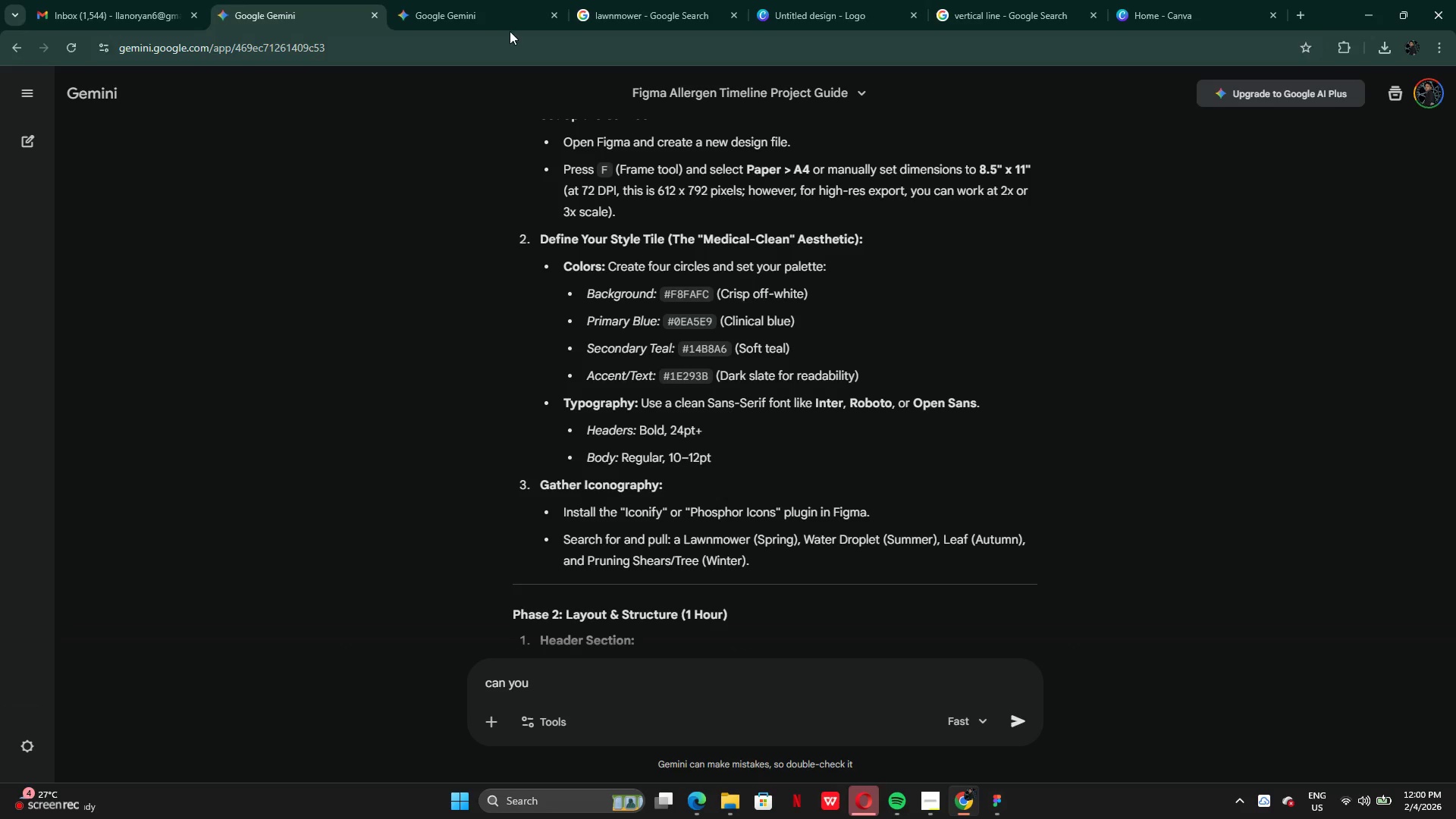 
left_click([472, 20])
 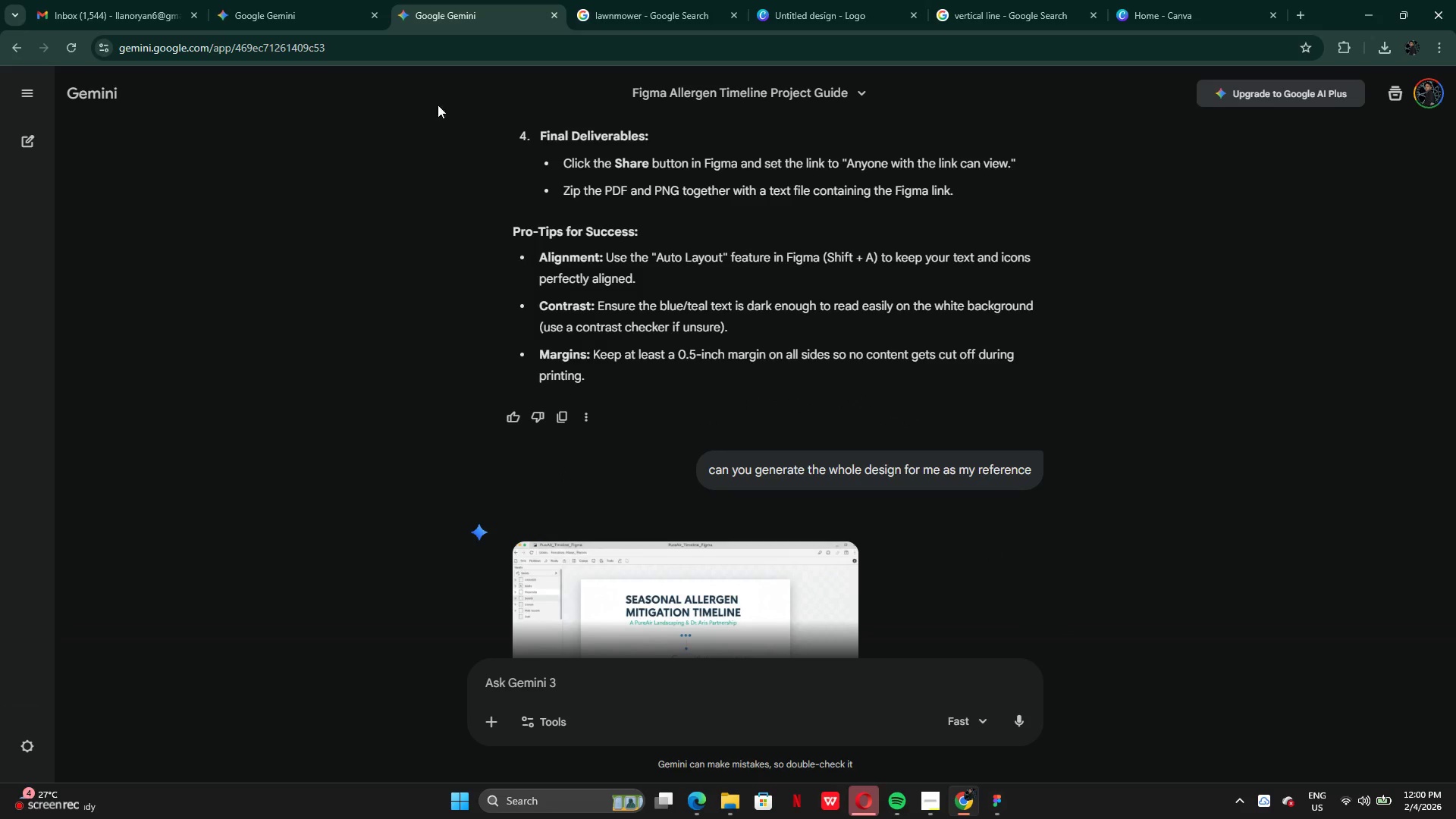 
left_click([312, 5])
 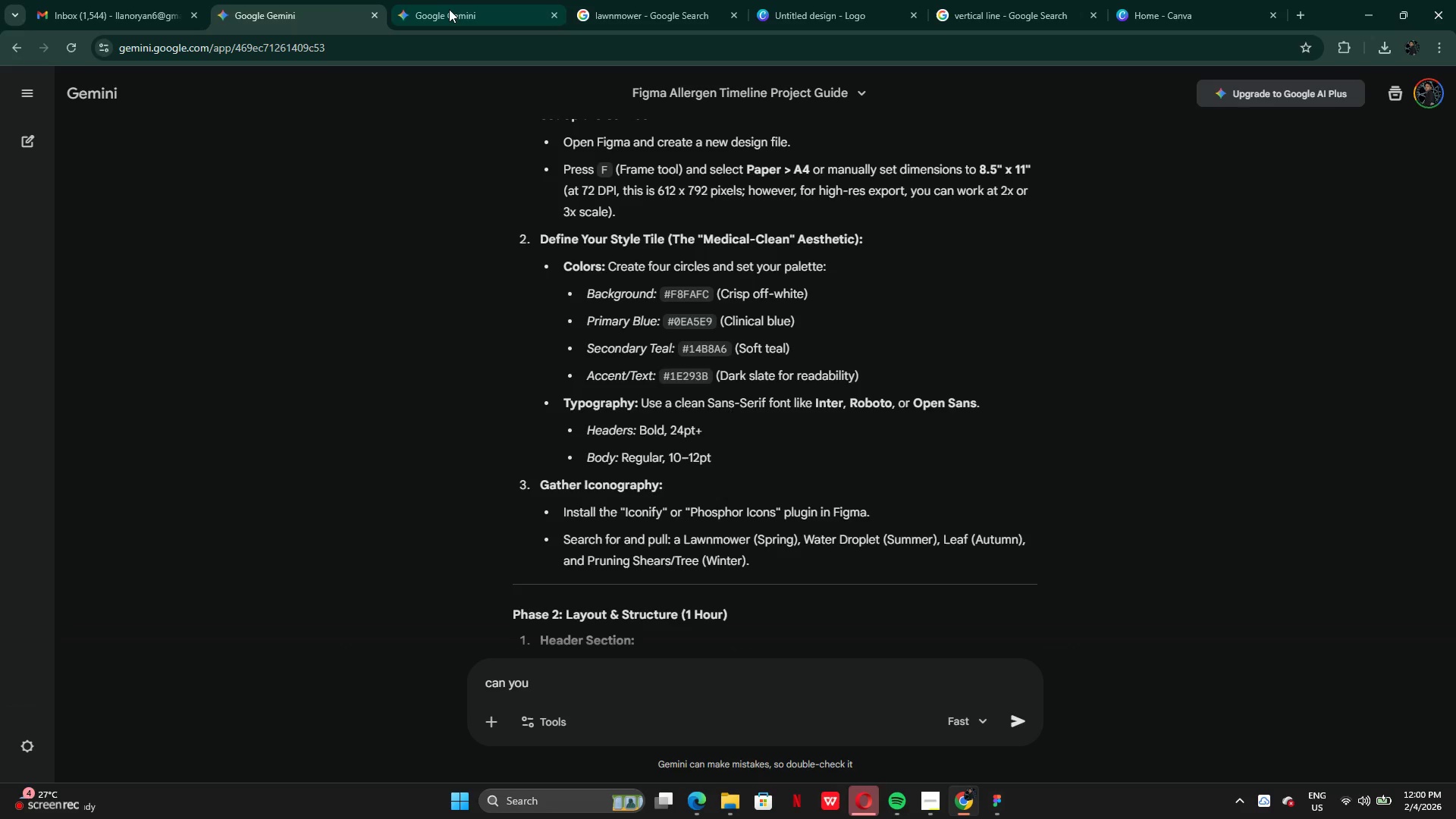 
left_click([450, 10])
 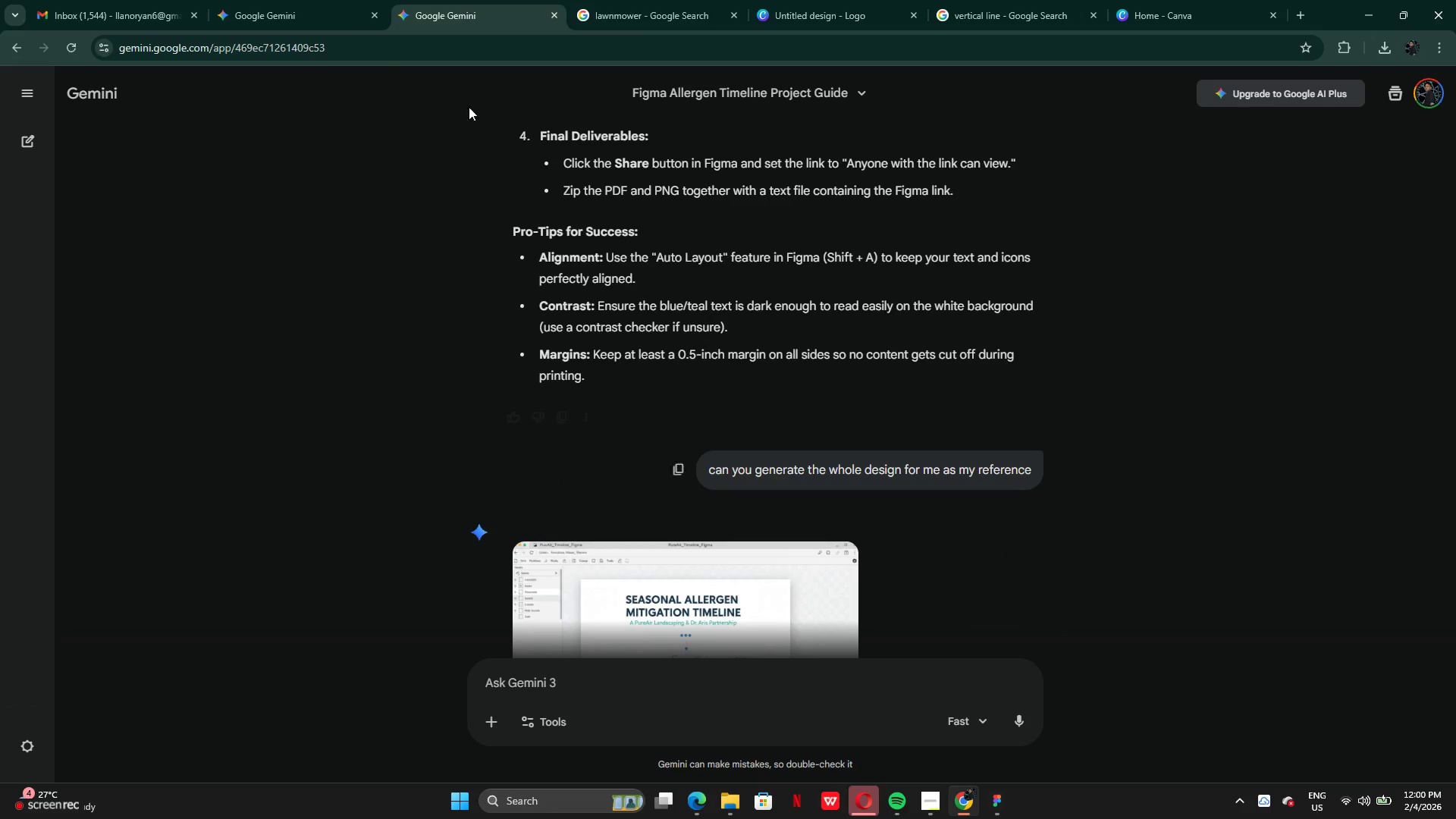 
left_click([310, 17])
 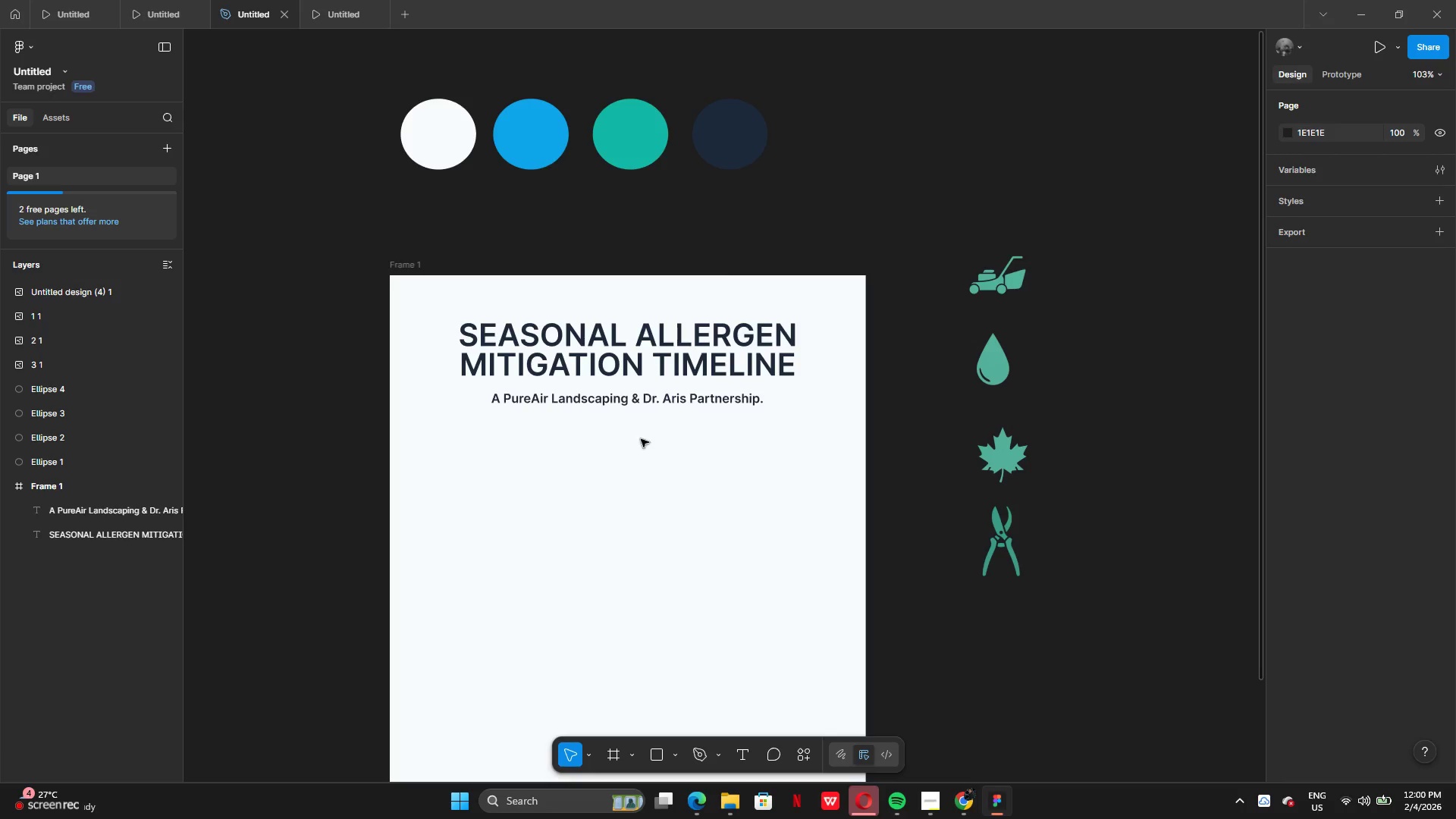 
left_click([621, 399])
 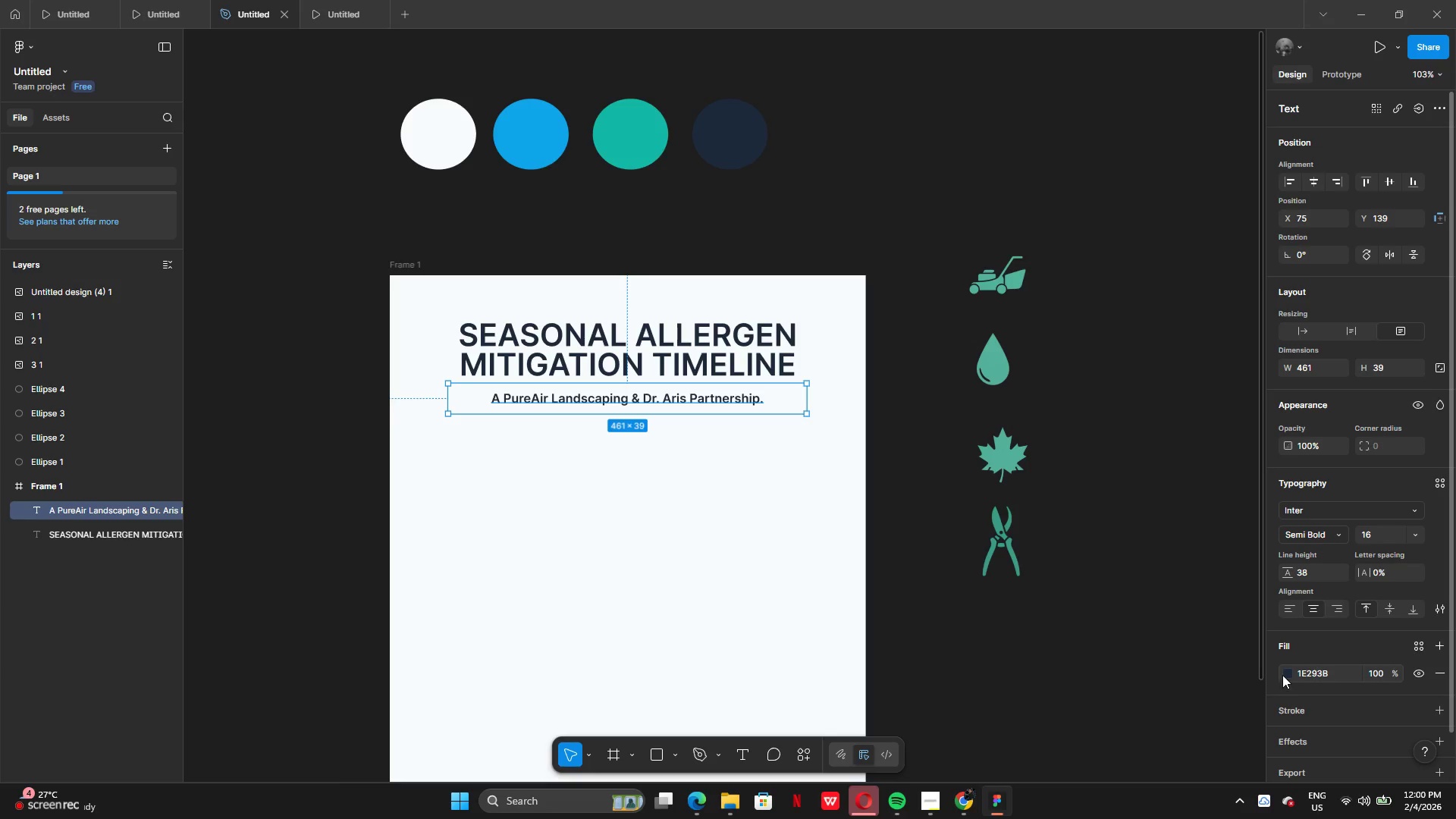 
left_click([1289, 671])
 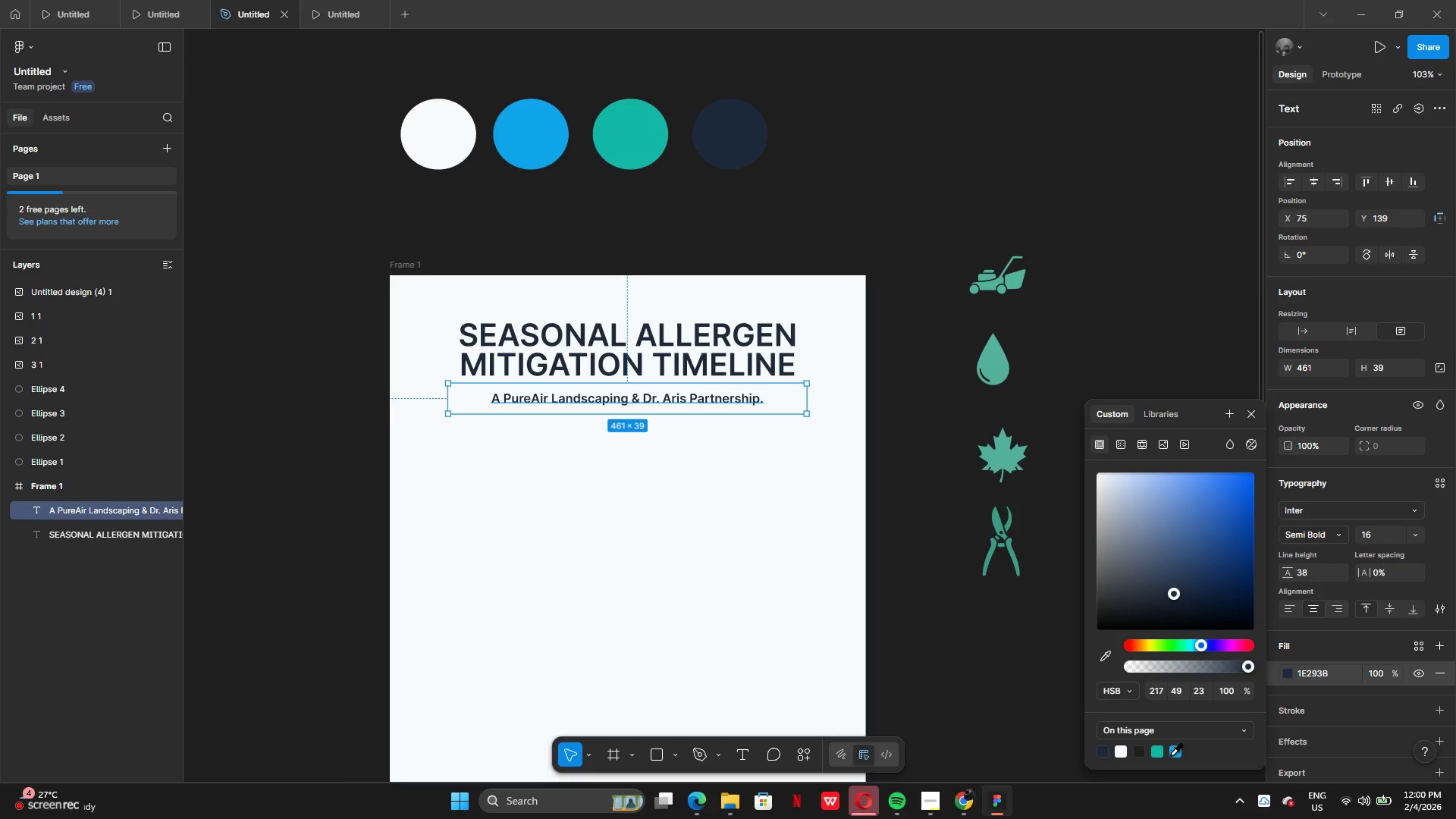 
left_click([1158, 752])
 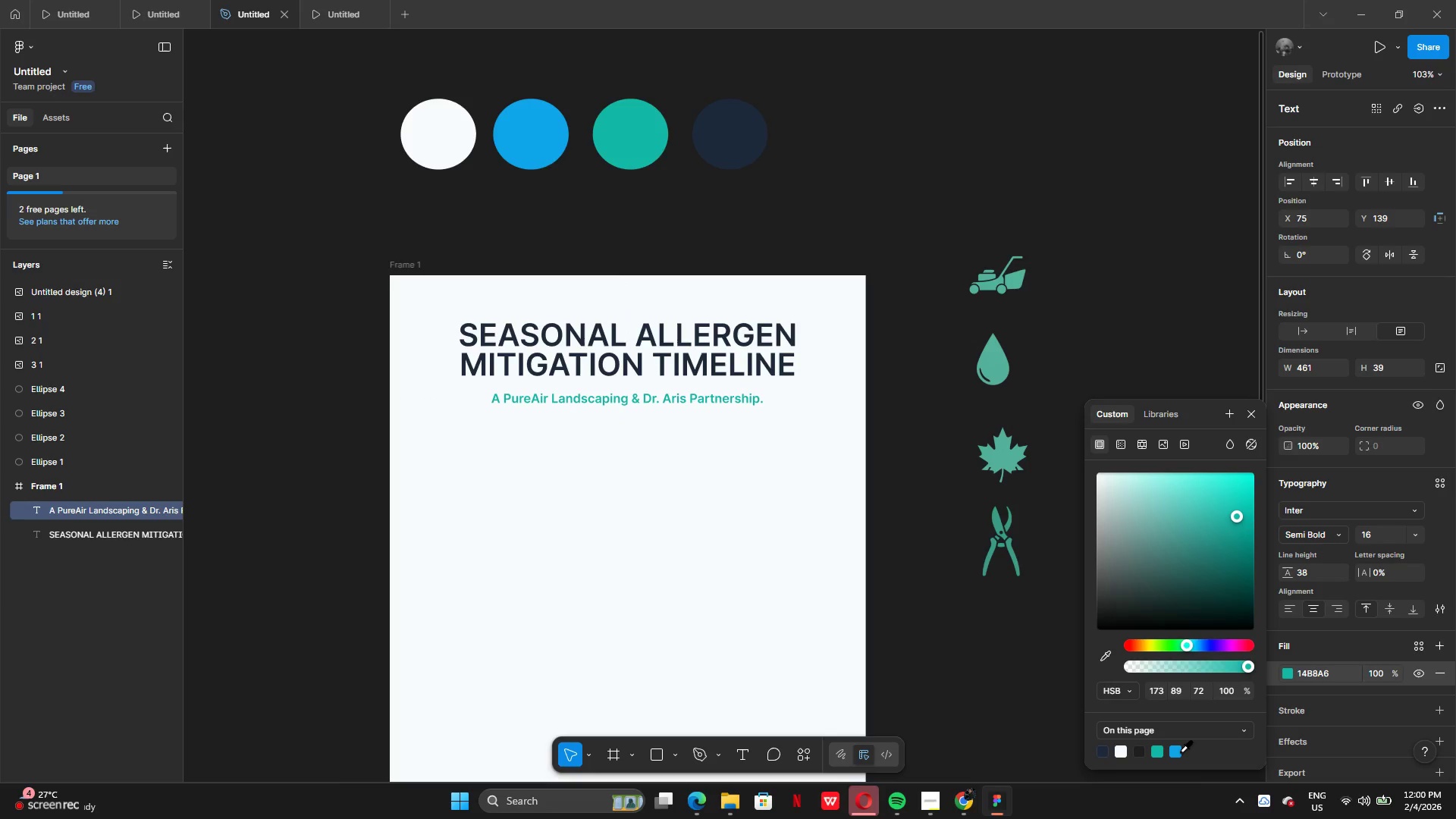 
left_click([1180, 752])
 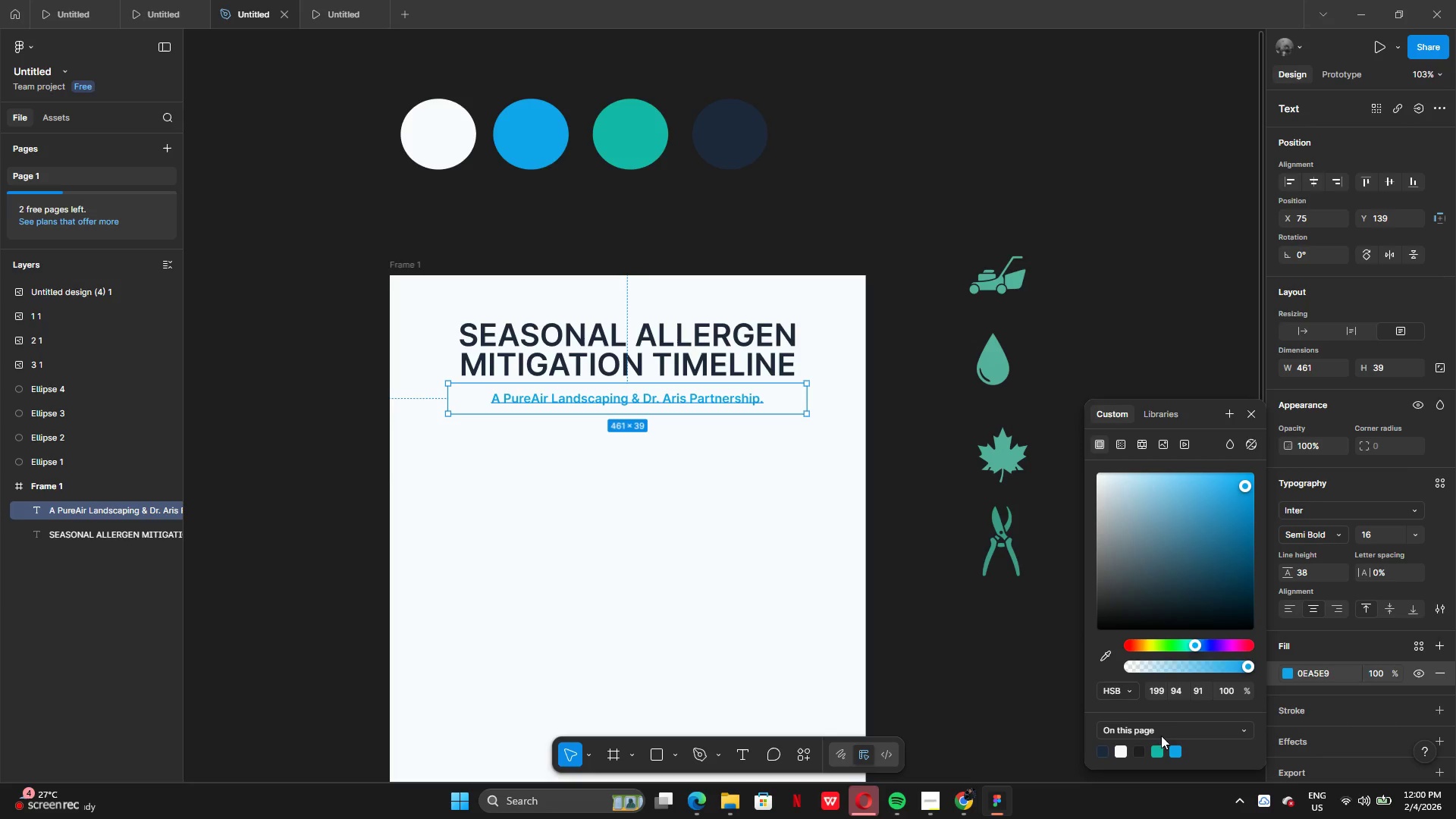 
left_click([1176, 748])
 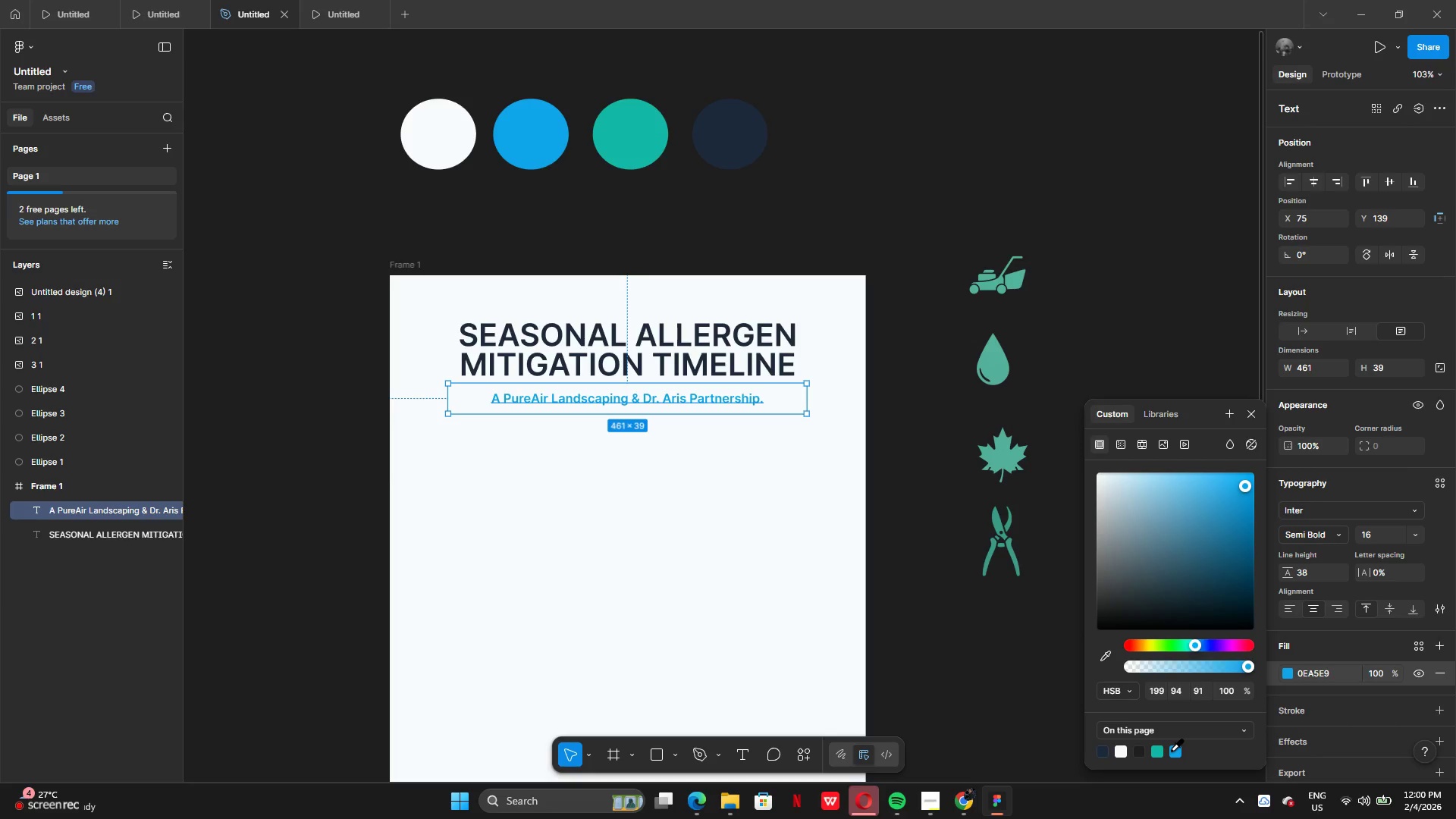 
left_click([1158, 750])
 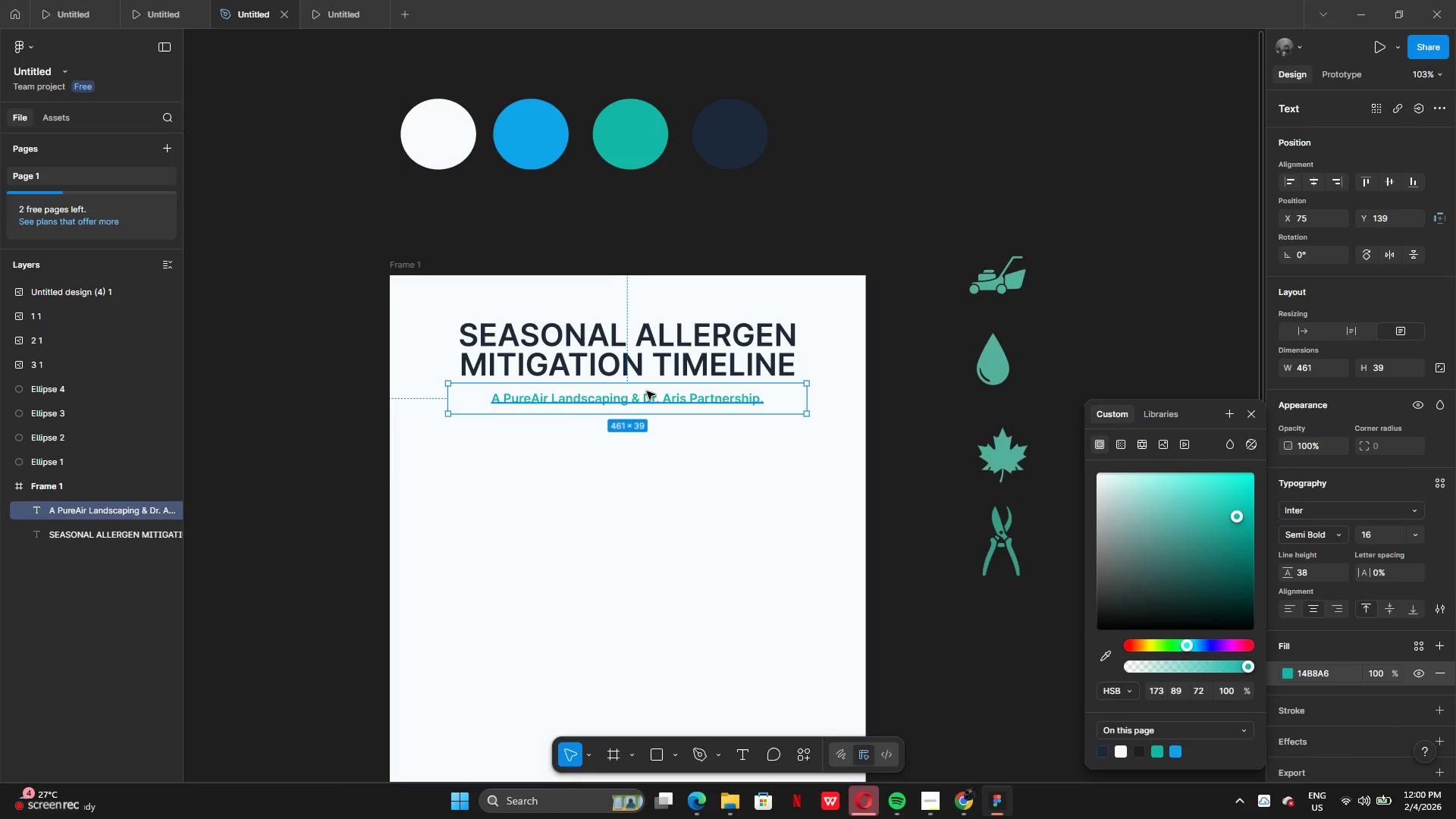 
left_click_drag(start_coordinate=[642, 403], to_coordinate=[640, 398])
 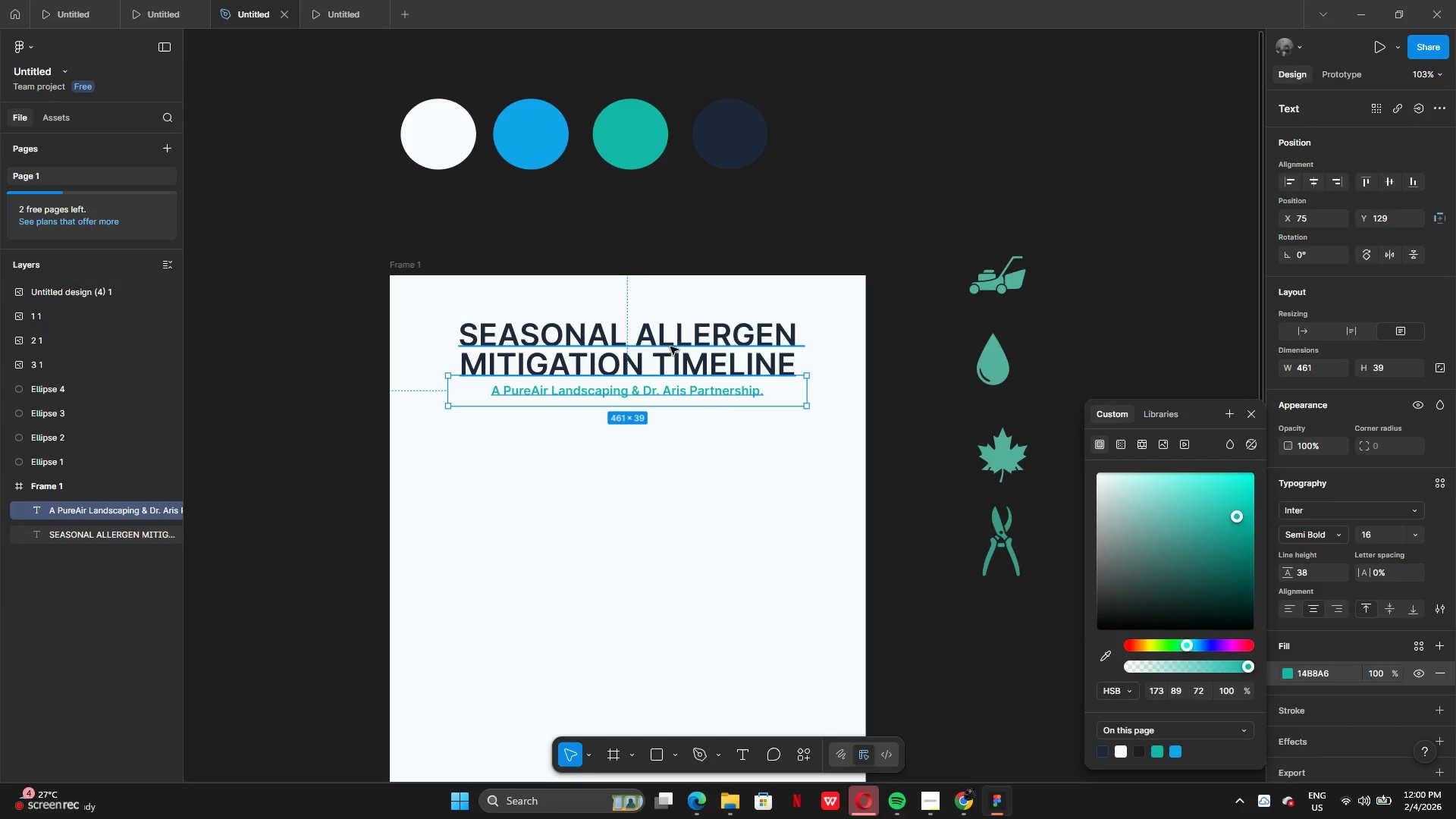 
left_click([670, 347])
 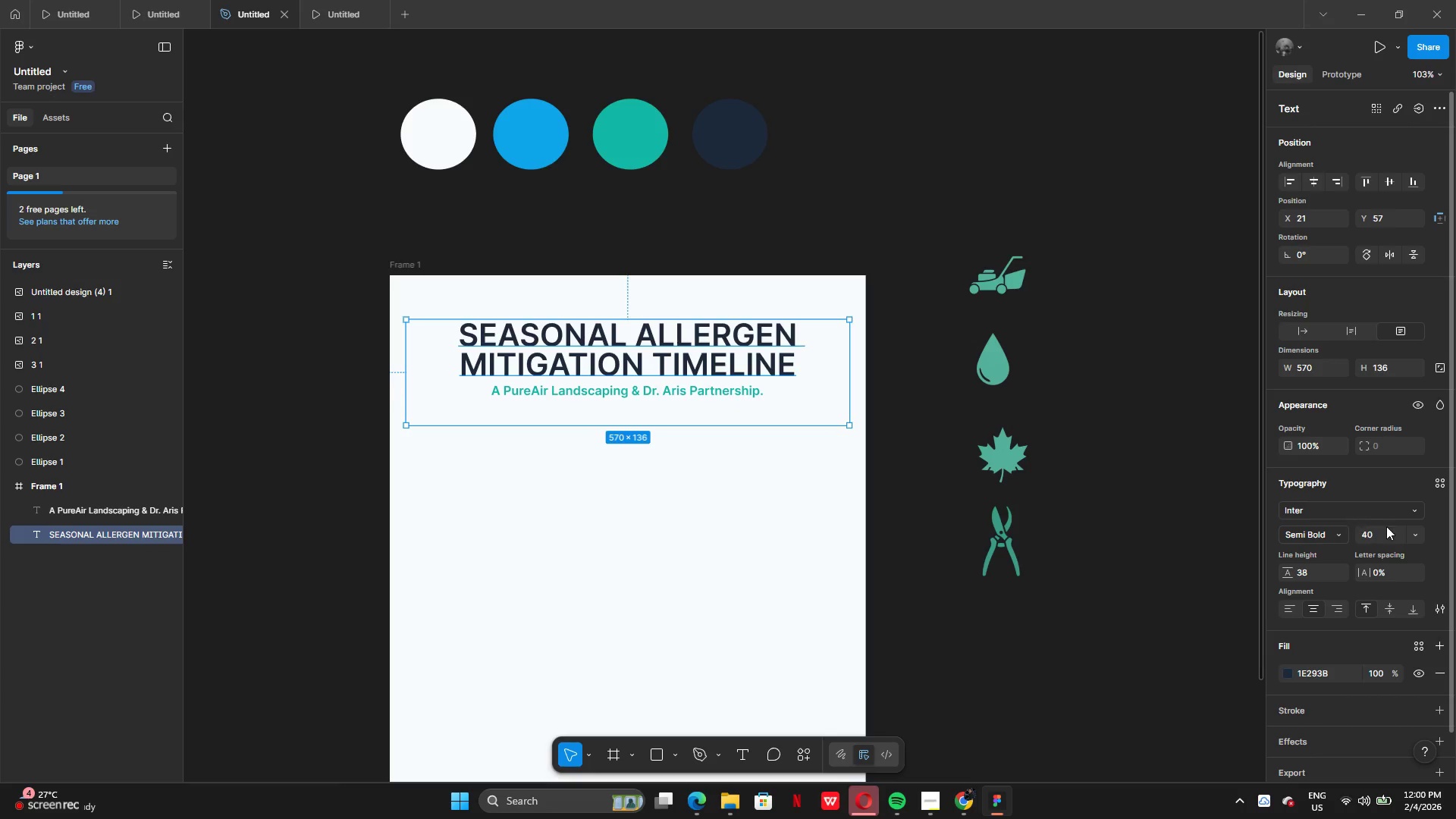 
left_click([1415, 535])
 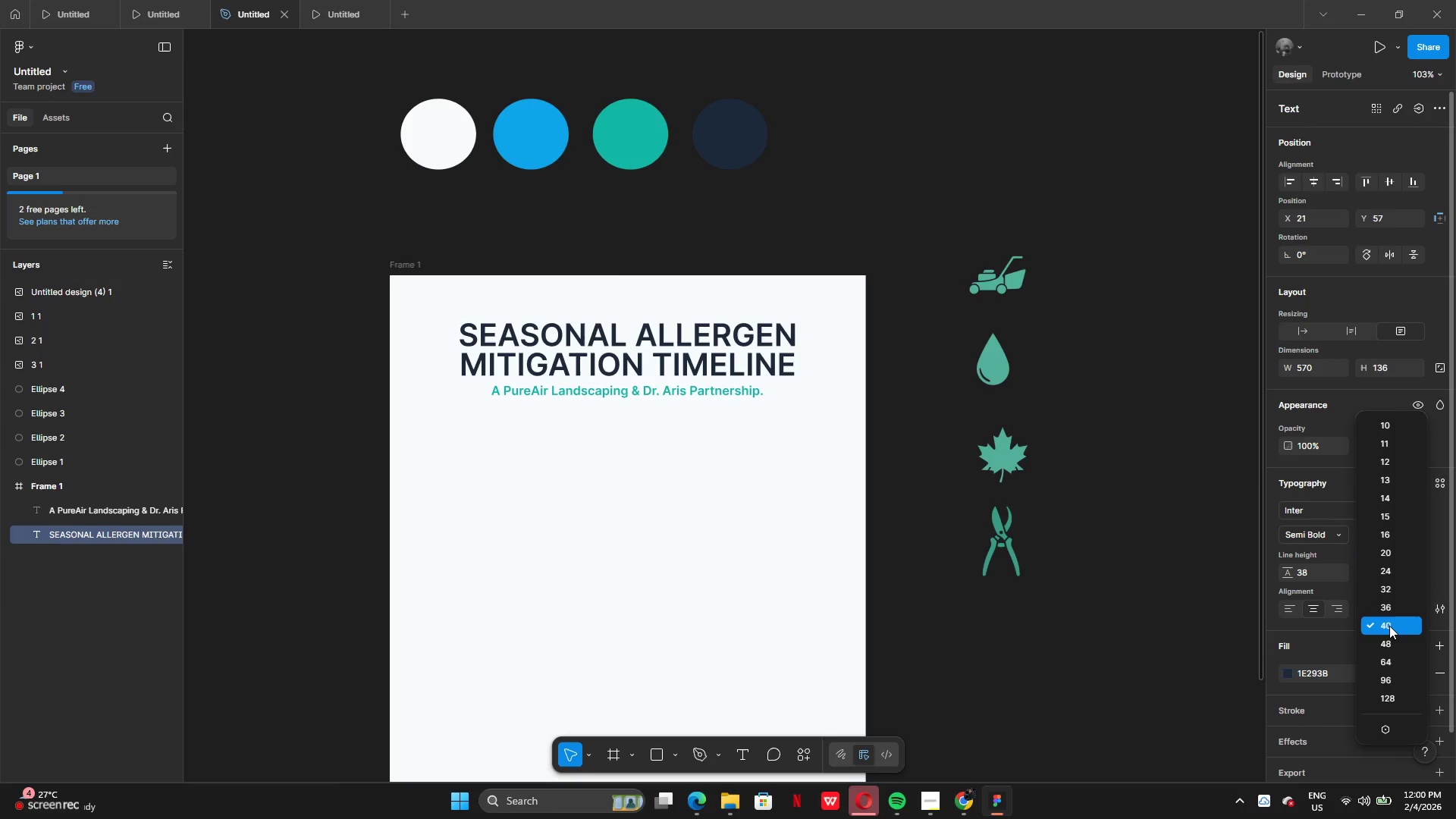 
wait(5.69)
 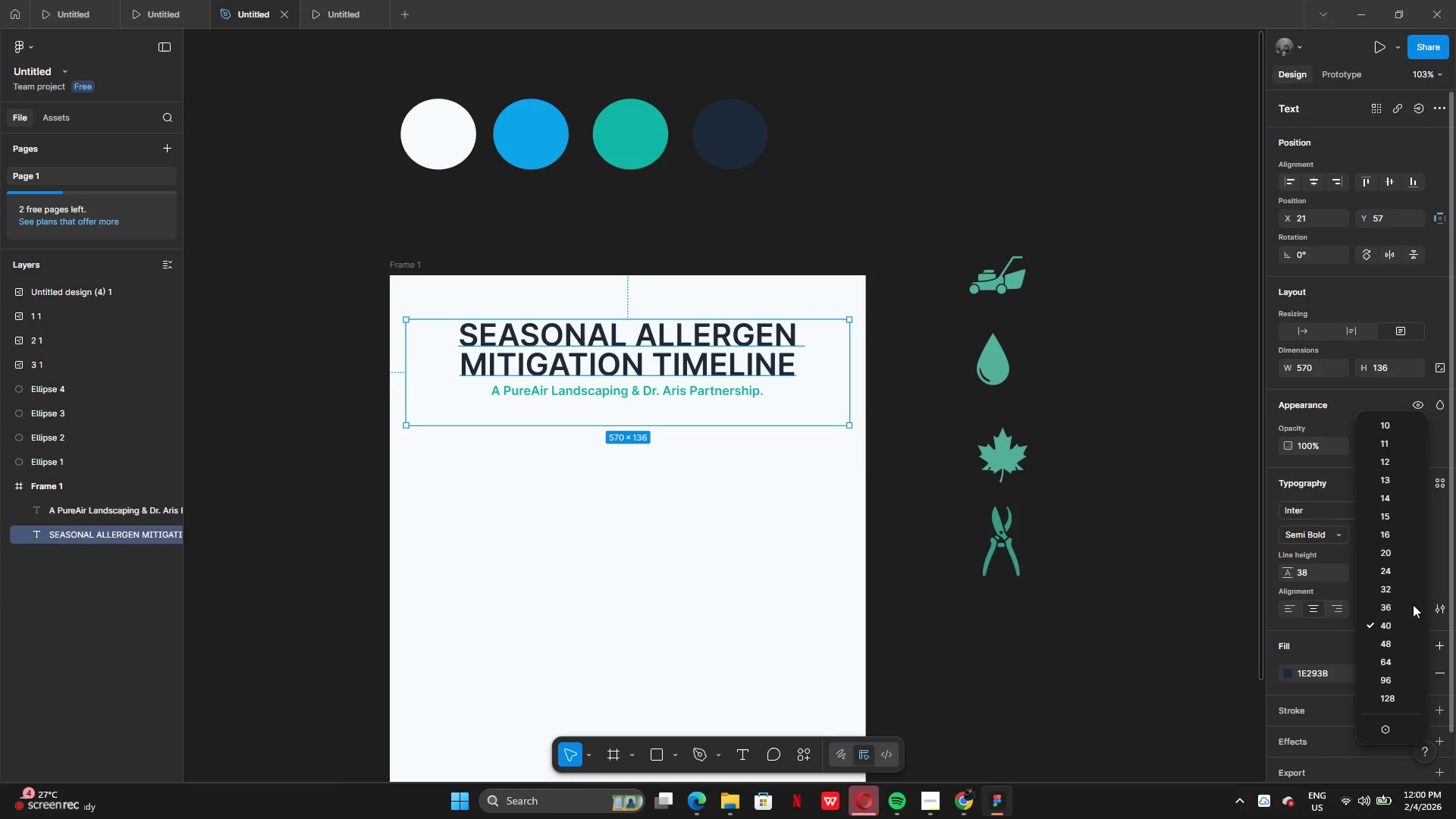 
double_click([1070, 227])
 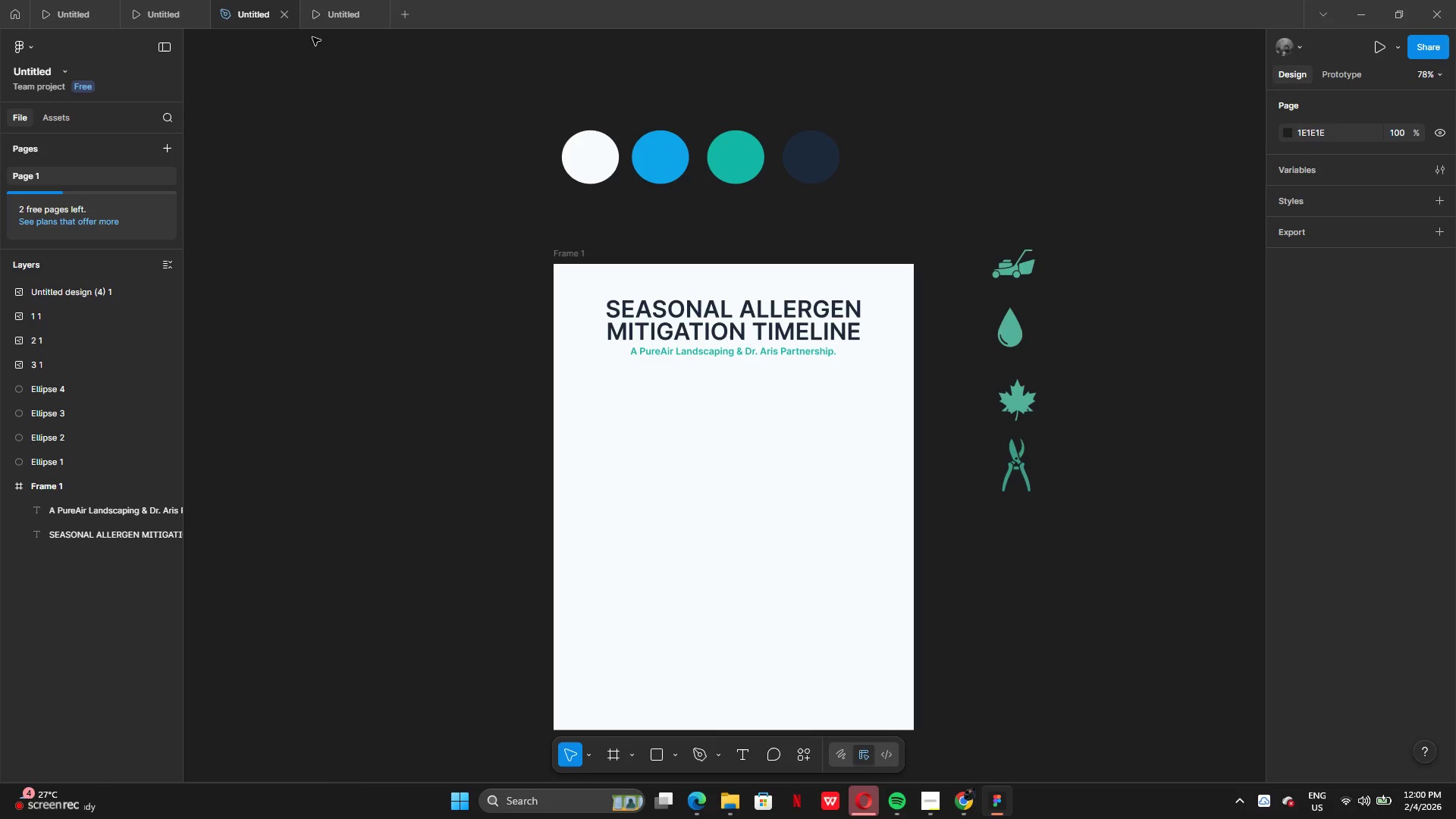 
left_click([315, 20])
 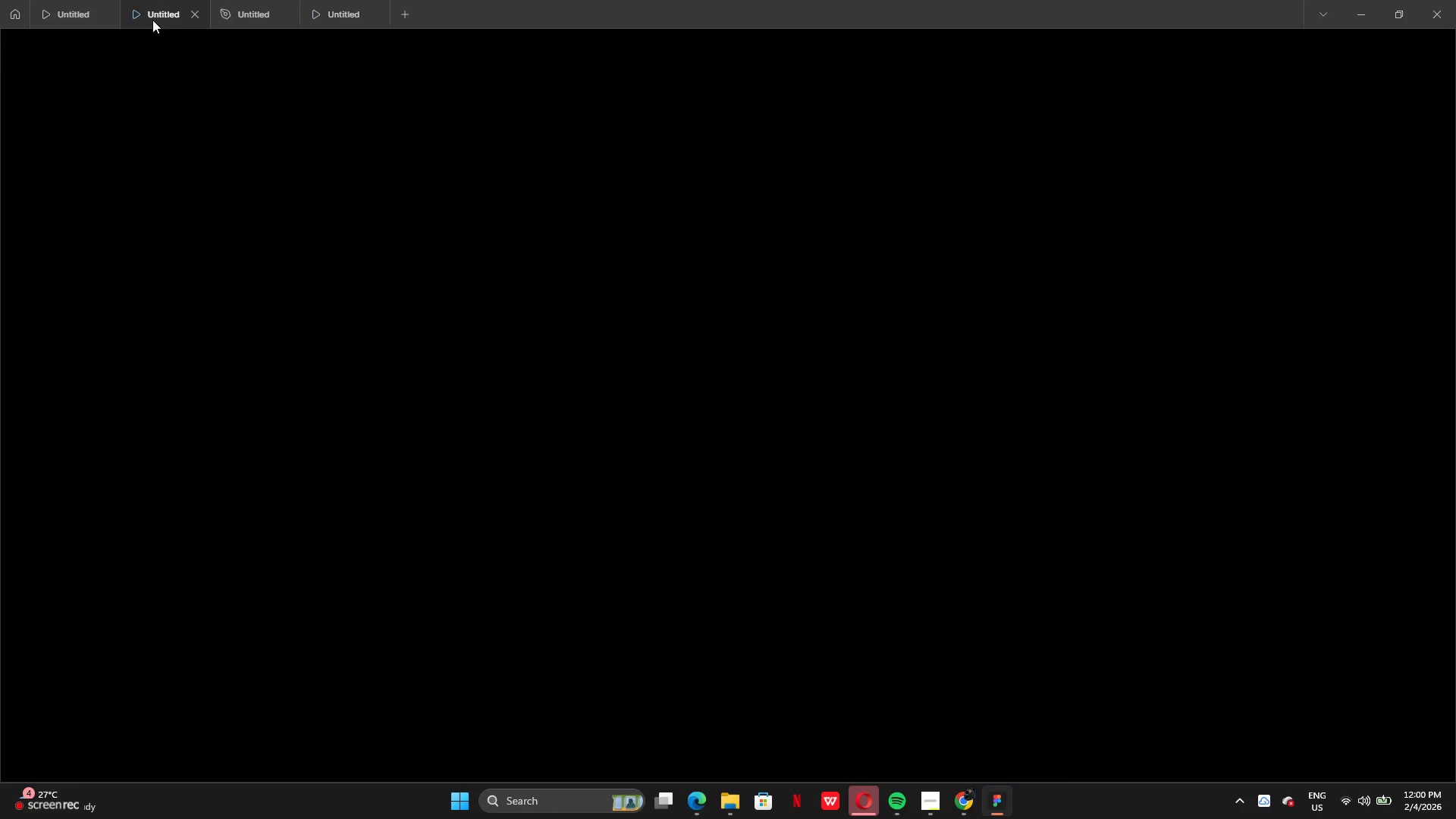 
wait(6.89)
 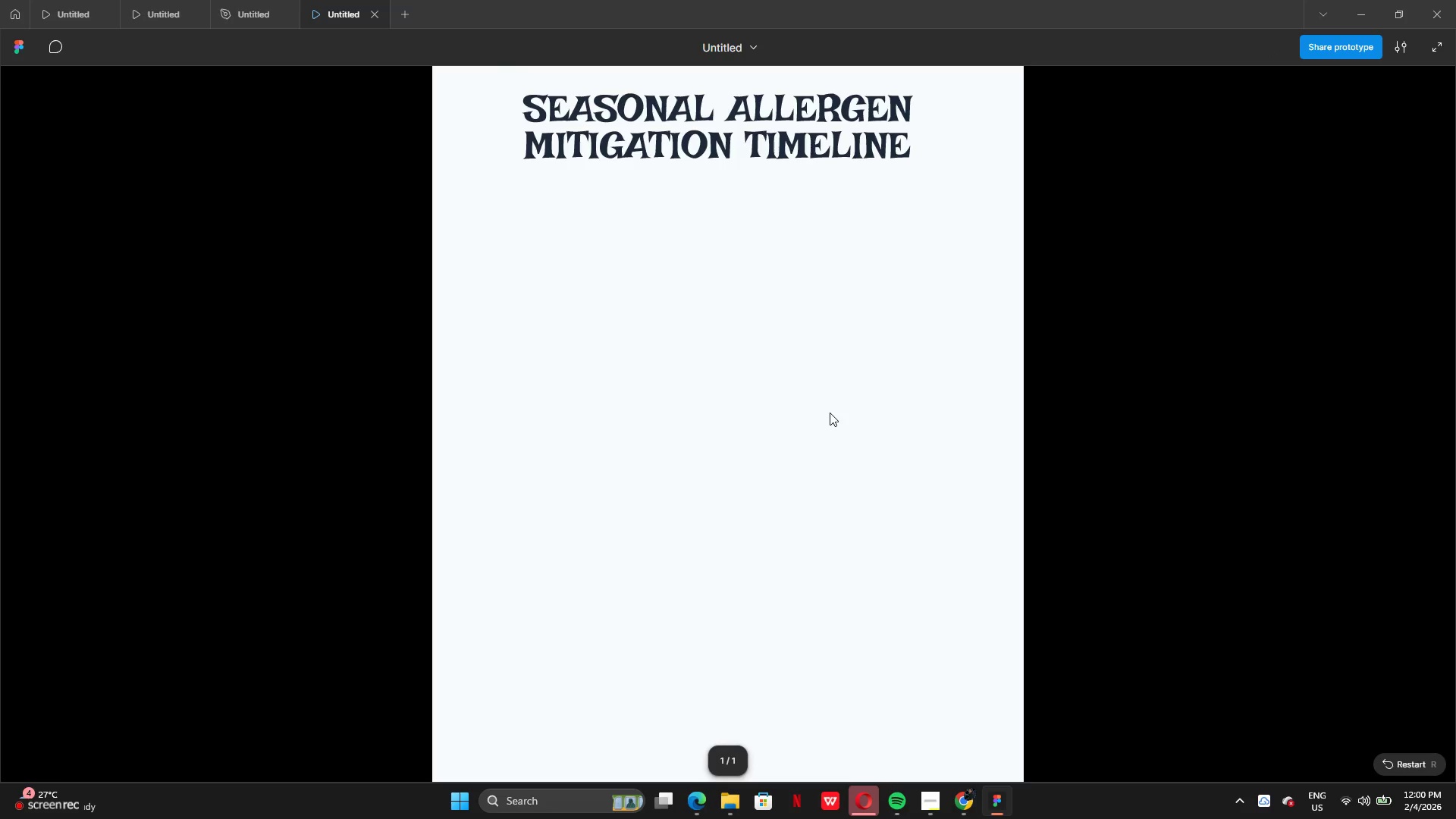 
left_click([243, 11])
 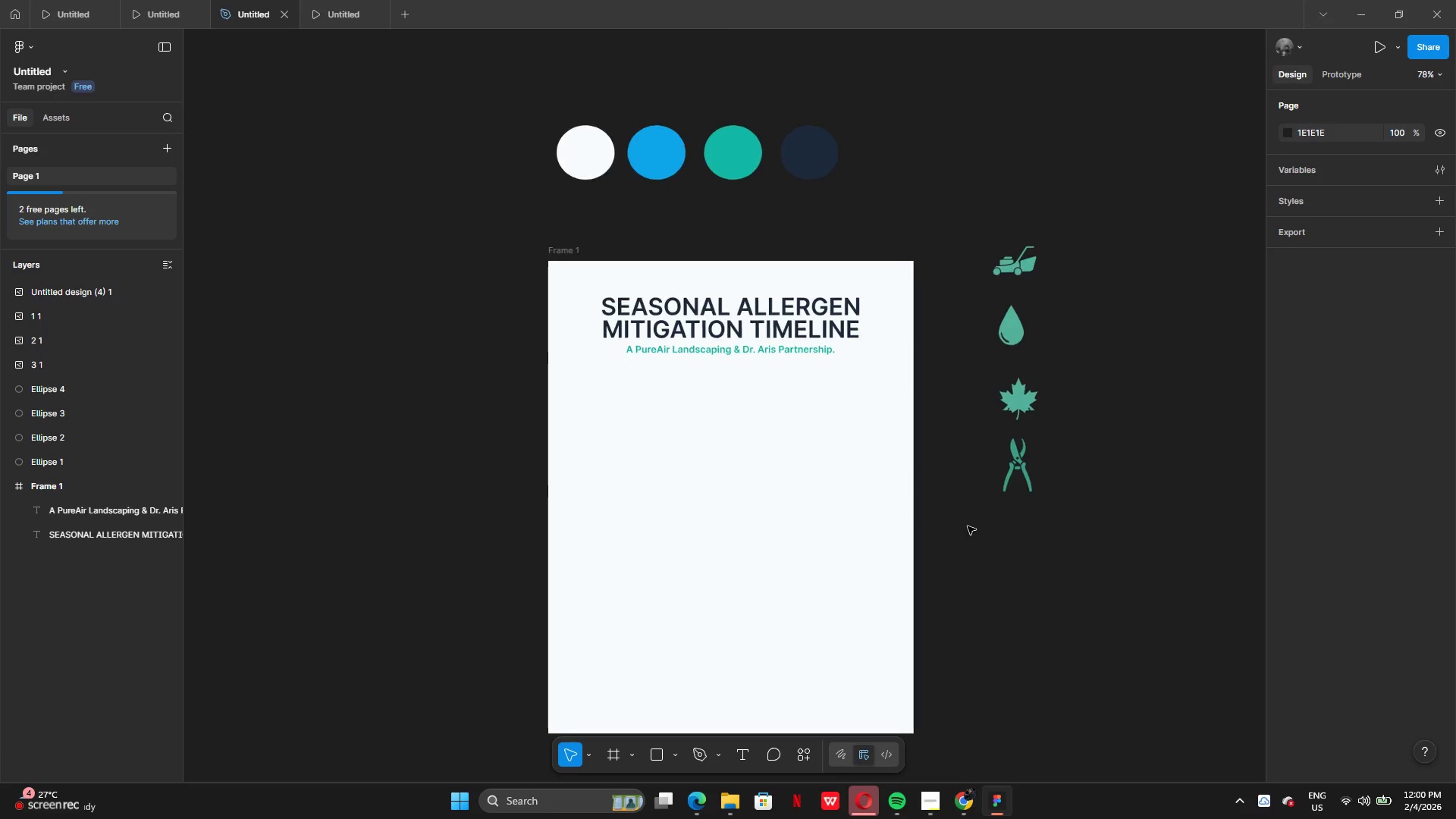 
wait(8.81)
 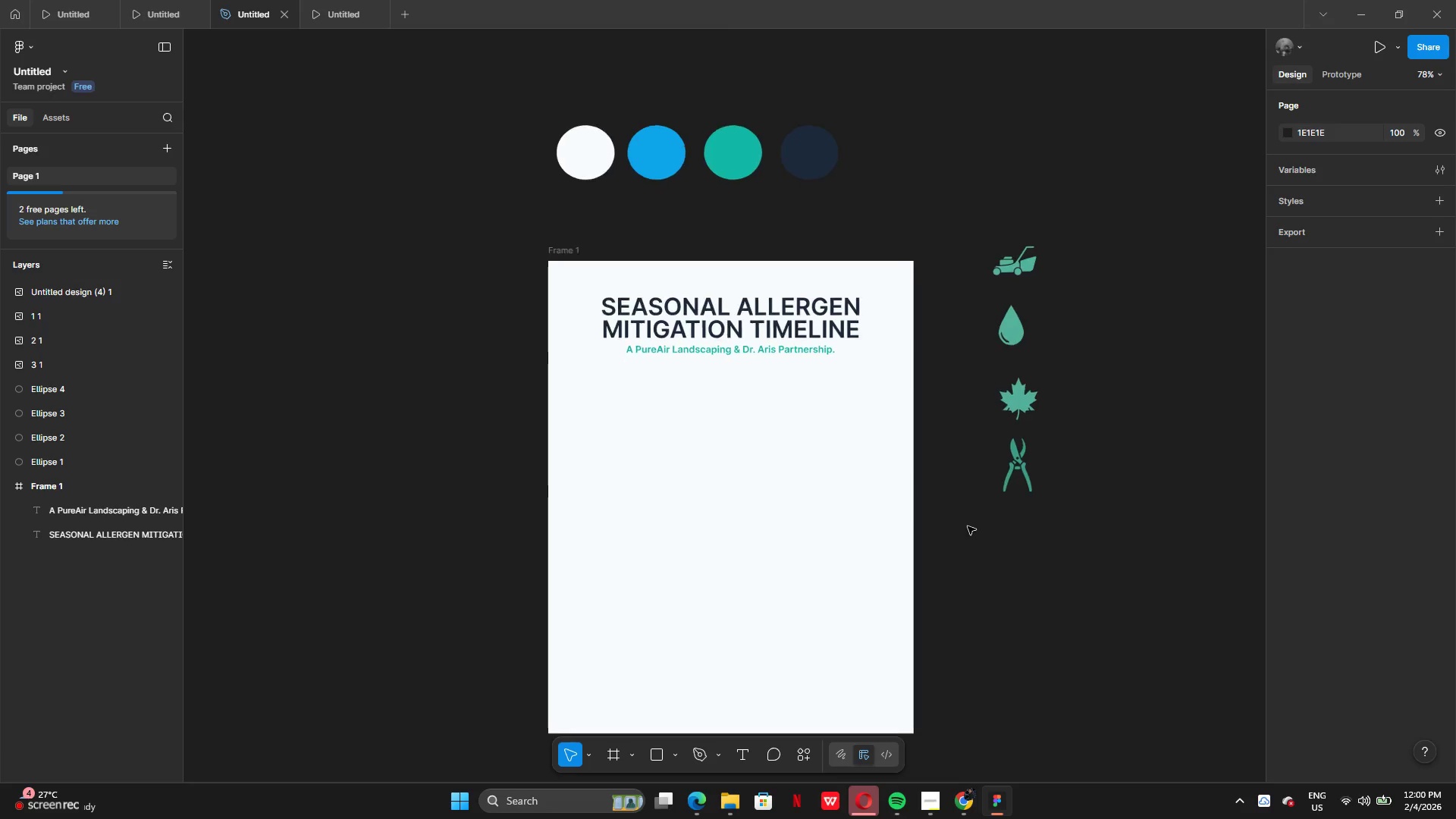 
left_click([766, 196])
 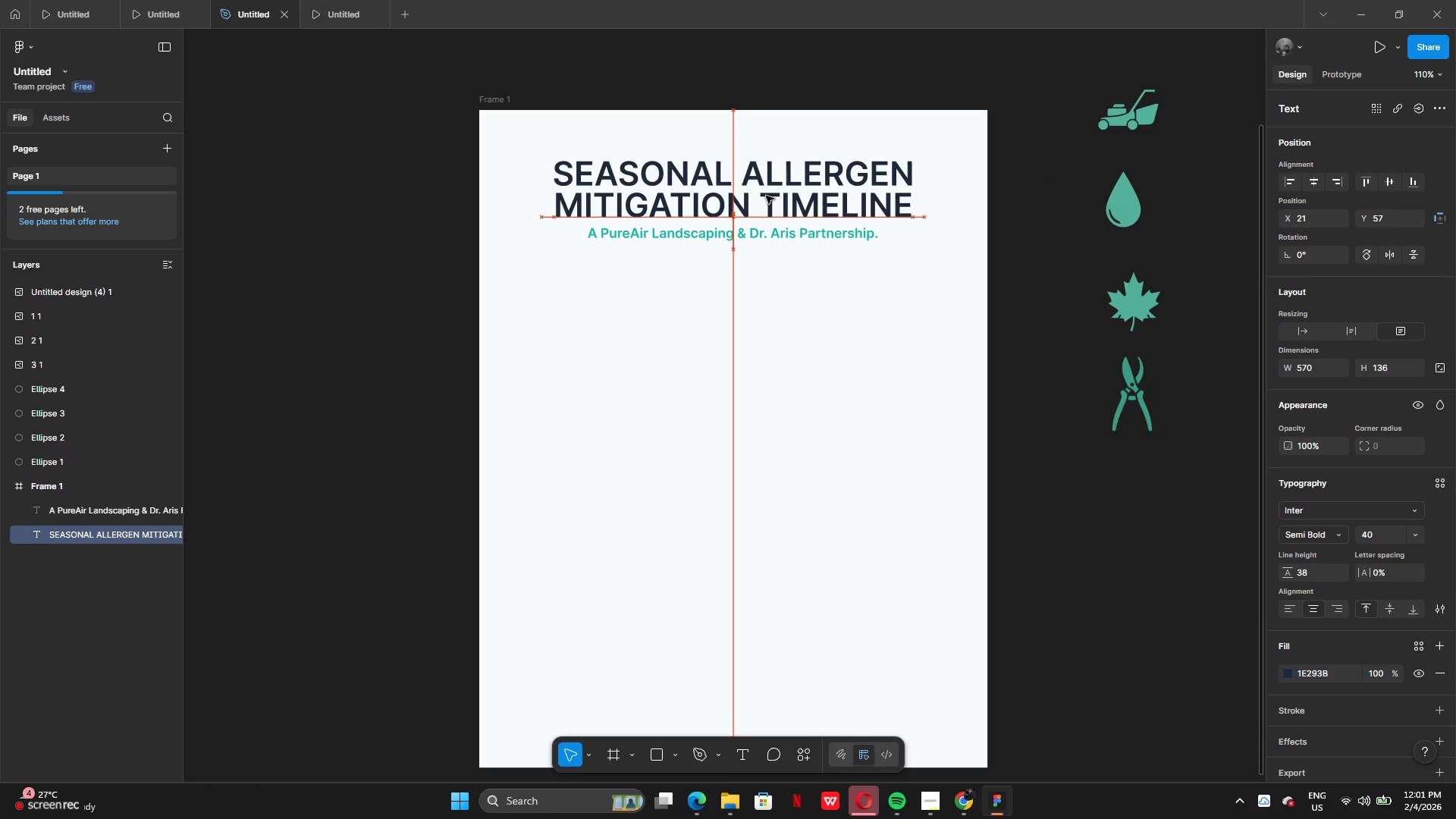 
left_click([763, 259])
 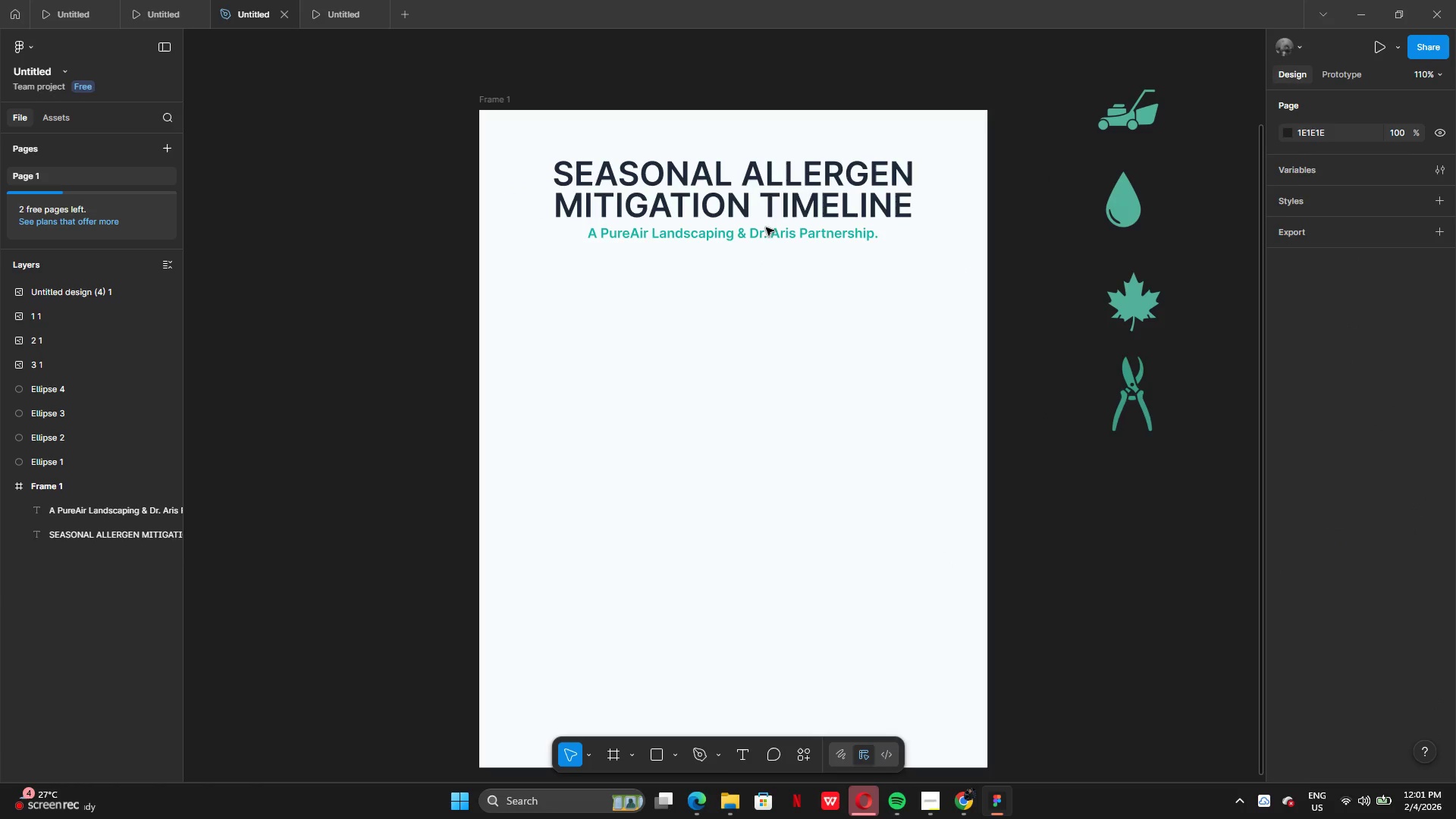 
double_click([770, 192])
 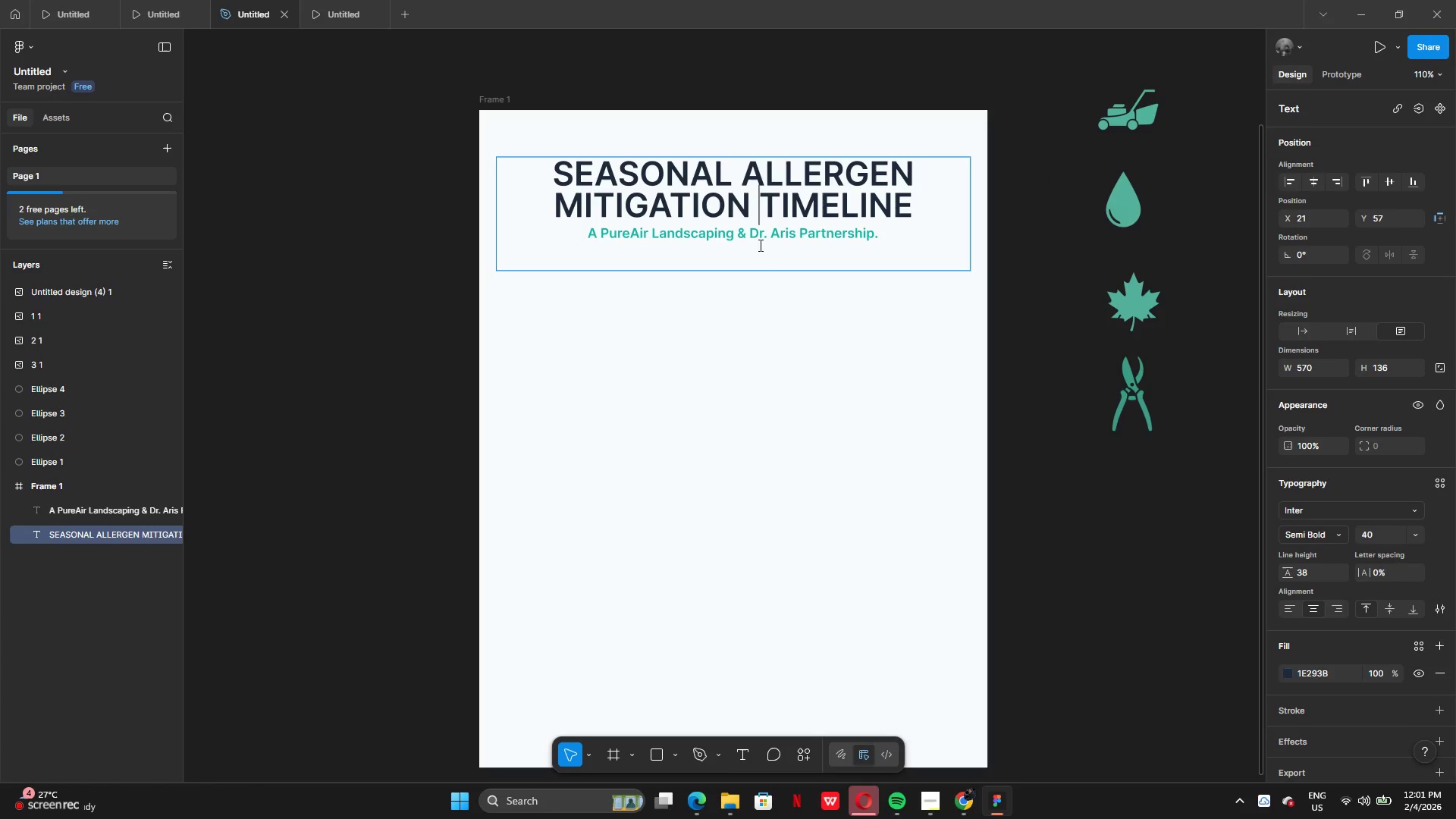 
left_click([758, 255])
 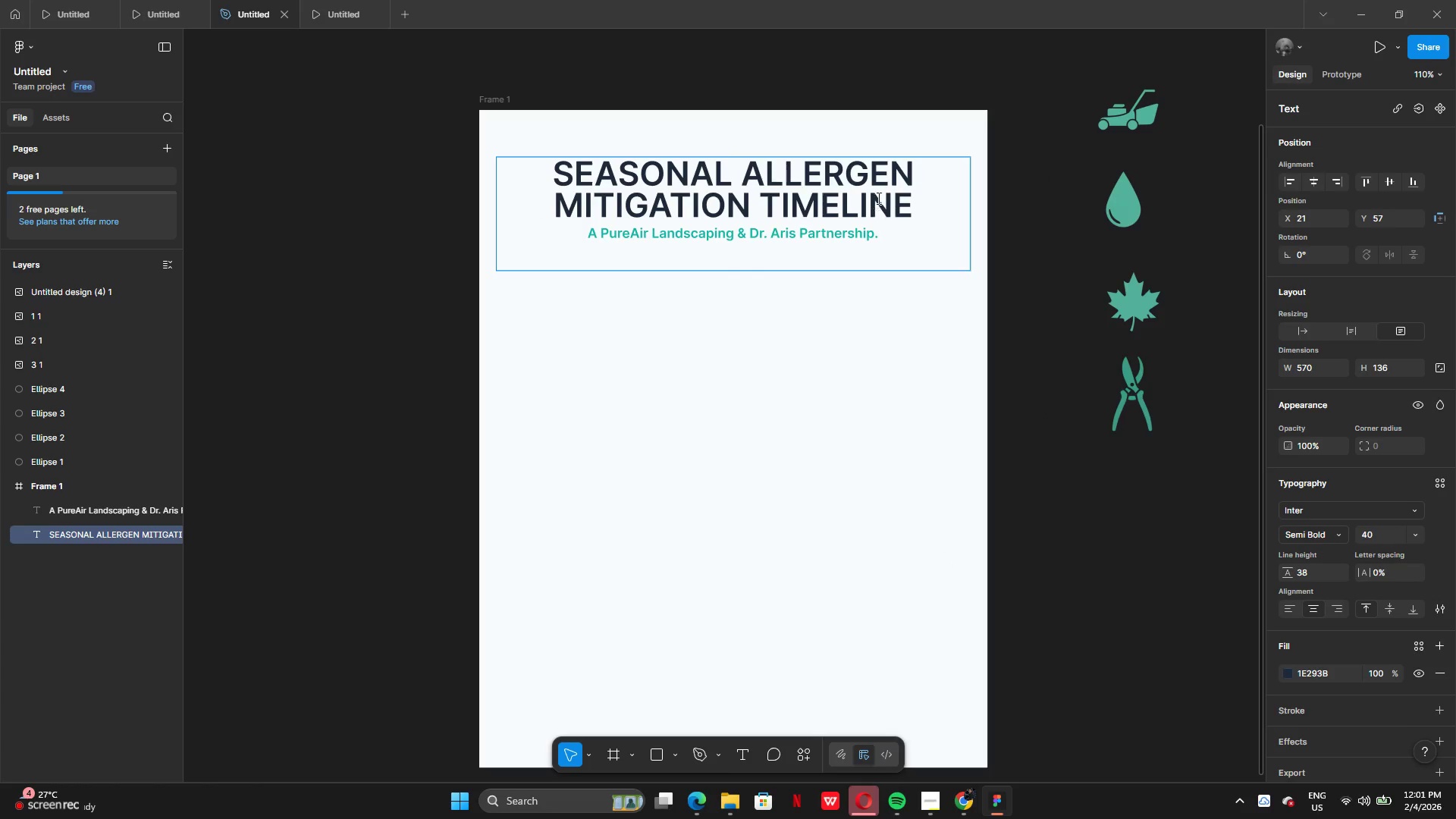 
left_click([915, 208])
 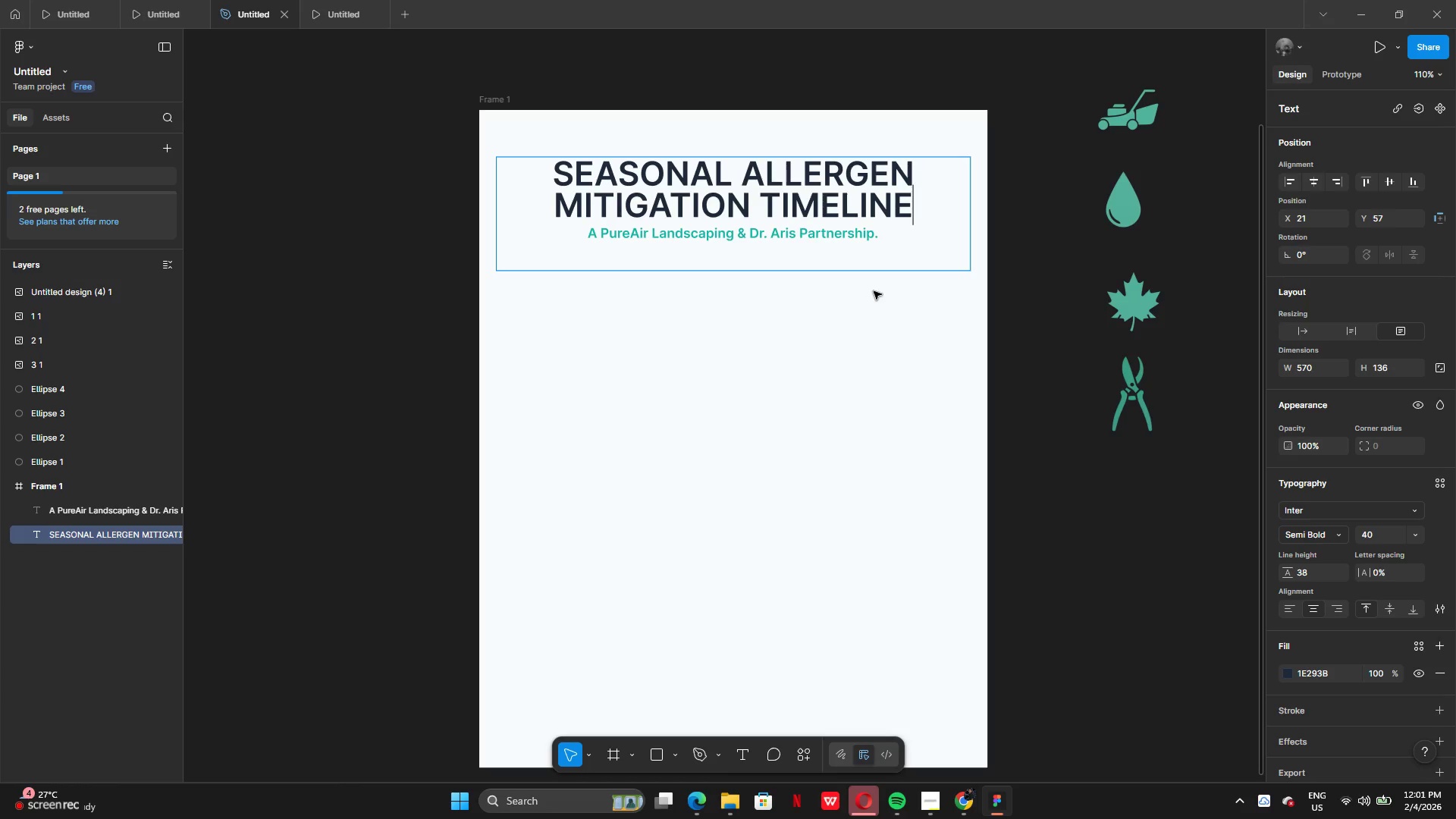 
left_click([864, 326])
 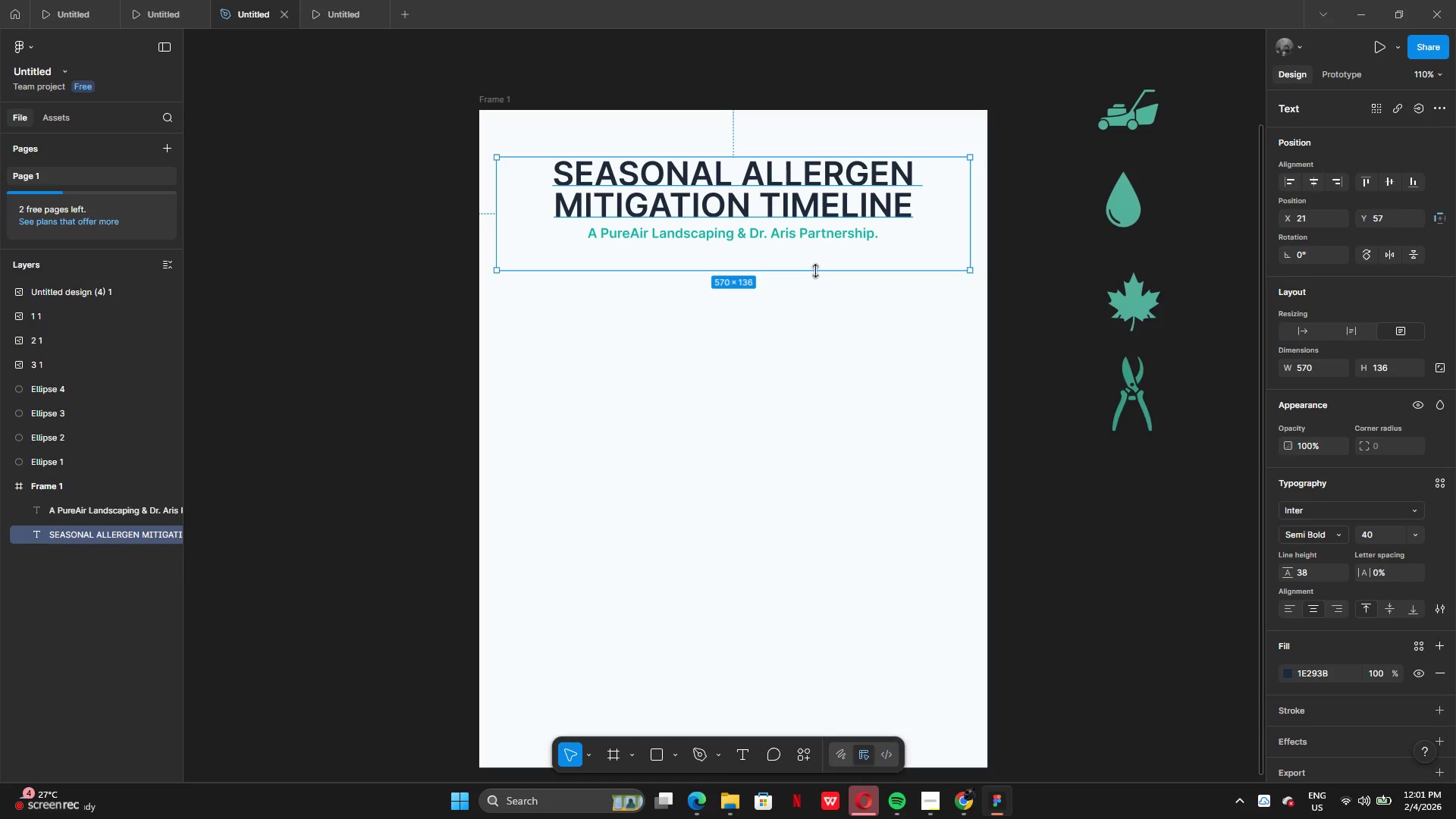 
left_click_drag(start_coordinate=[814, 271], to_coordinate=[813, 220])
 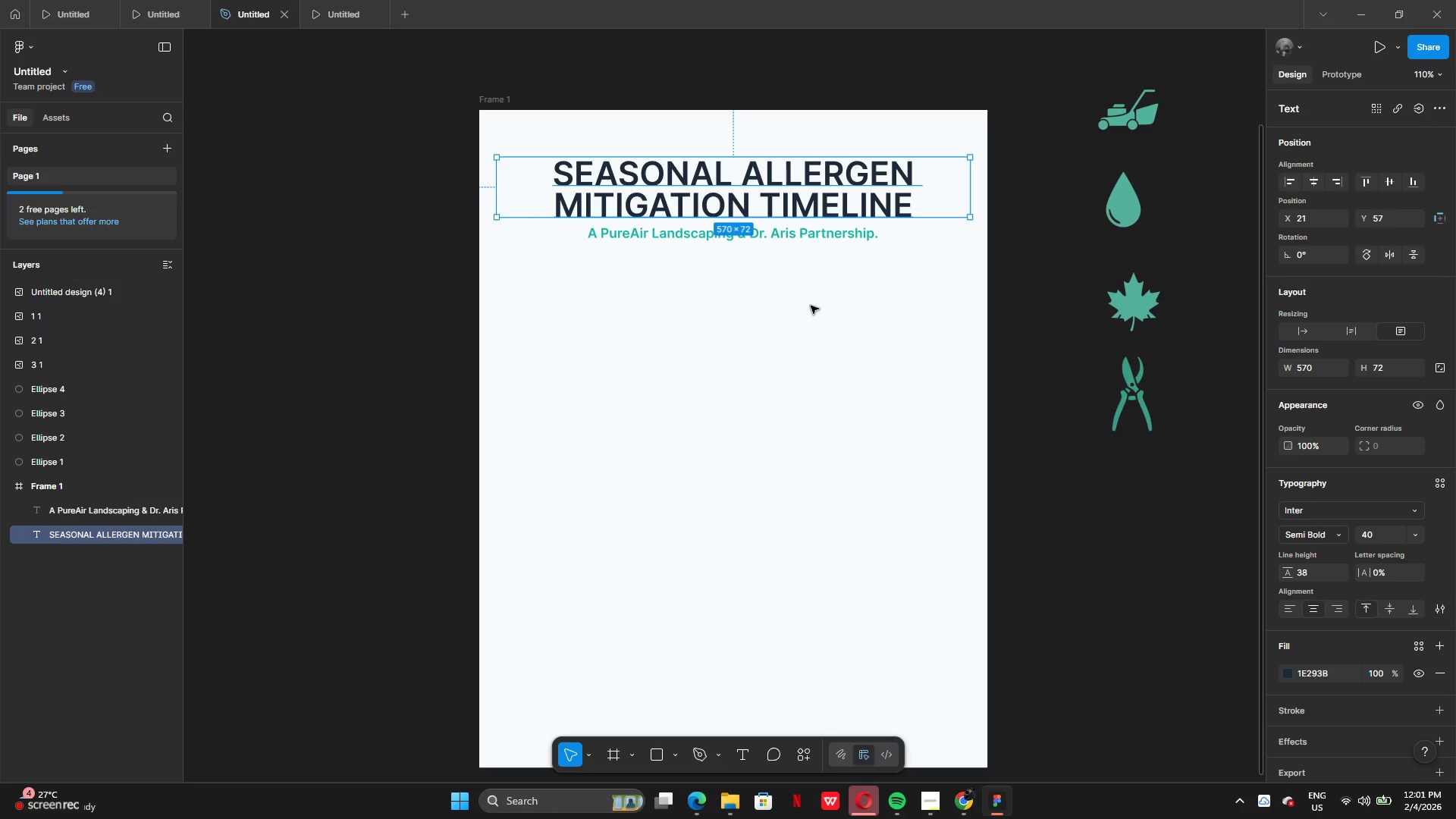 
left_click([811, 306])
 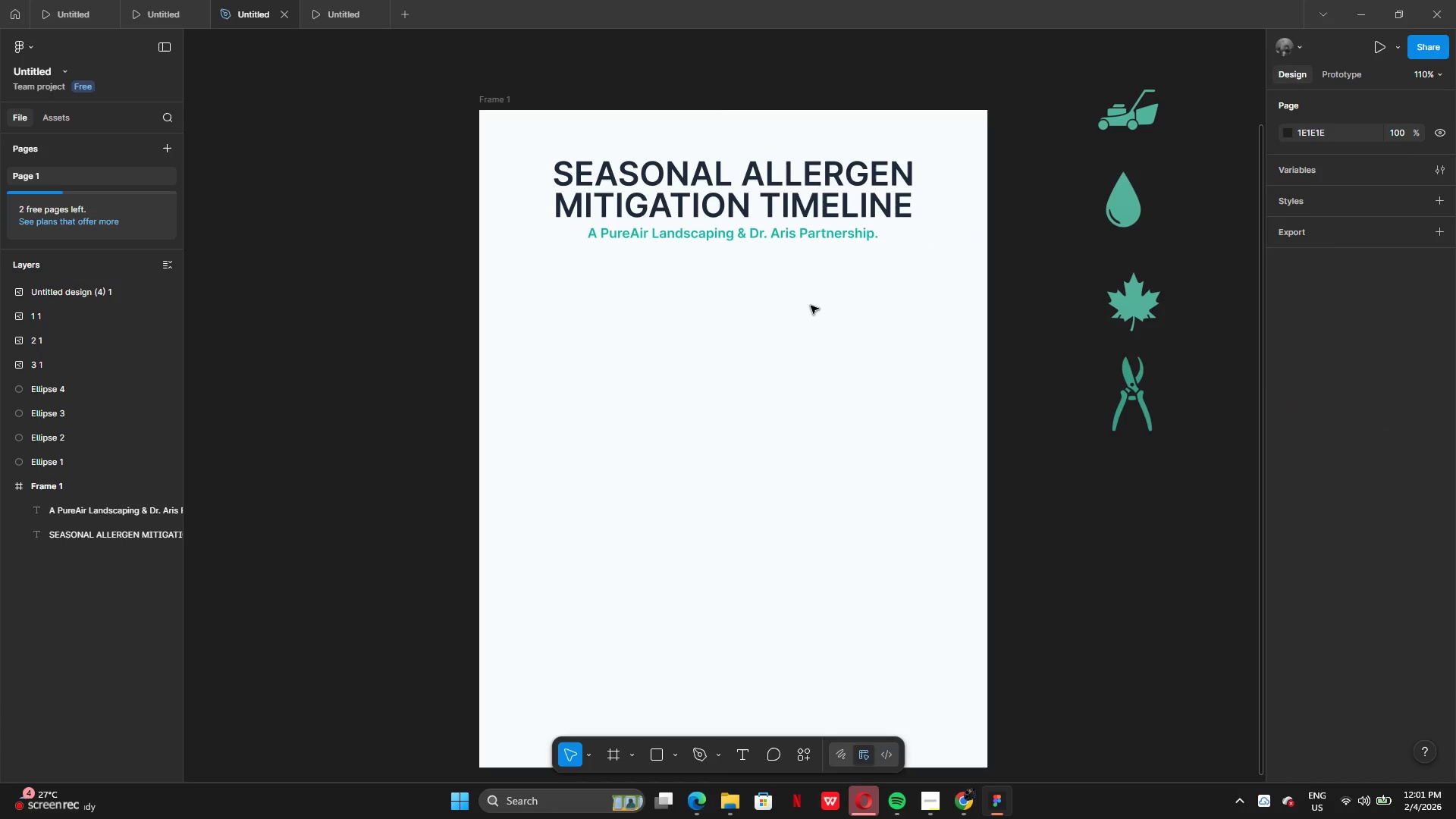 
left_click_drag(start_coordinate=[811, 306], to_coordinate=[809, 211])
 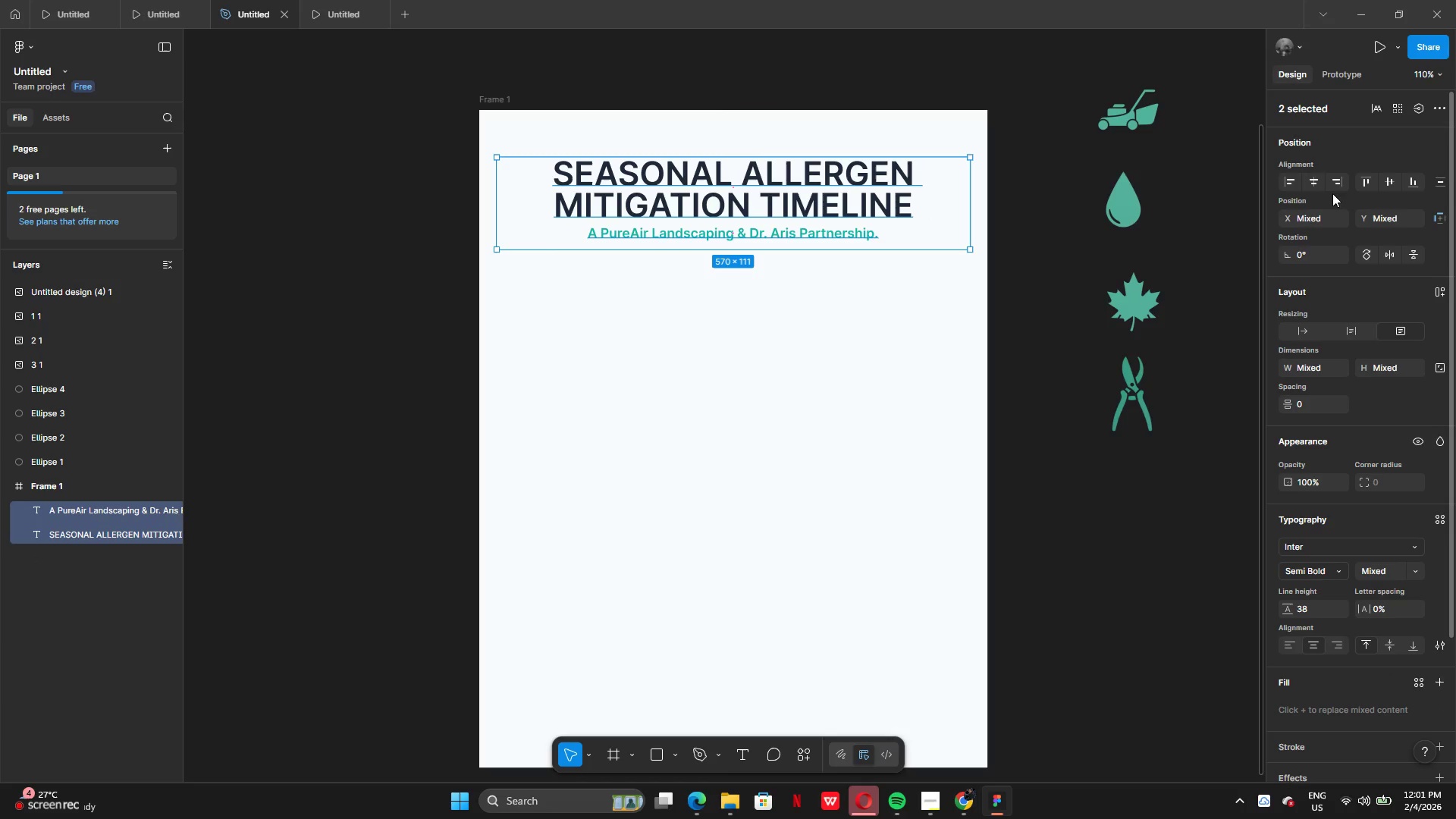 
left_click([1318, 186])
 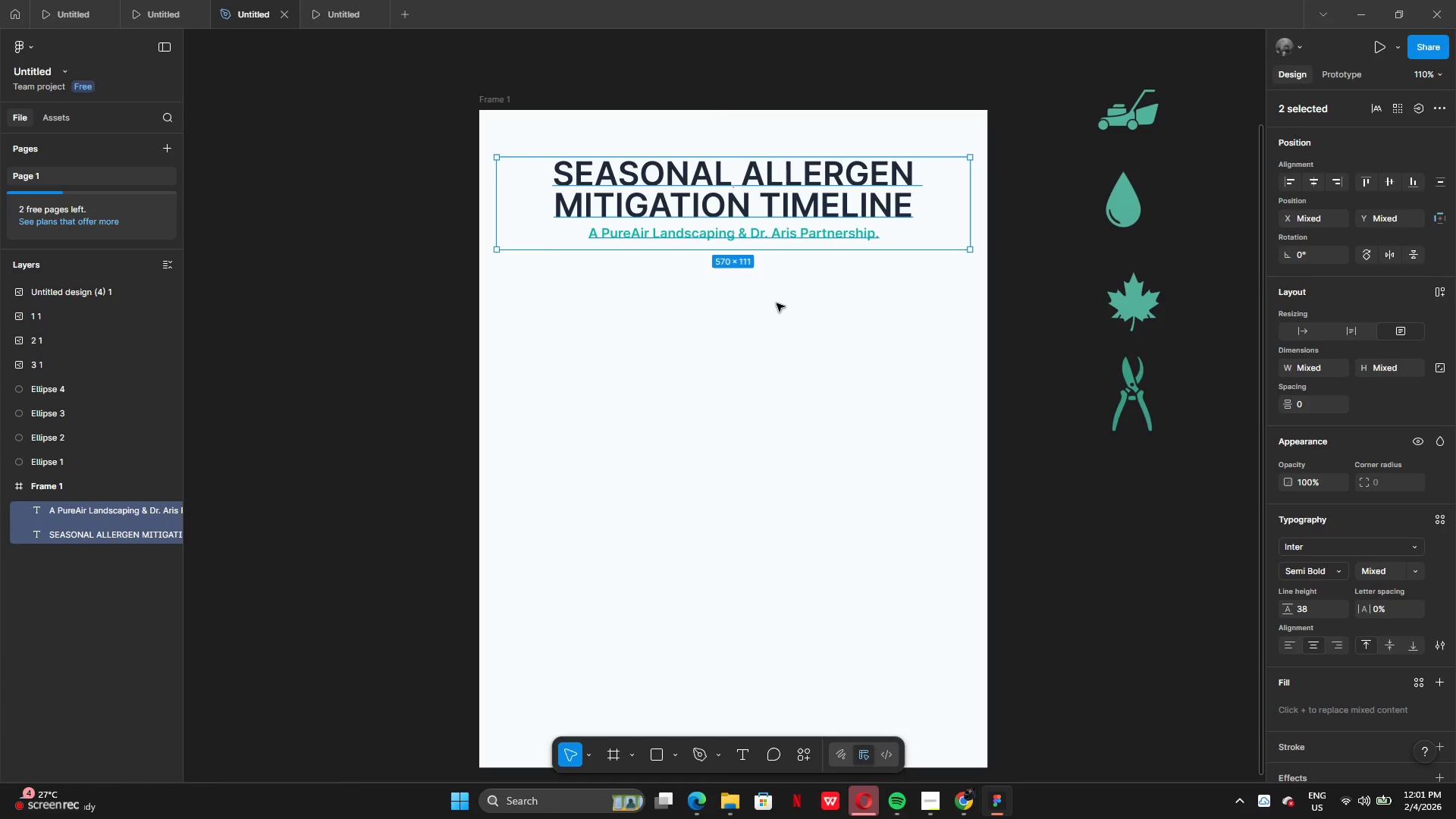 
left_click([777, 304])
 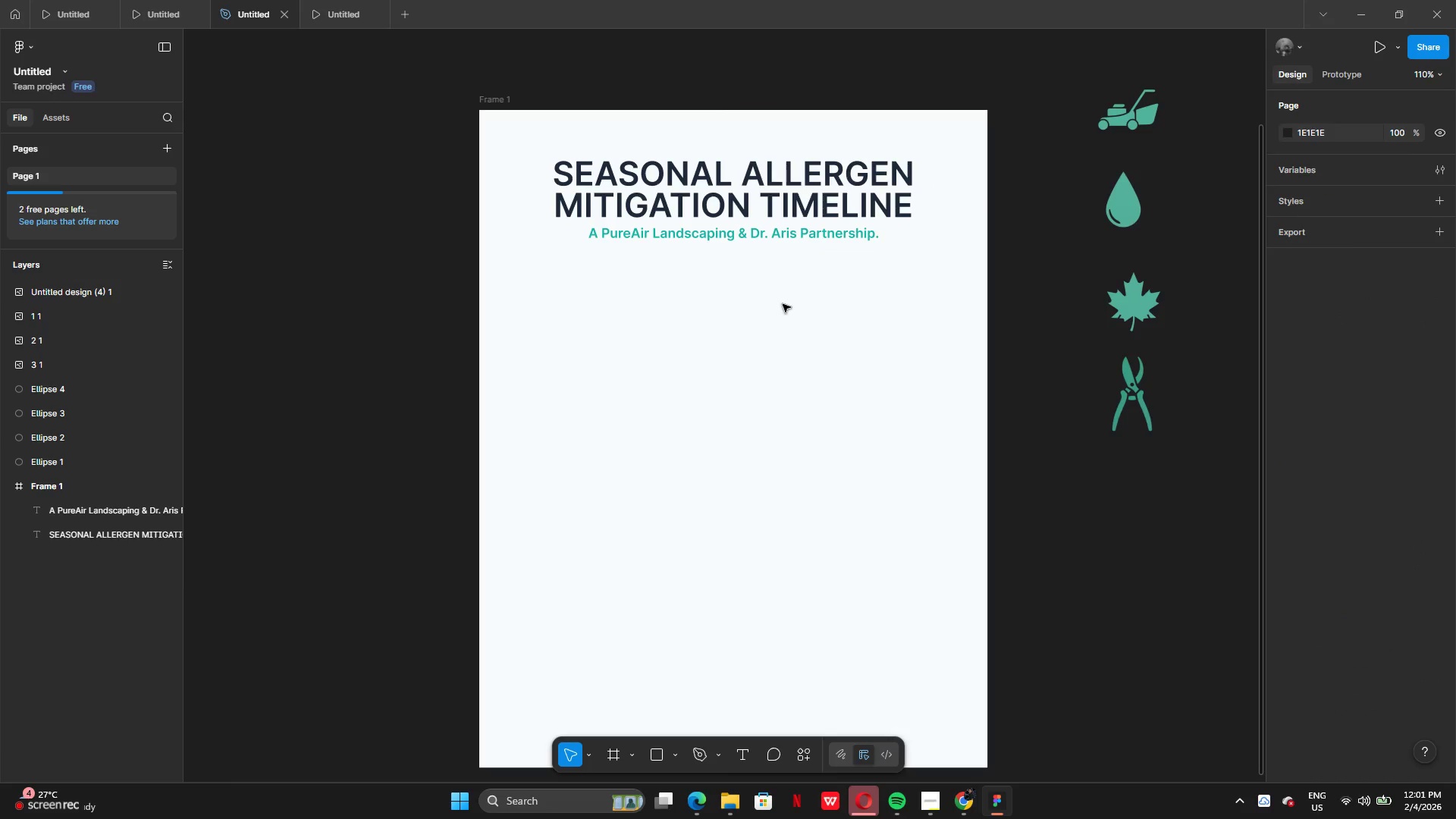 
left_click([767, 199])
 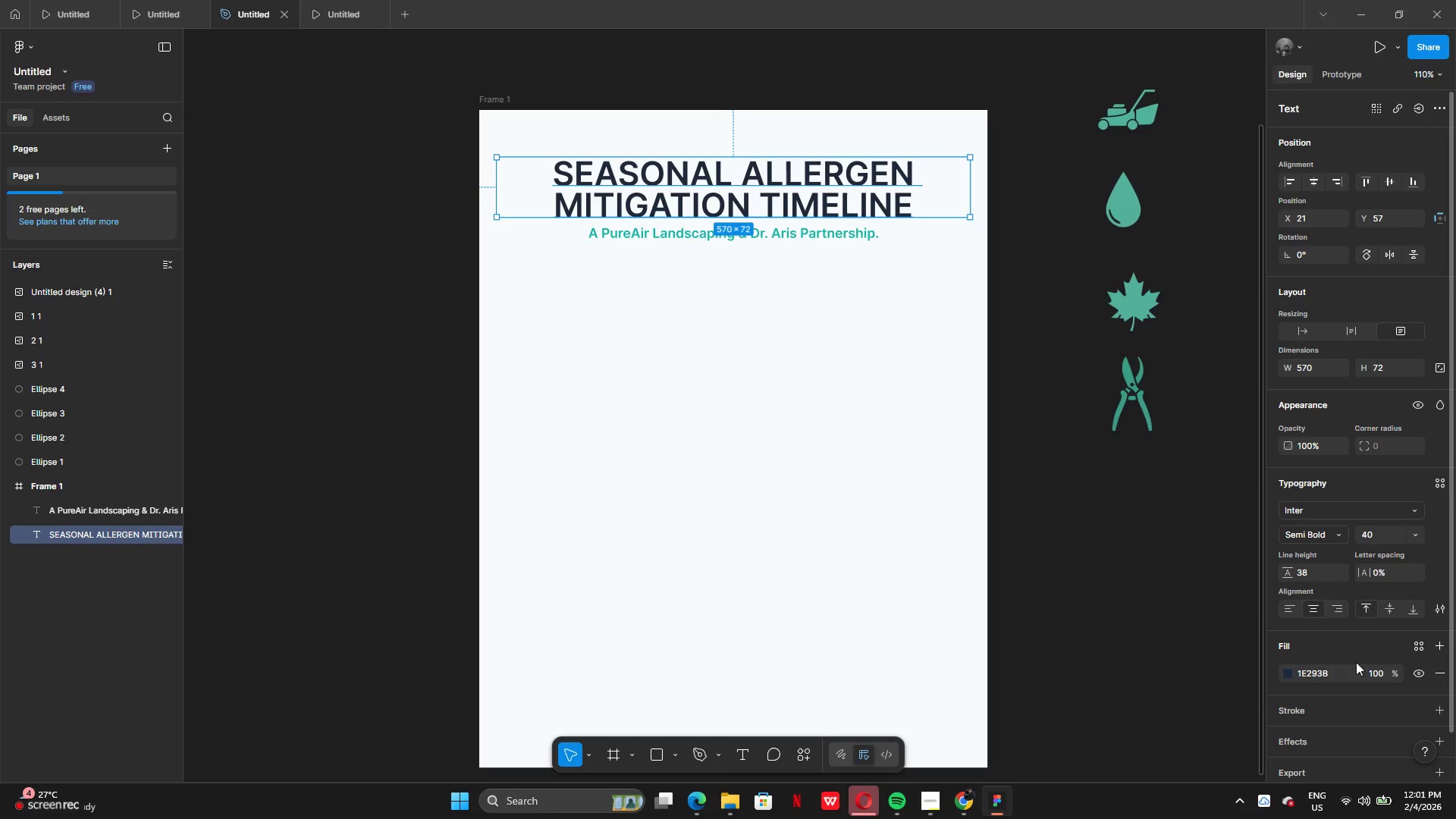 
scroll: coordinate [1370, 697], scroll_direction: down, amount: 3.0
 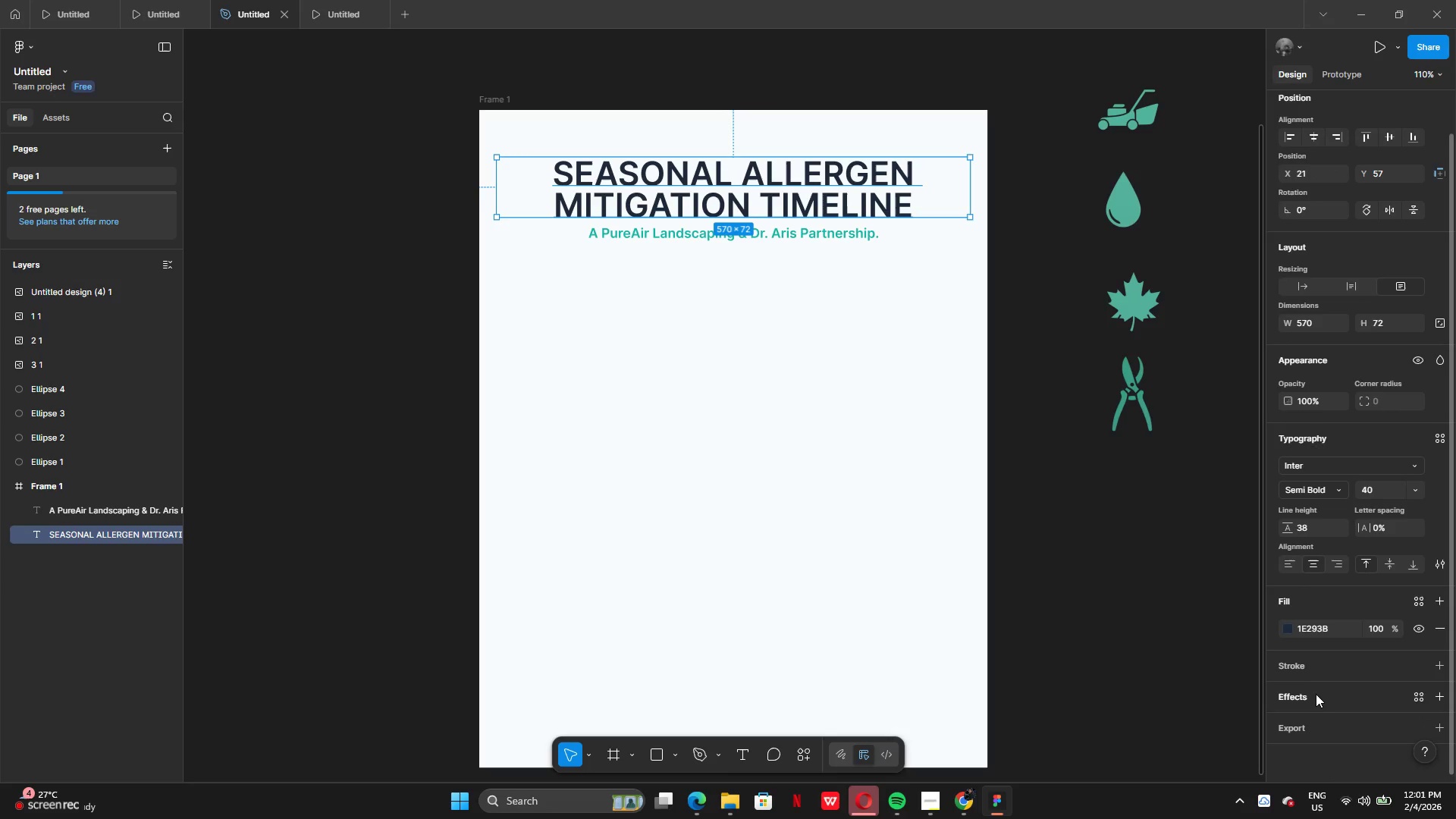 
left_click([1305, 701])
 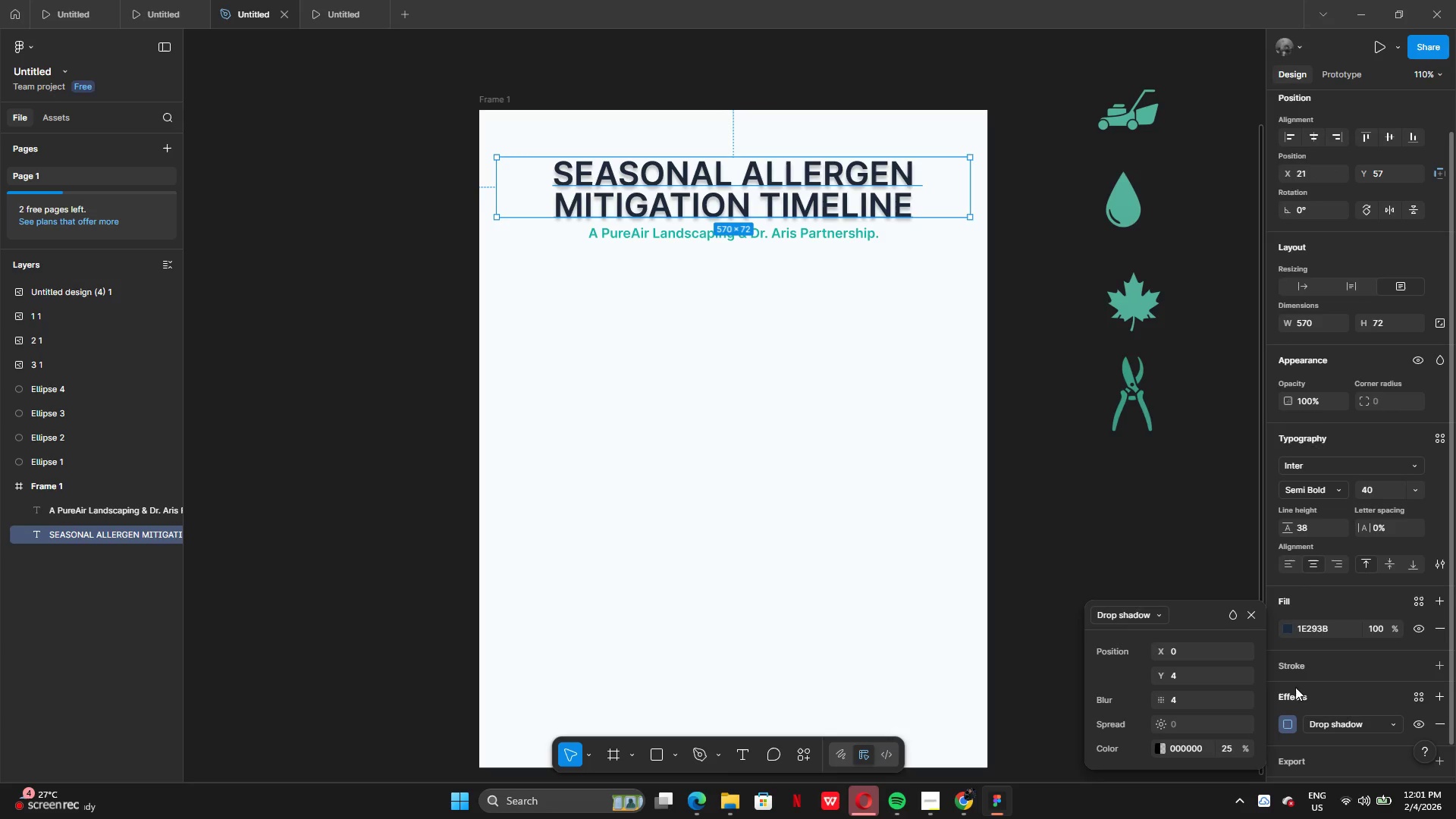 
left_click([1254, 616])
 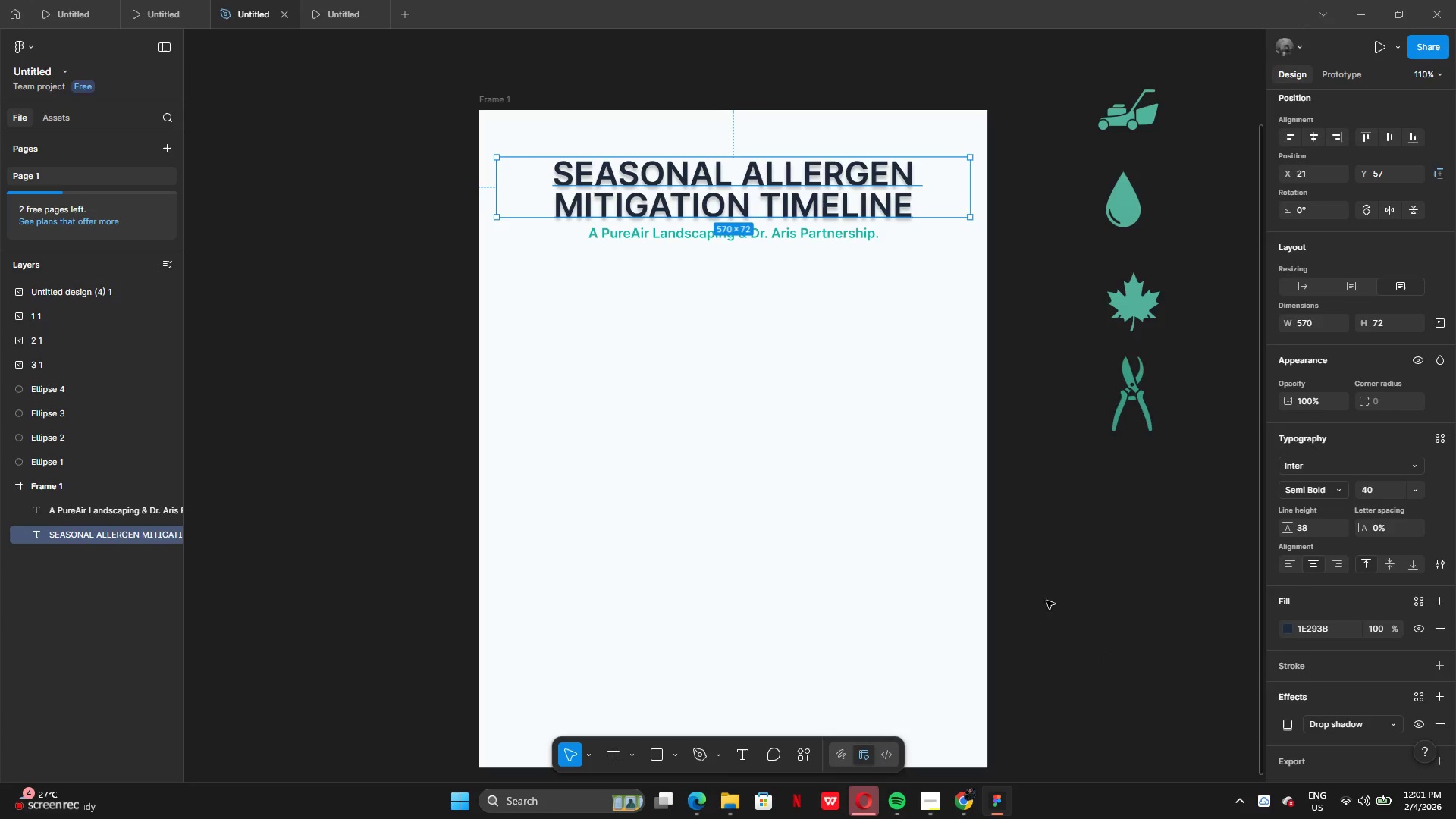 
key(Control+Z)
 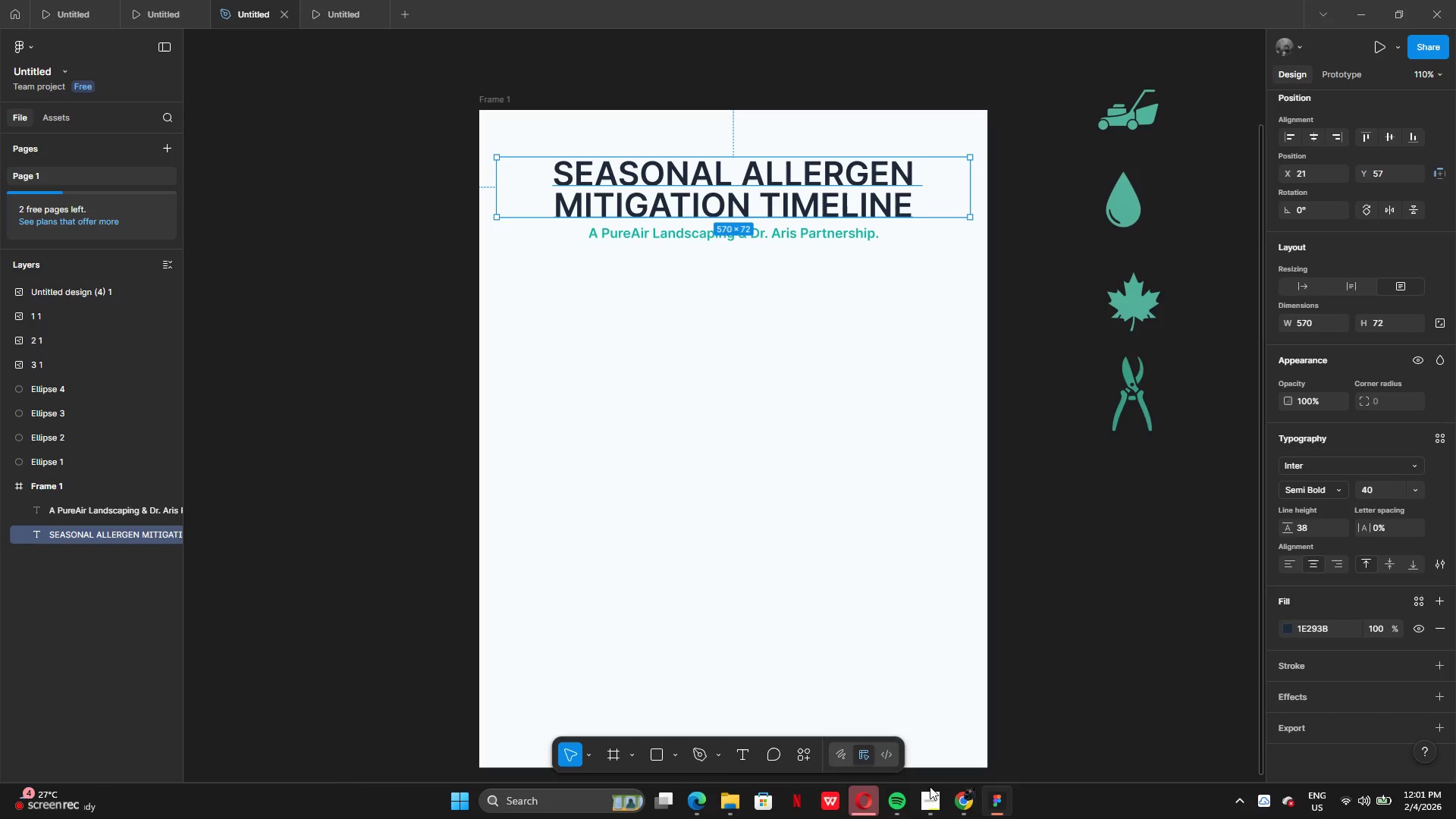 
left_click([968, 797])
 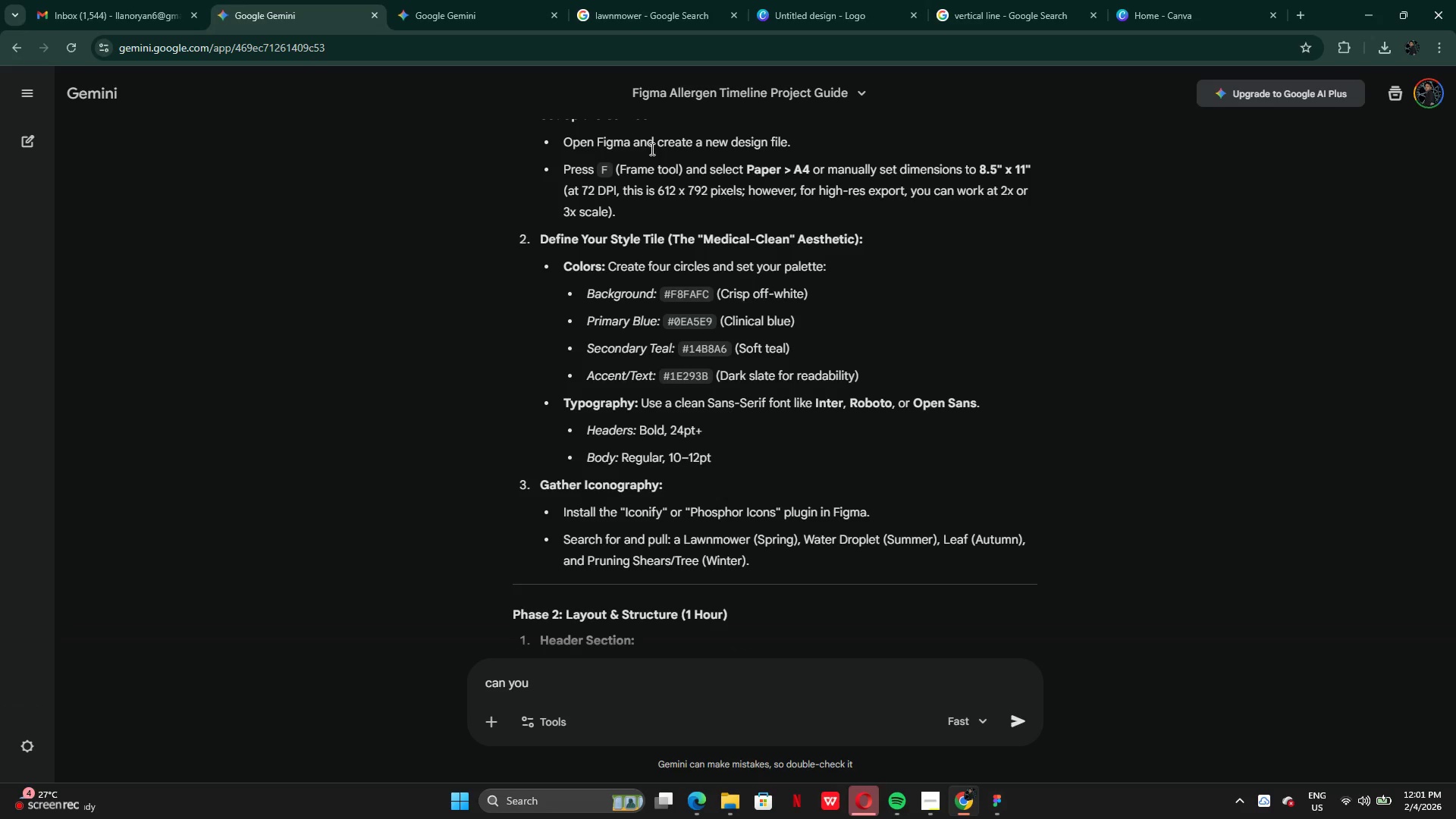 
left_click([529, 0])
 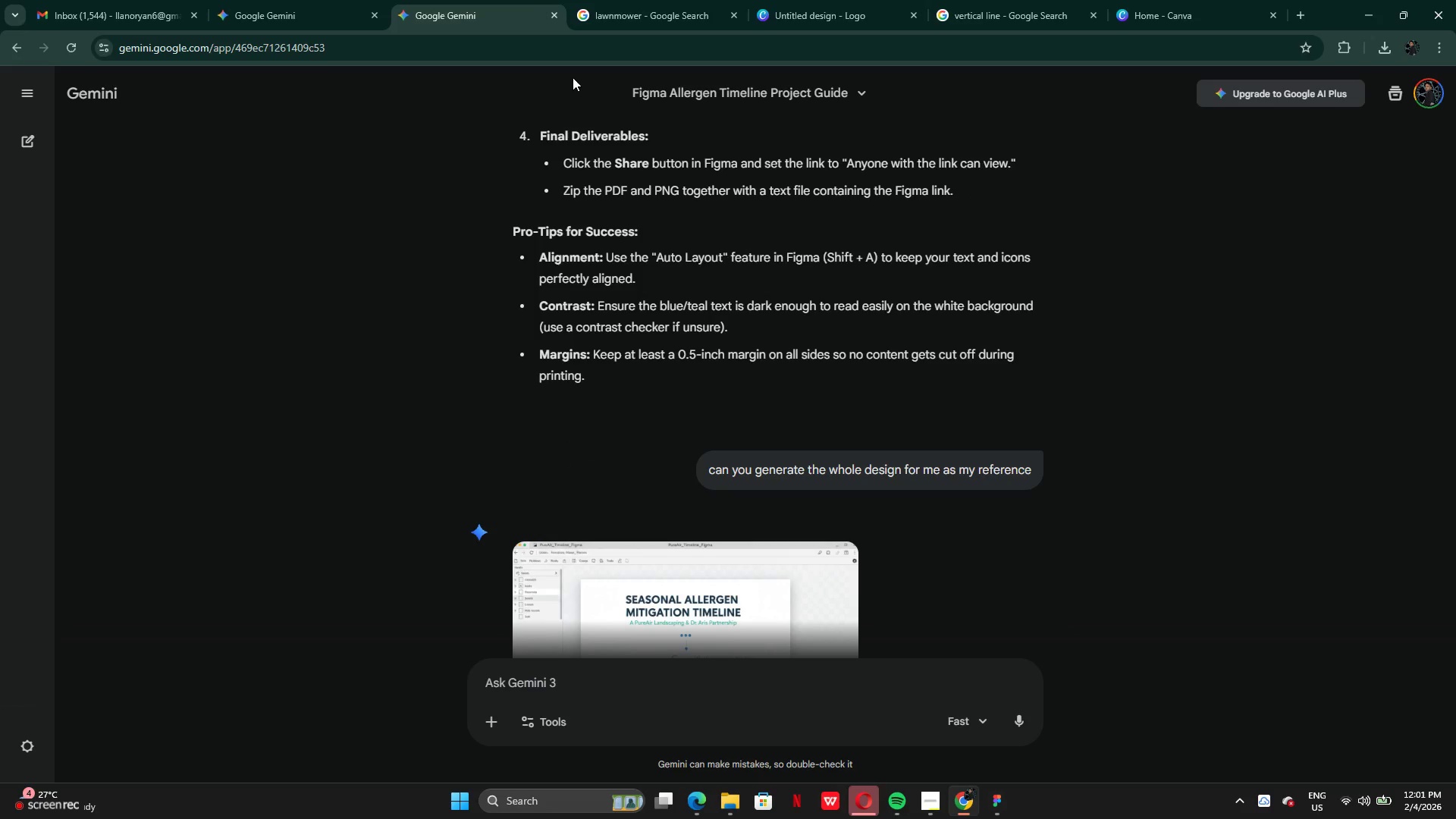 
scroll: coordinate [573, 77], scroll_direction: down, amount: 2.0
 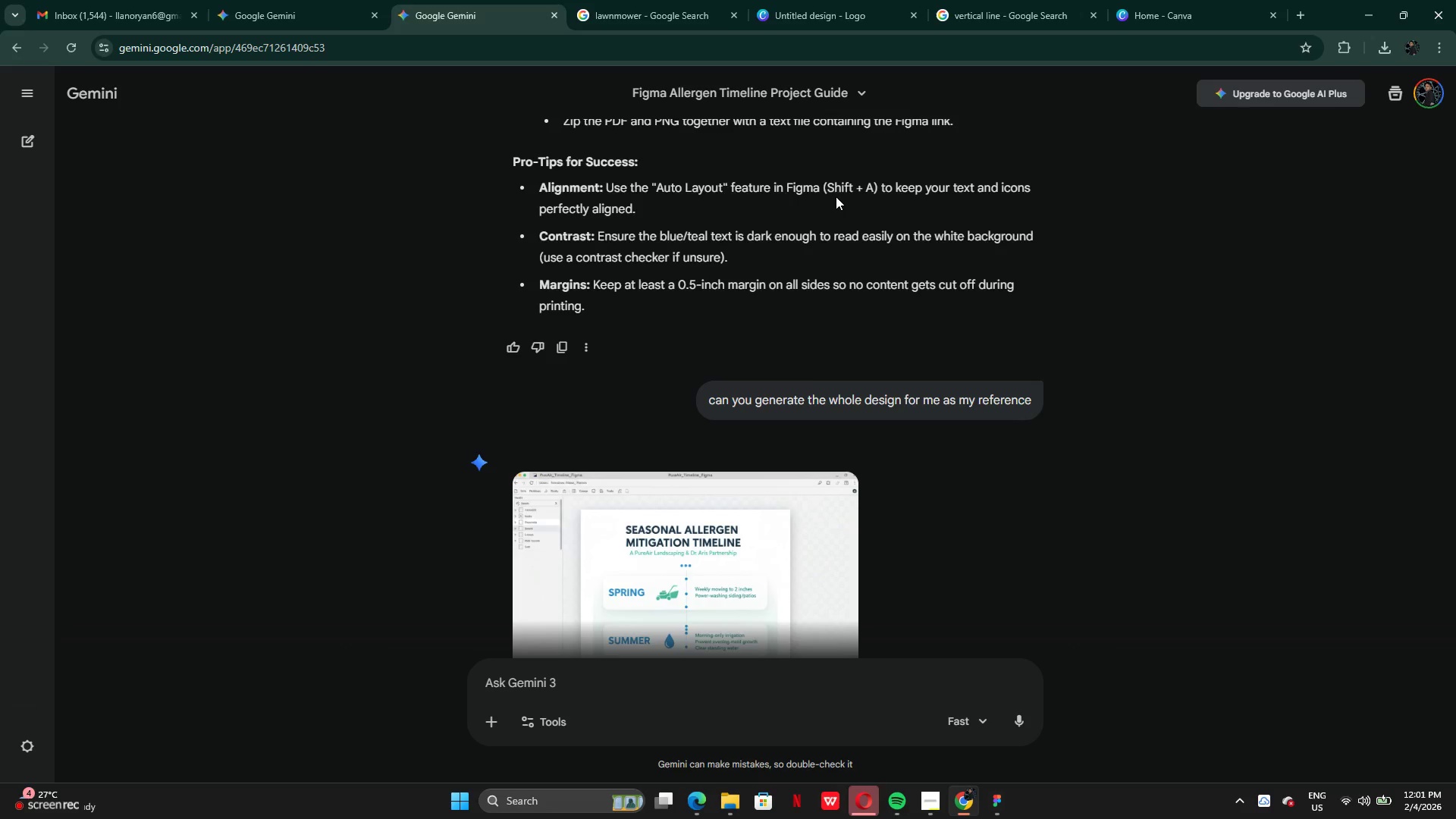 
wait(5.73)
 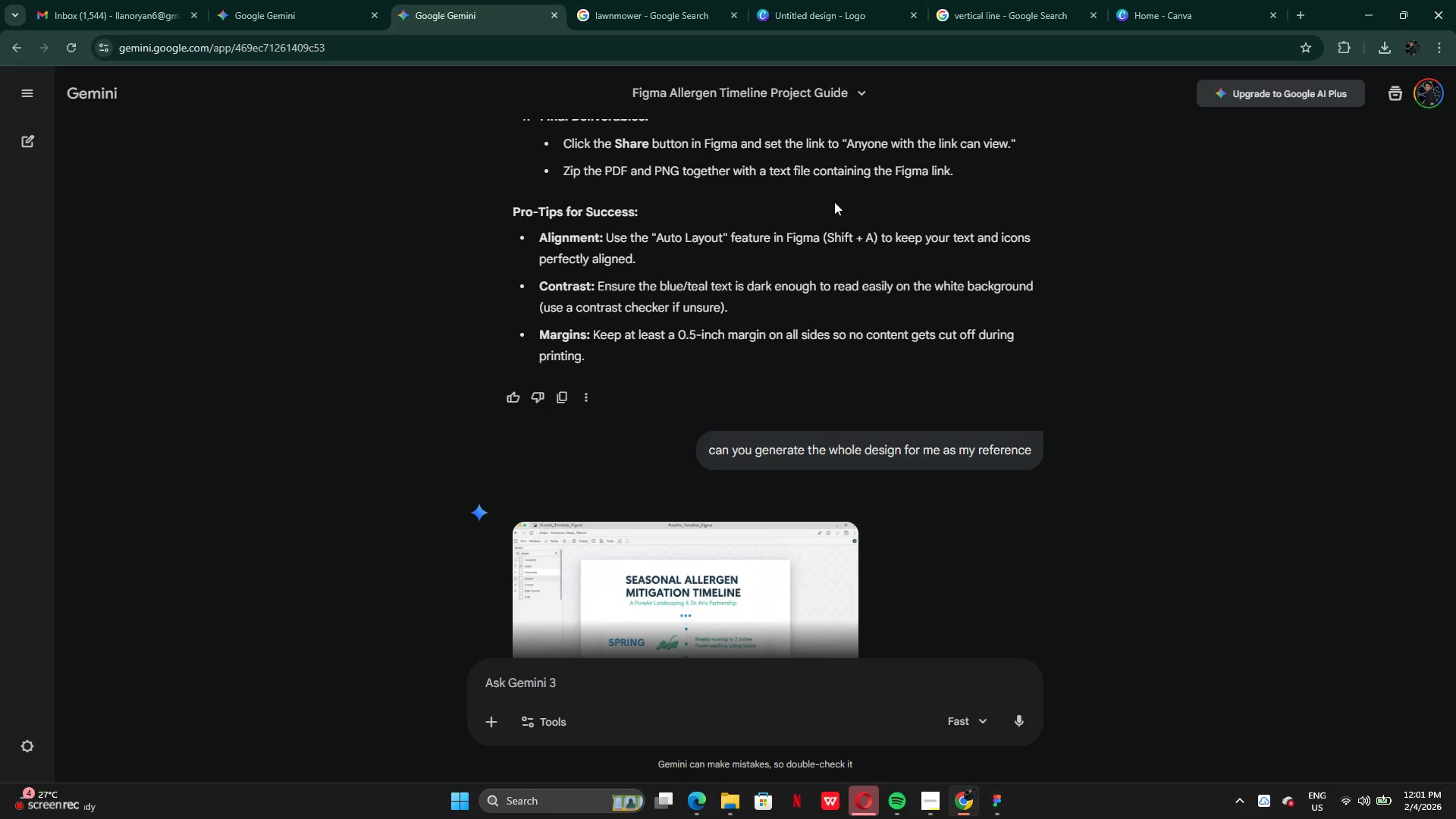 
left_click([303, 11])
 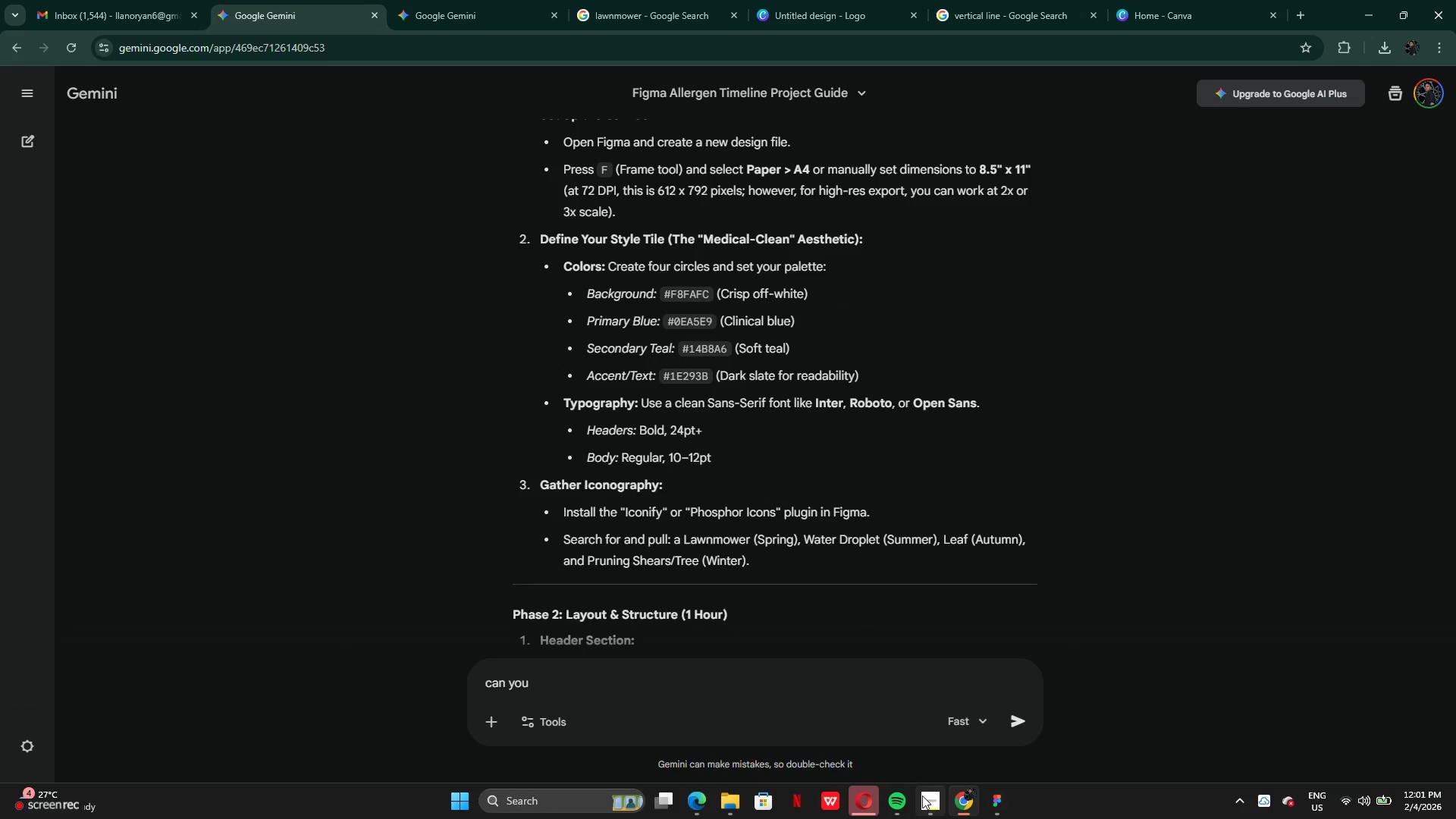 
left_click([1002, 800])
 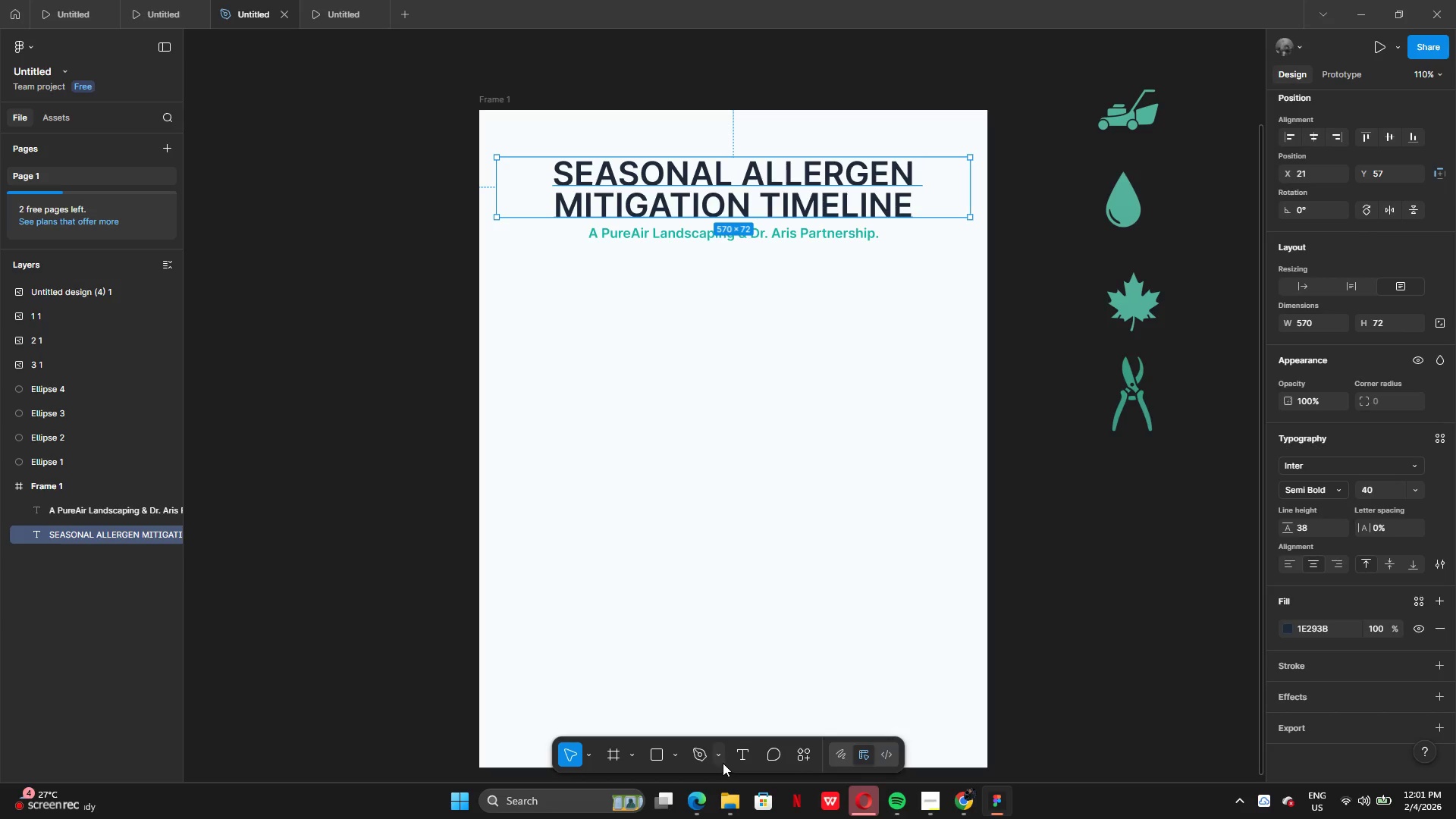 
wait(6.23)
 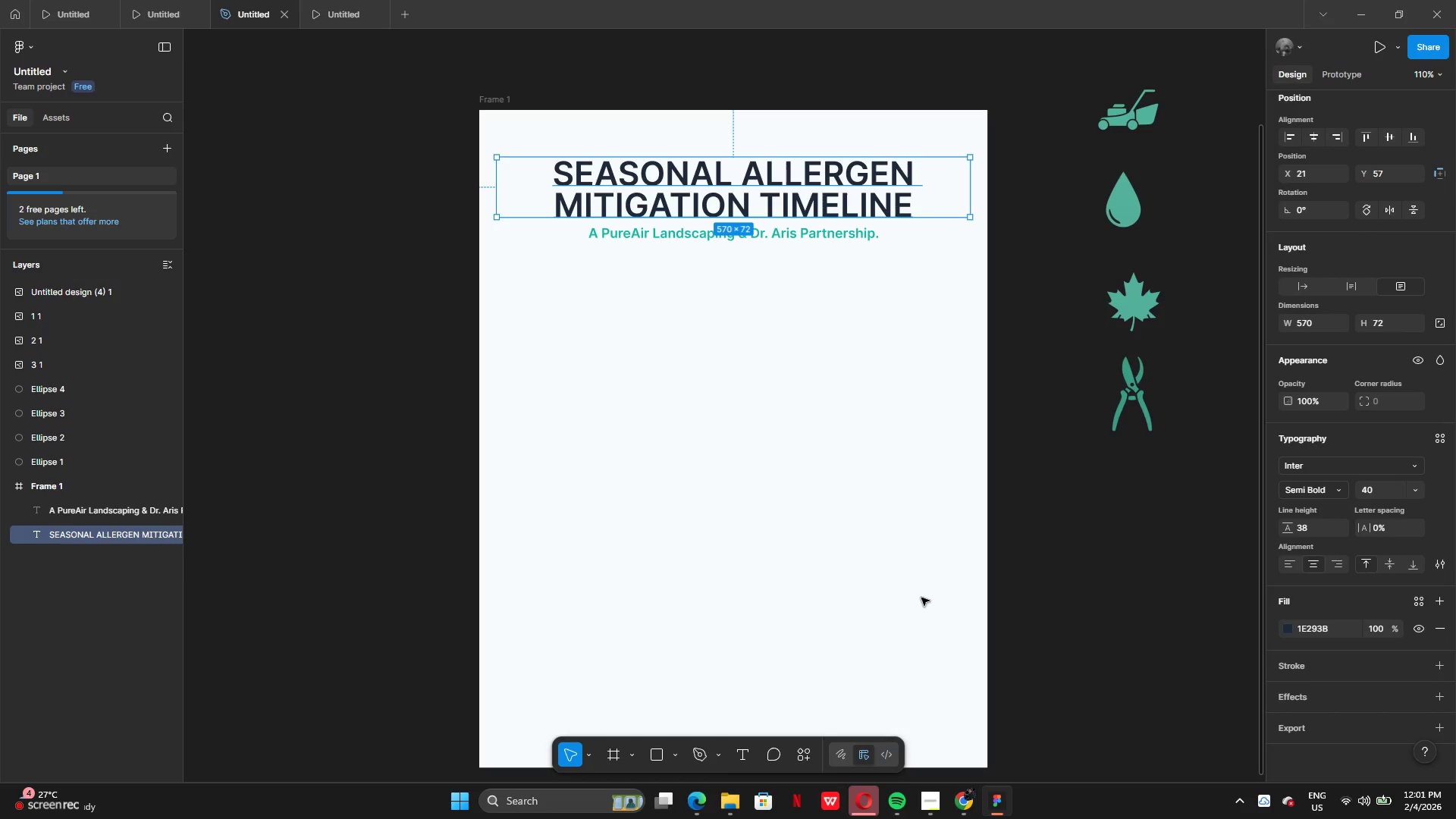 
left_click([675, 752])
 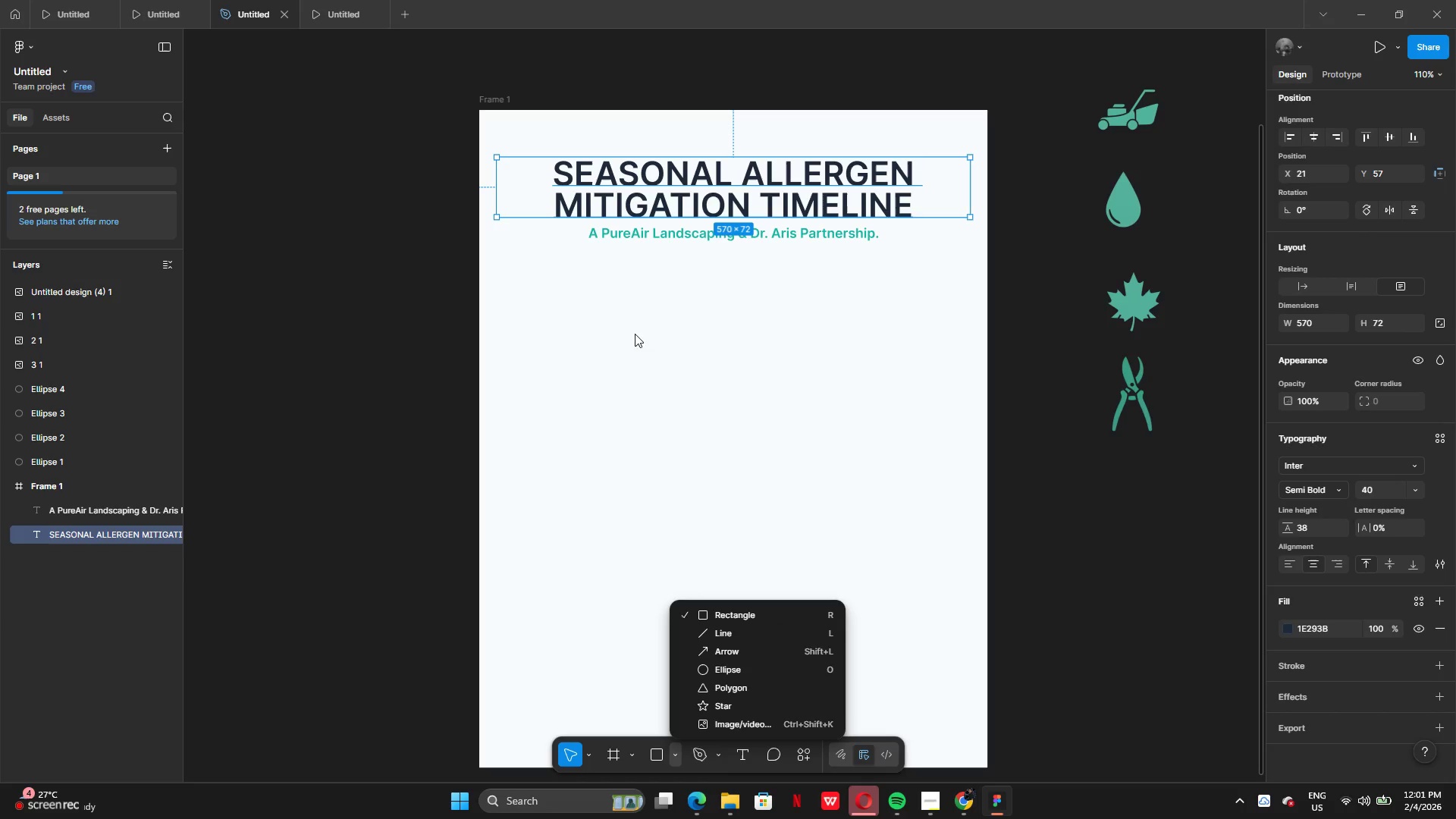 
left_click([579, 281])
 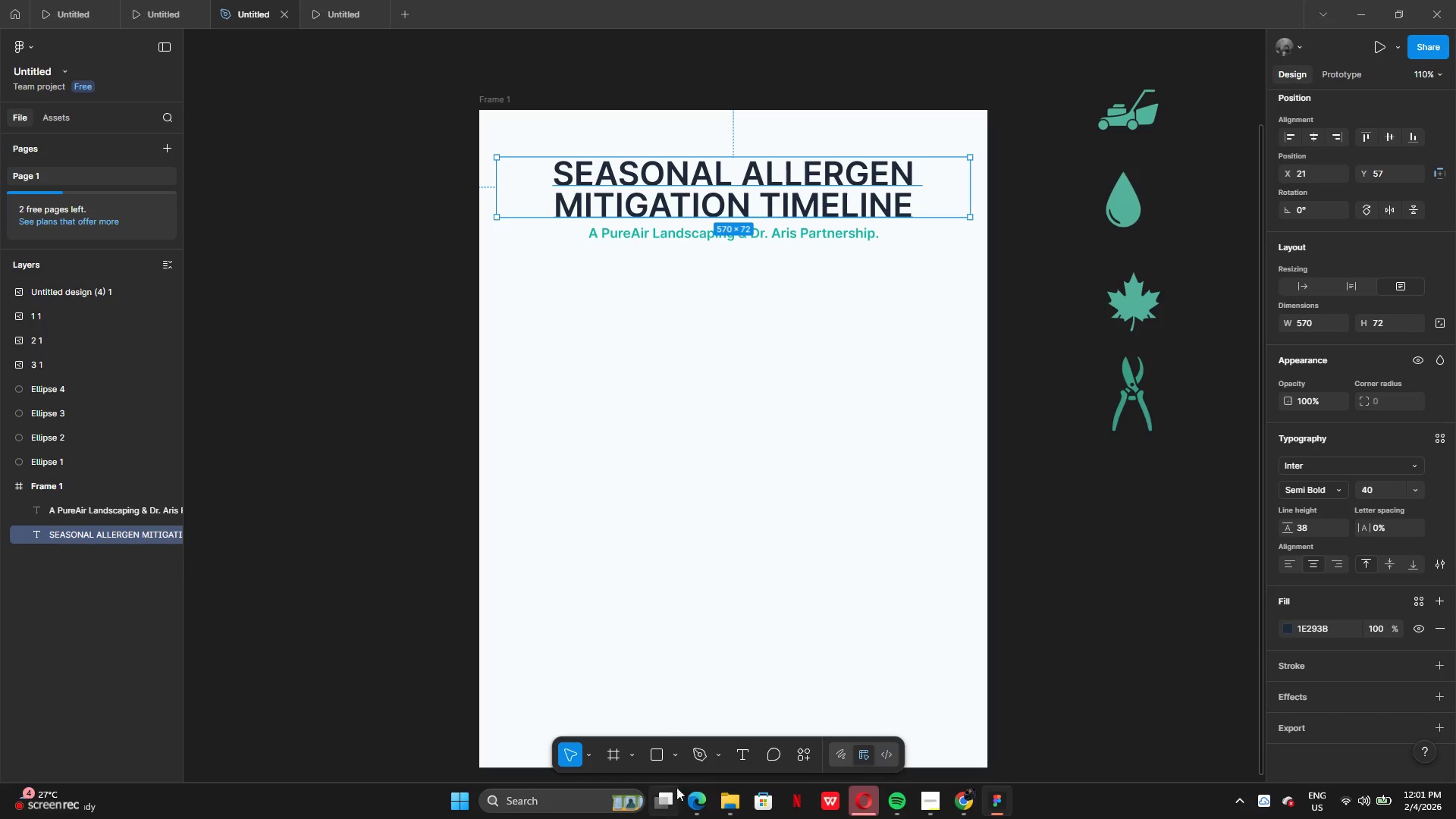 
left_click([657, 758])
 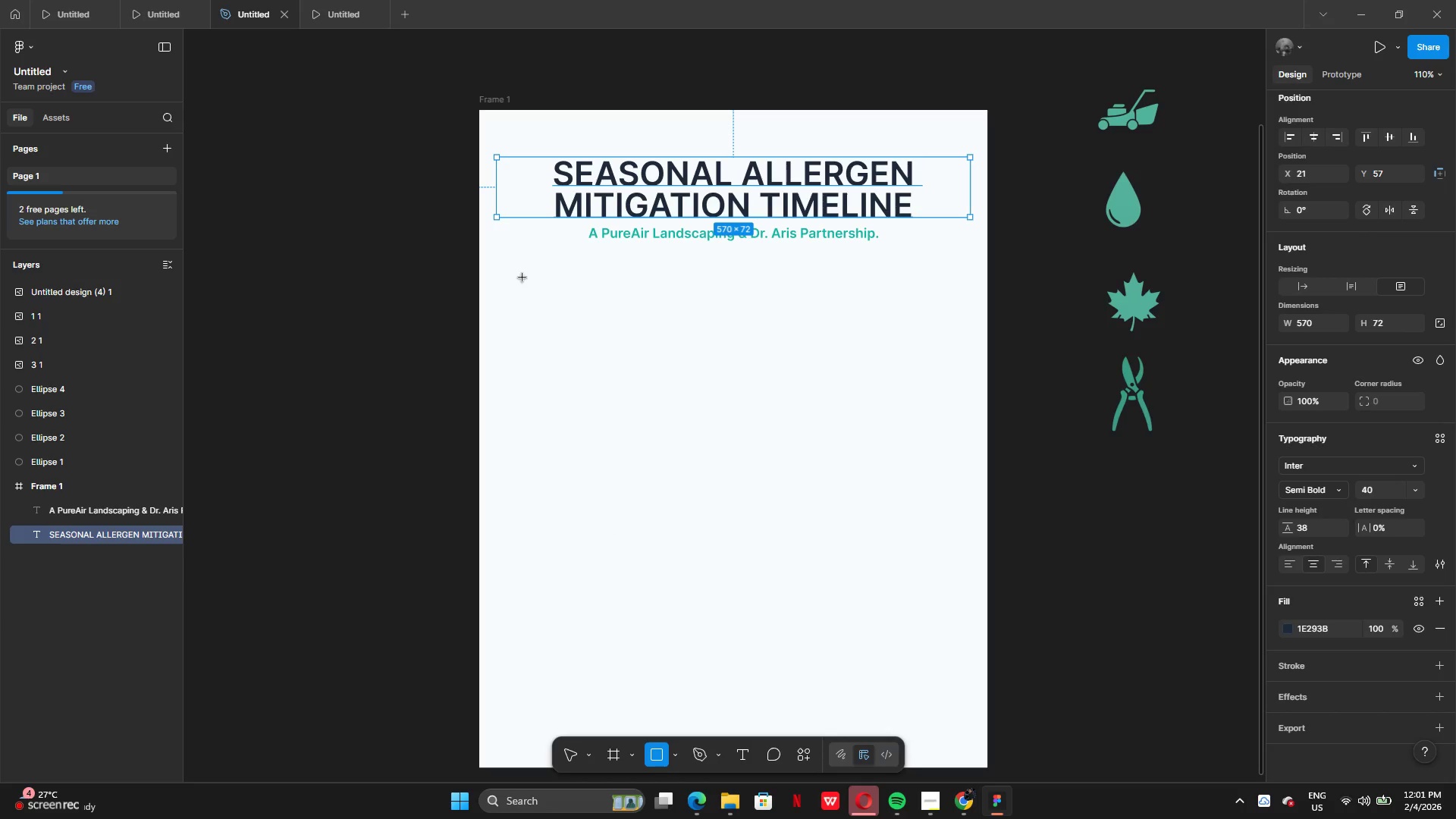 
left_click_drag(start_coordinate=[522, 275], to_coordinate=[943, 725])
 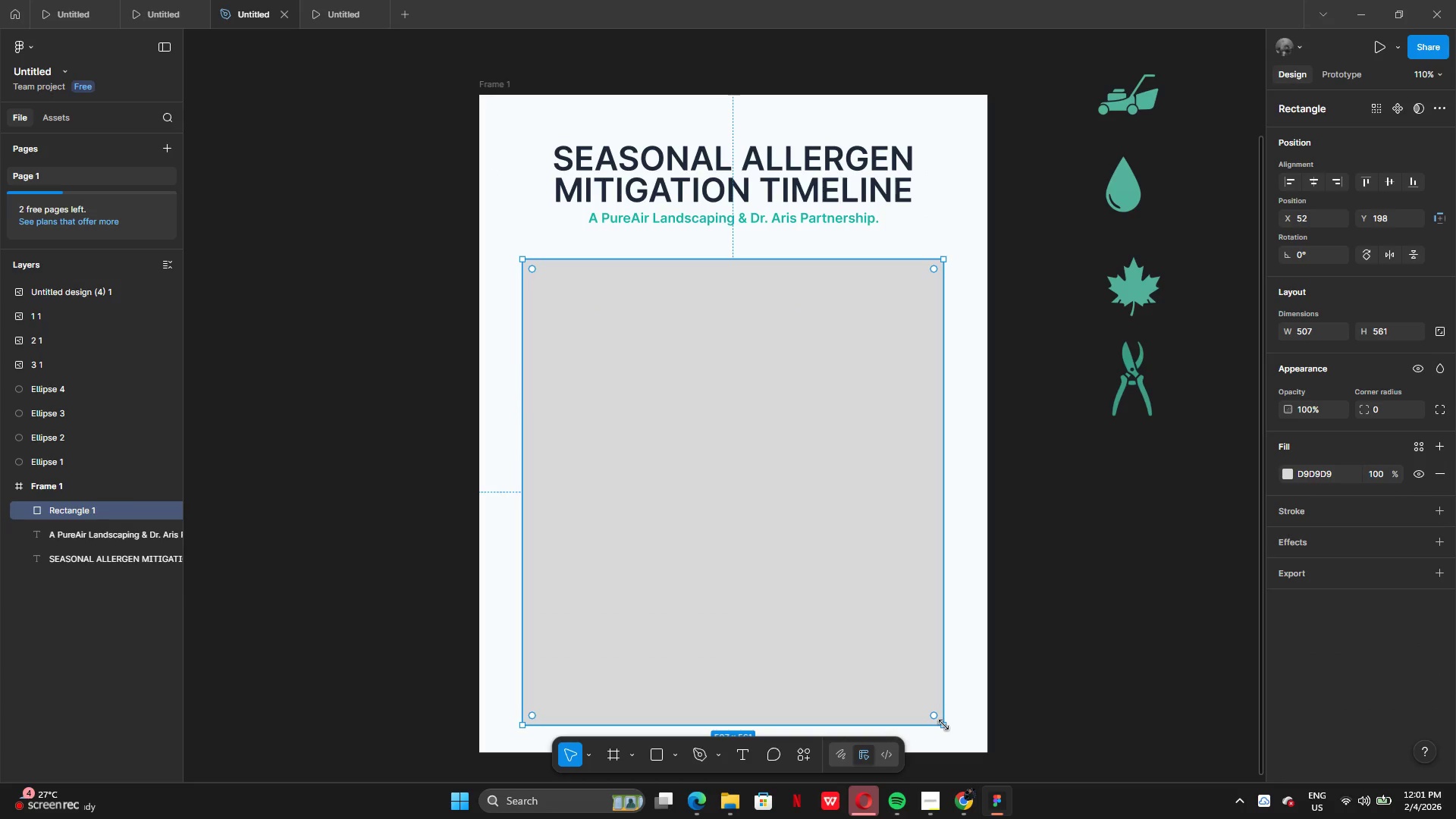 
scroll: coordinate [949, 632], scroll_direction: down, amount: 2.0
 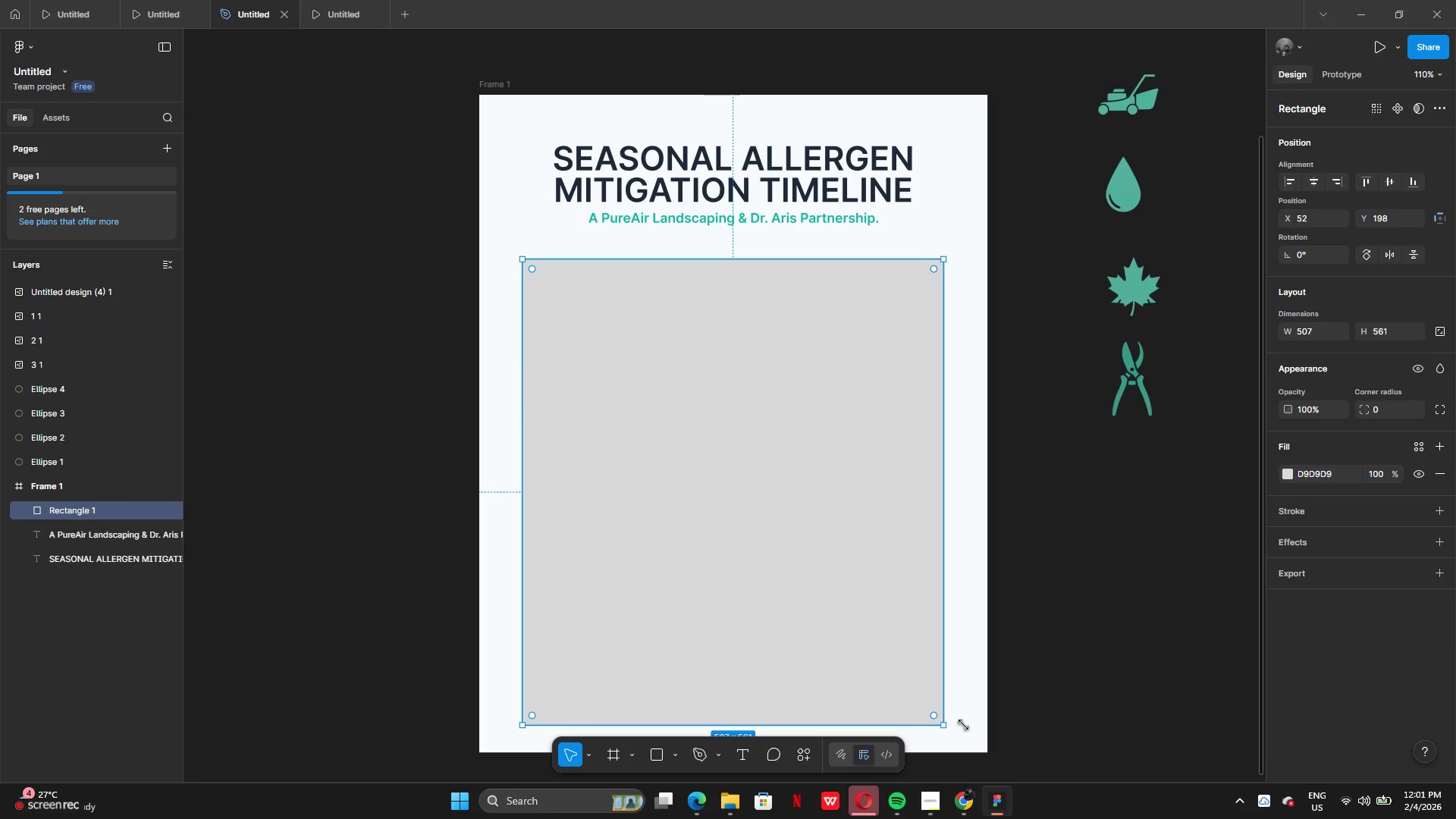 
left_click([1173, 526])
 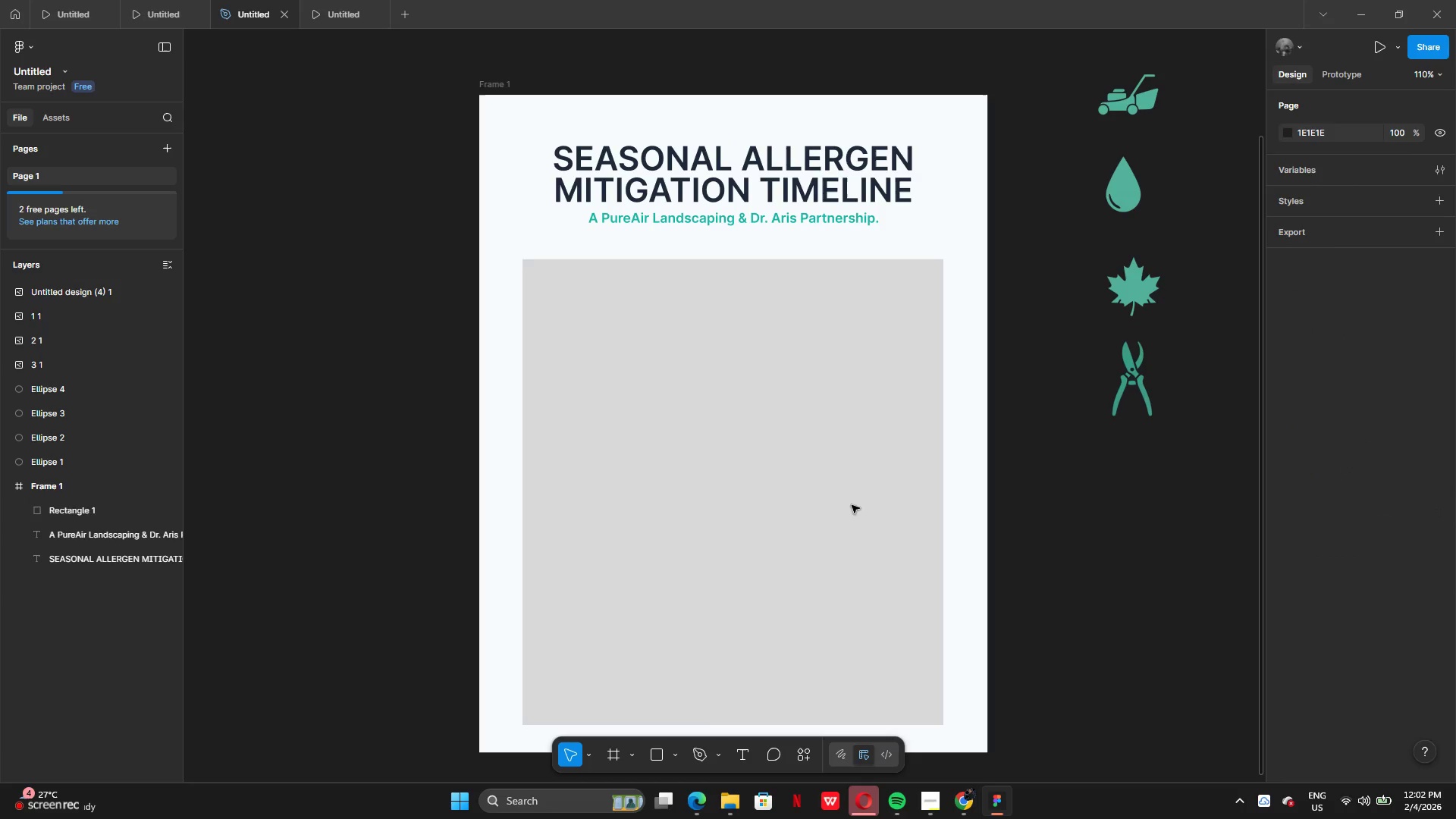 
left_click([745, 496])
 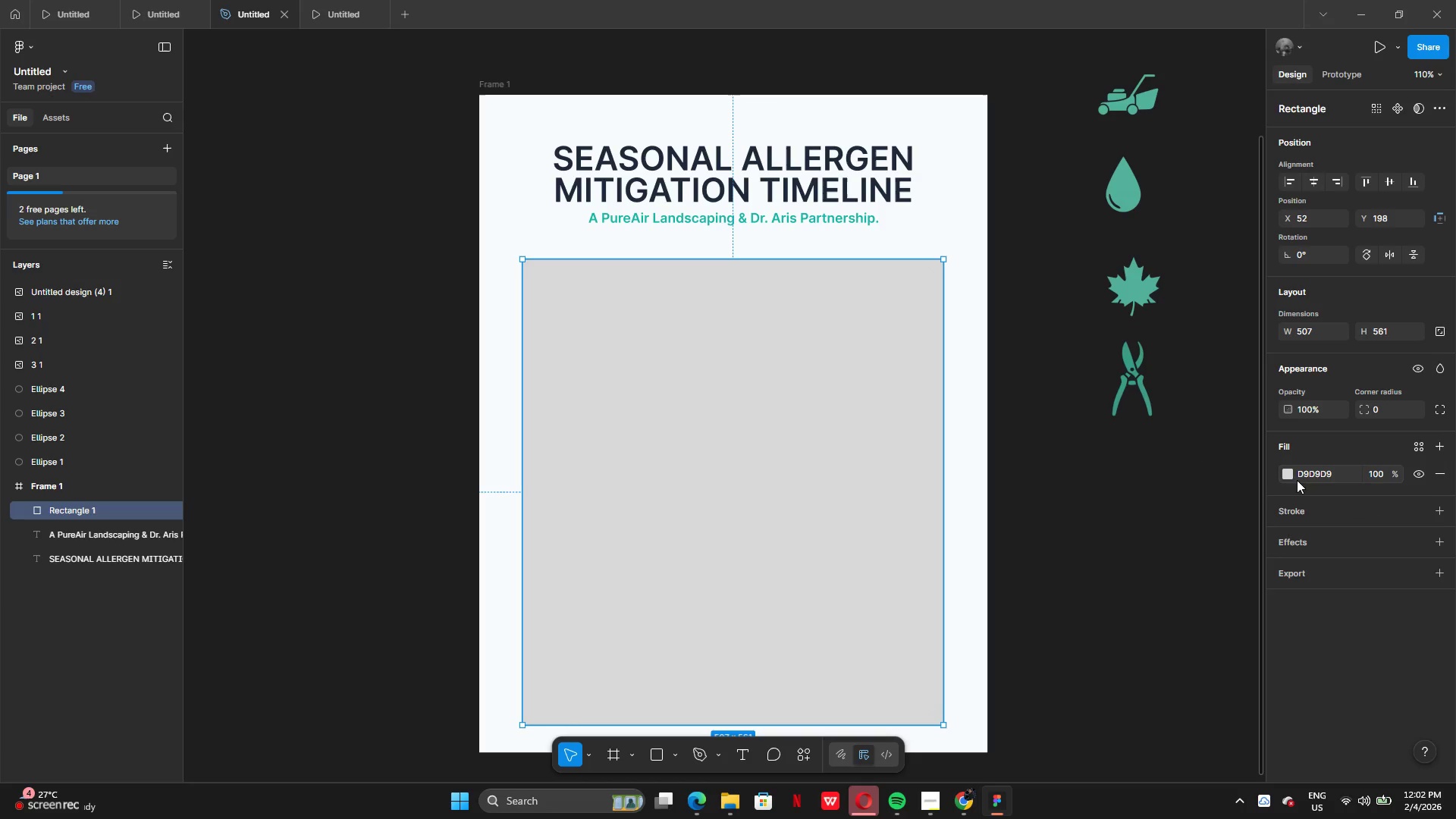 
left_click([1288, 472])
 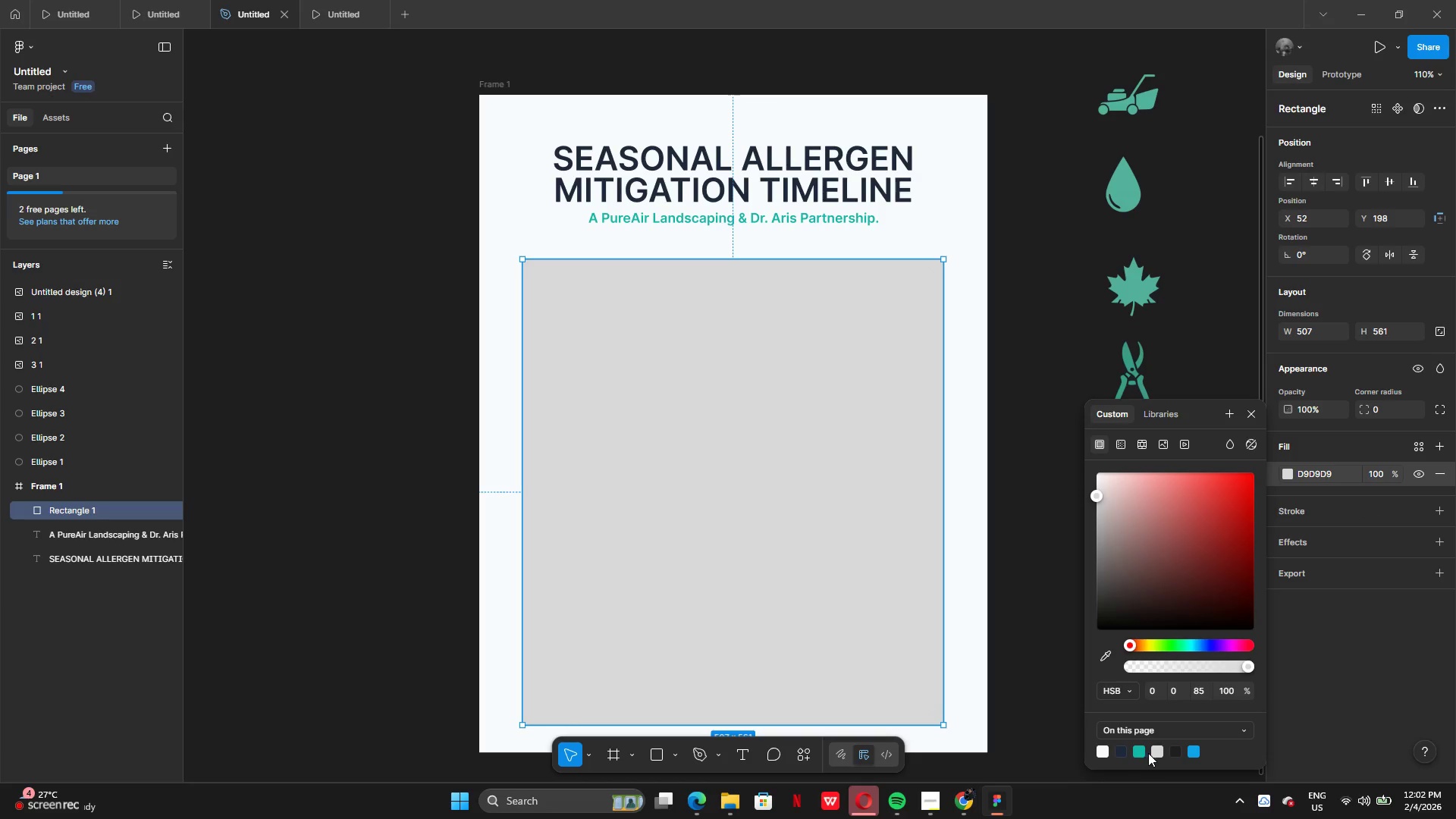 
wait(6.75)
 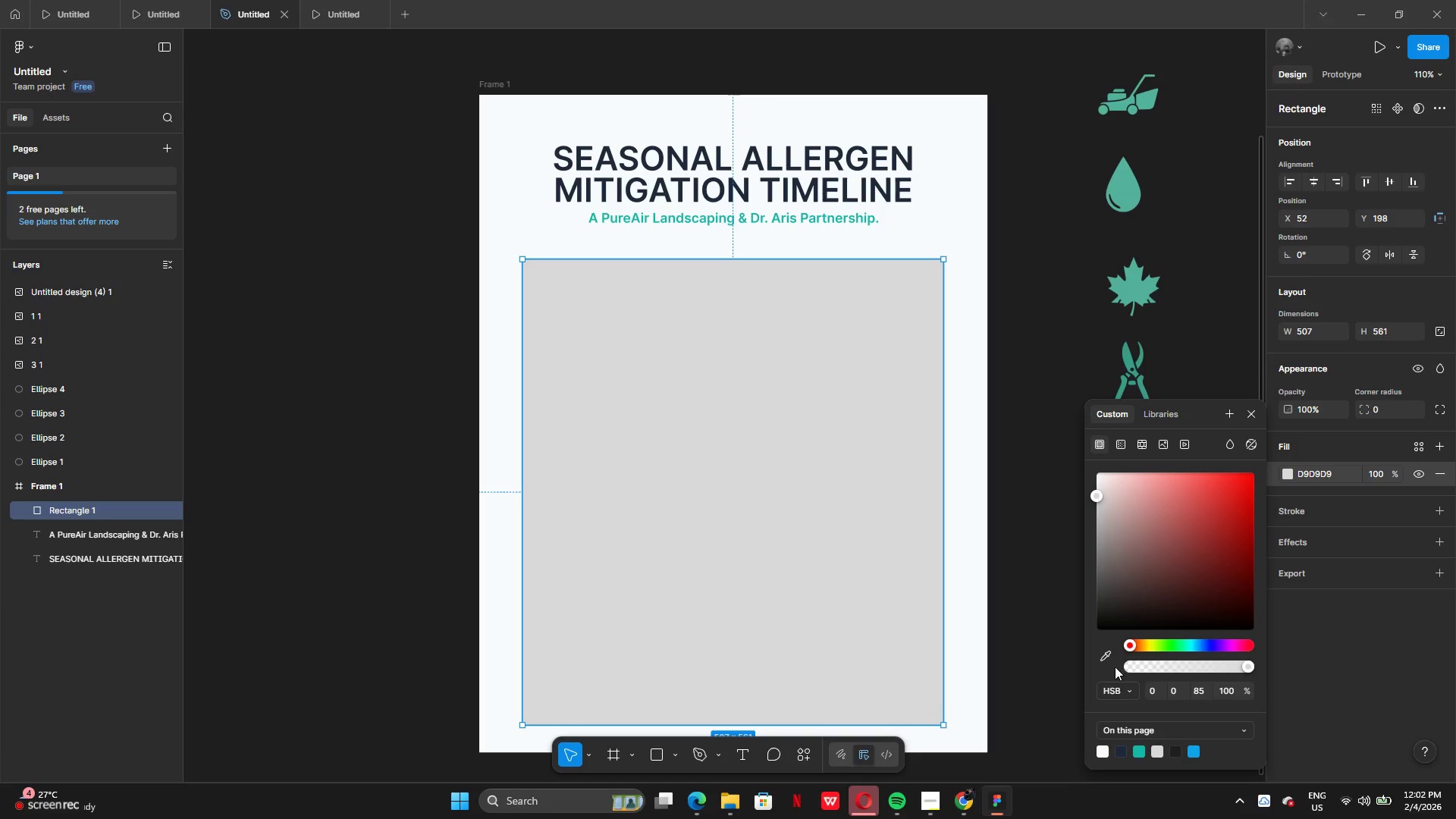 
left_click([1156, 752])
 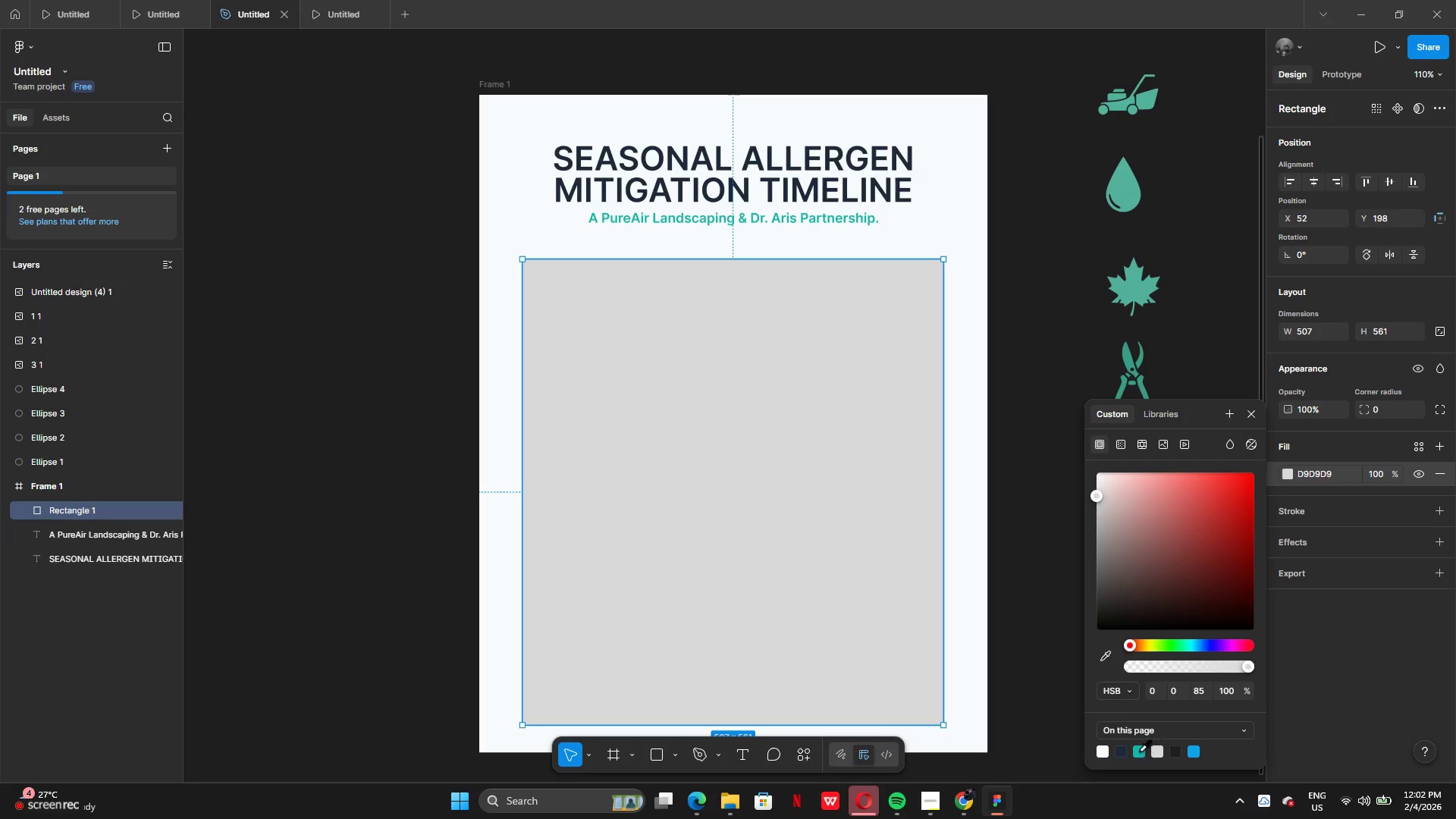 
left_click([1138, 751])
 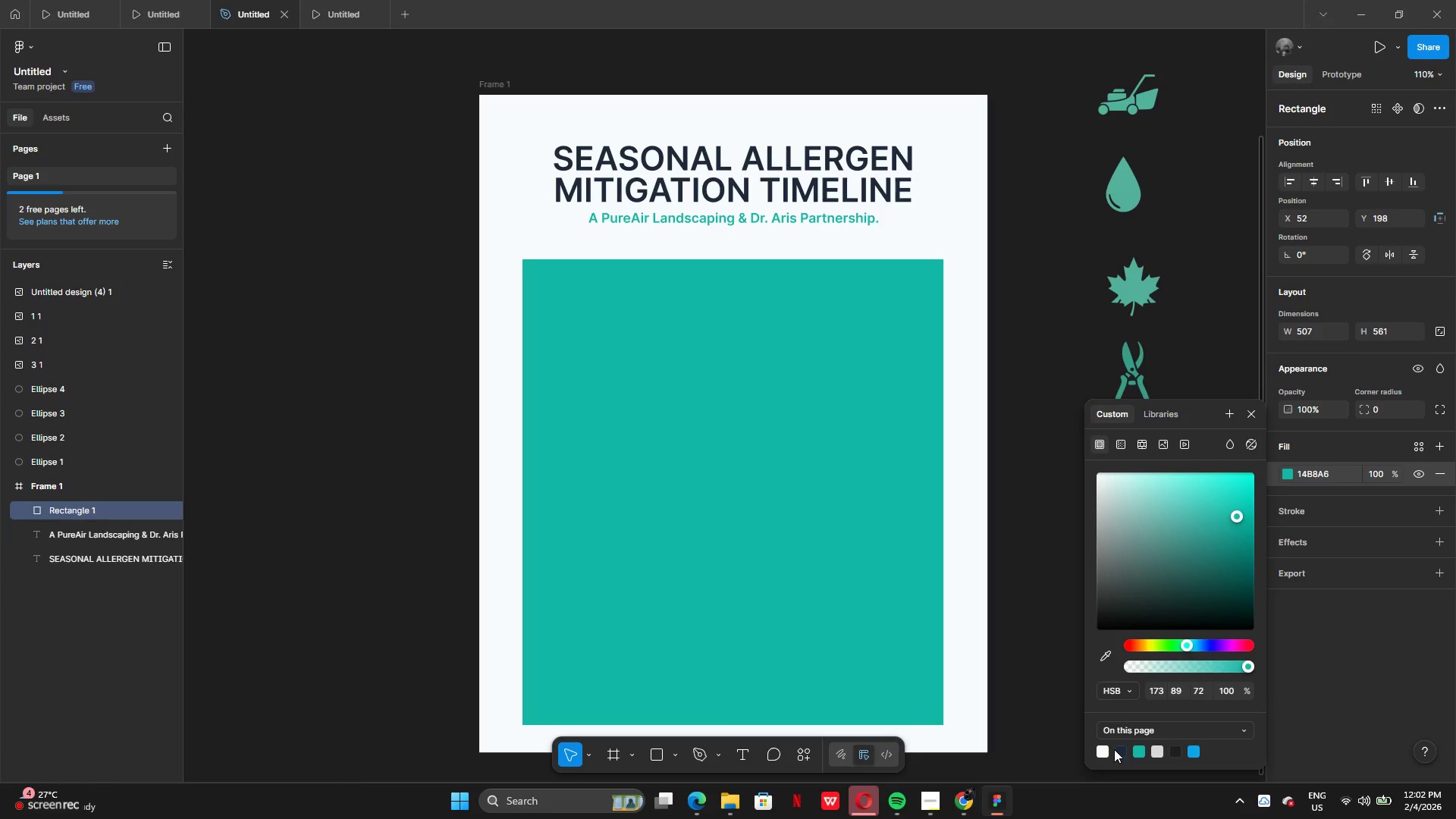 
left_click([1119, 749])
 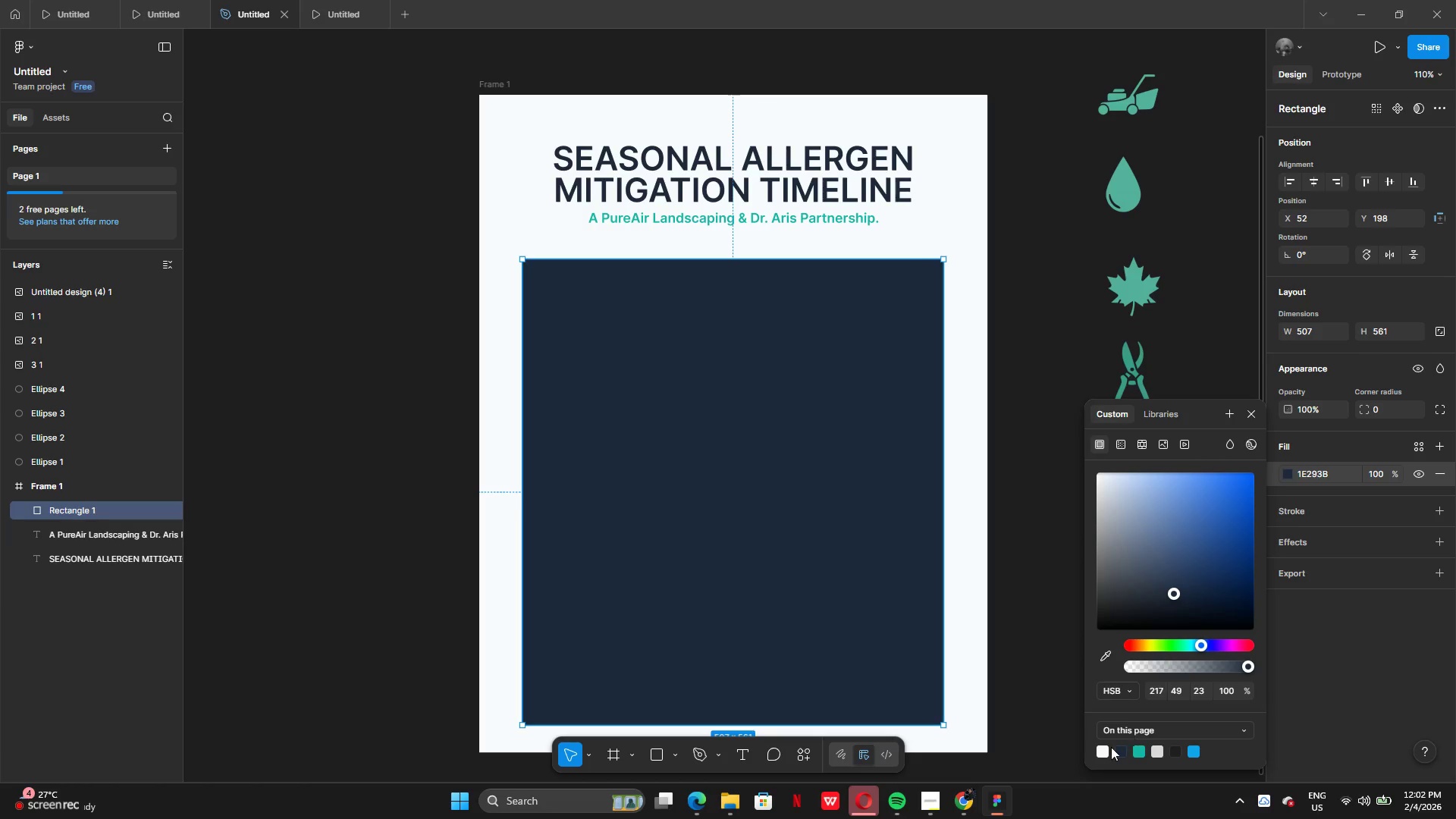 
left_click([1103, 746])
 